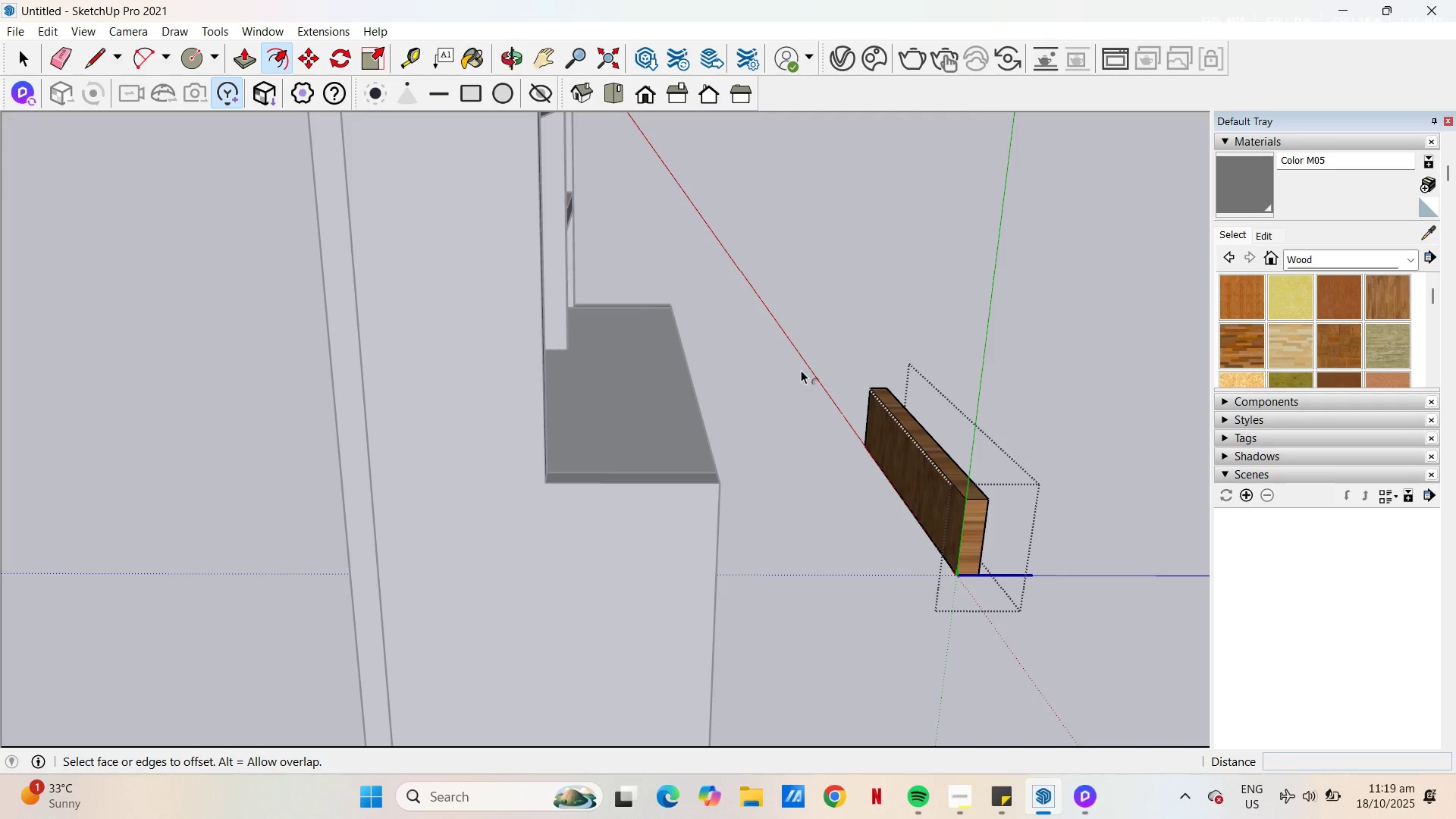 
scroll: coordinate [956, 535], scroll_direction: up, amount: 12.0
 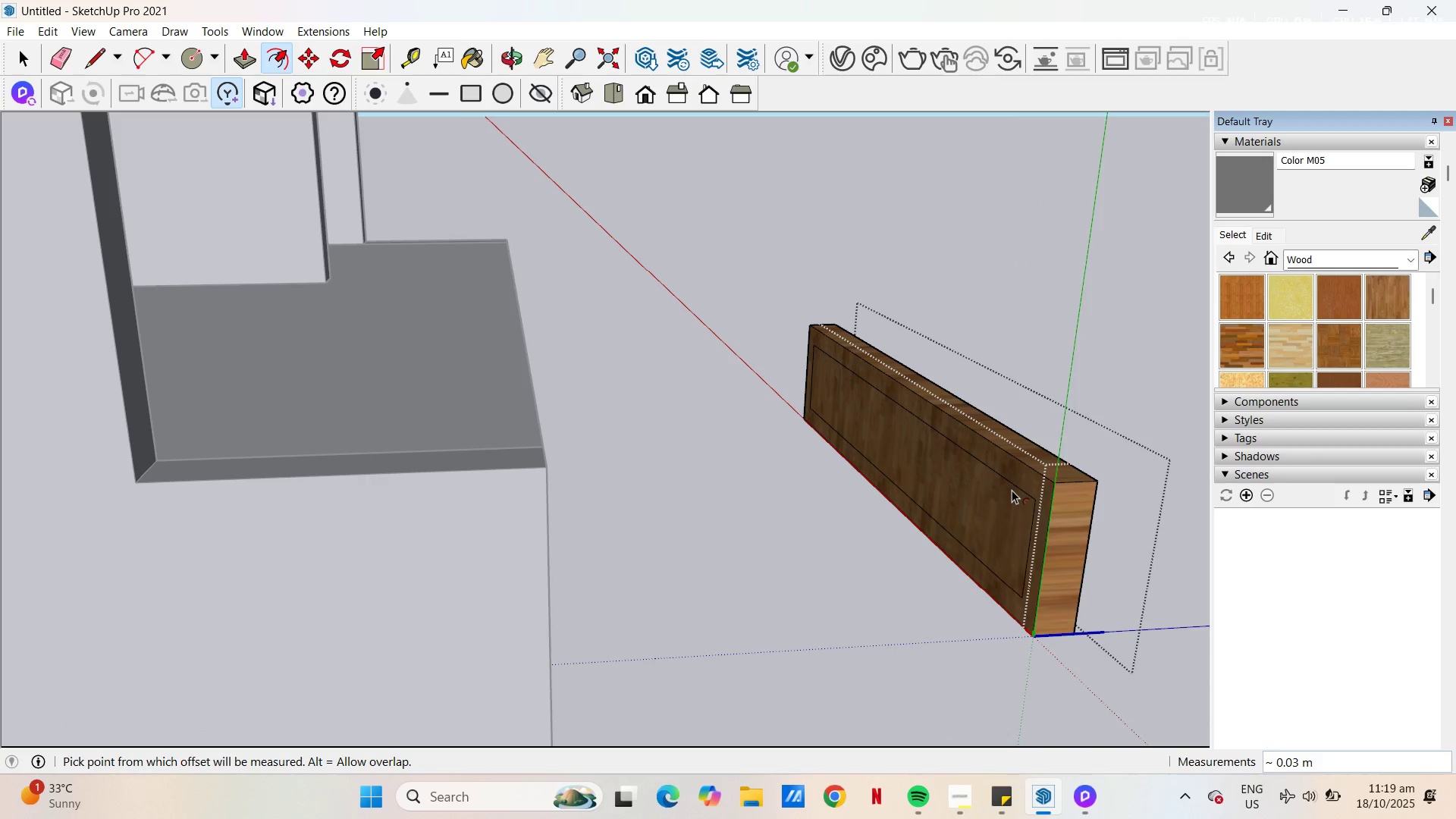 
key(P)
 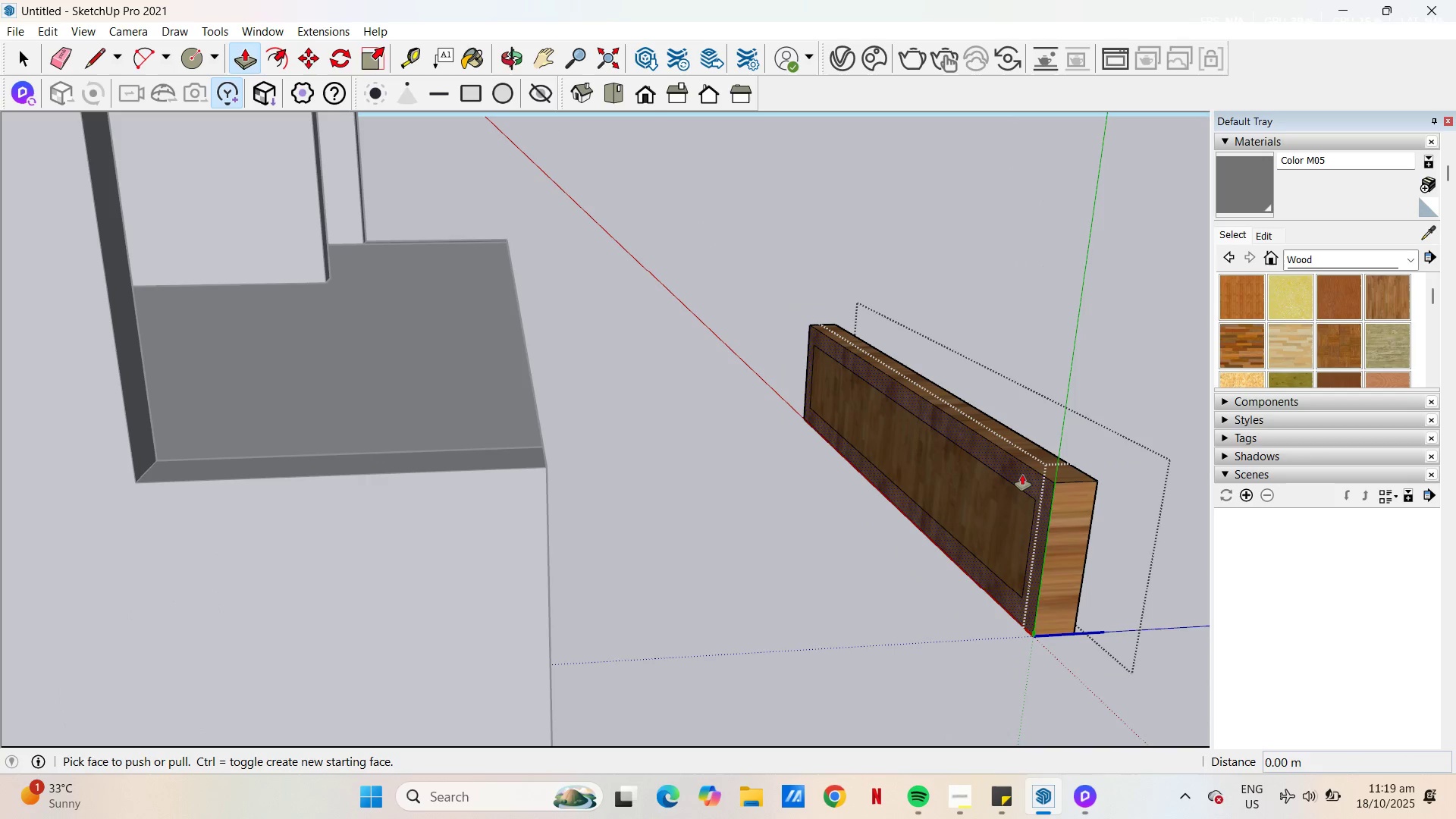 
key(Control+ControlLeft)
 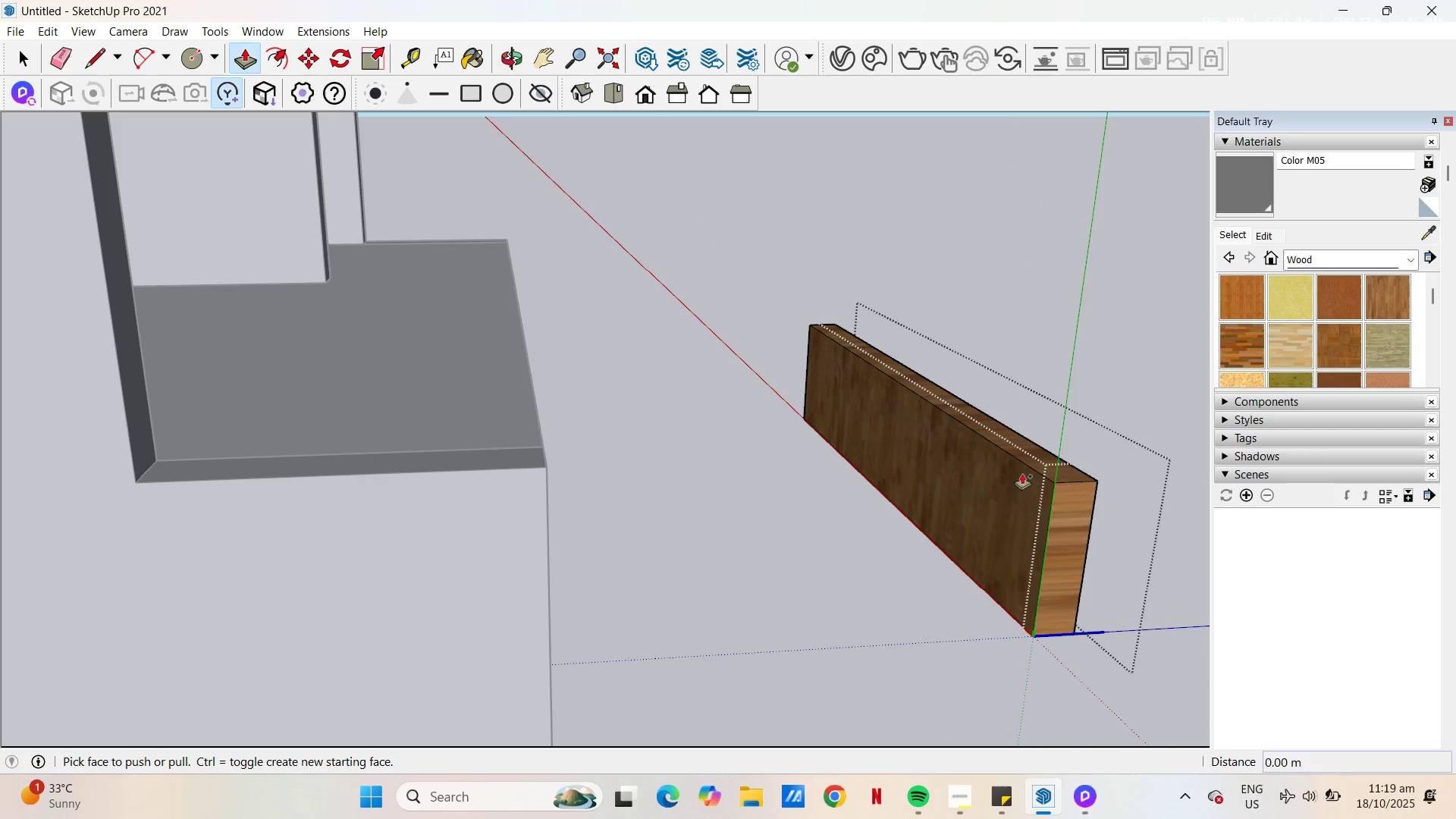 
key(Control+Z)
 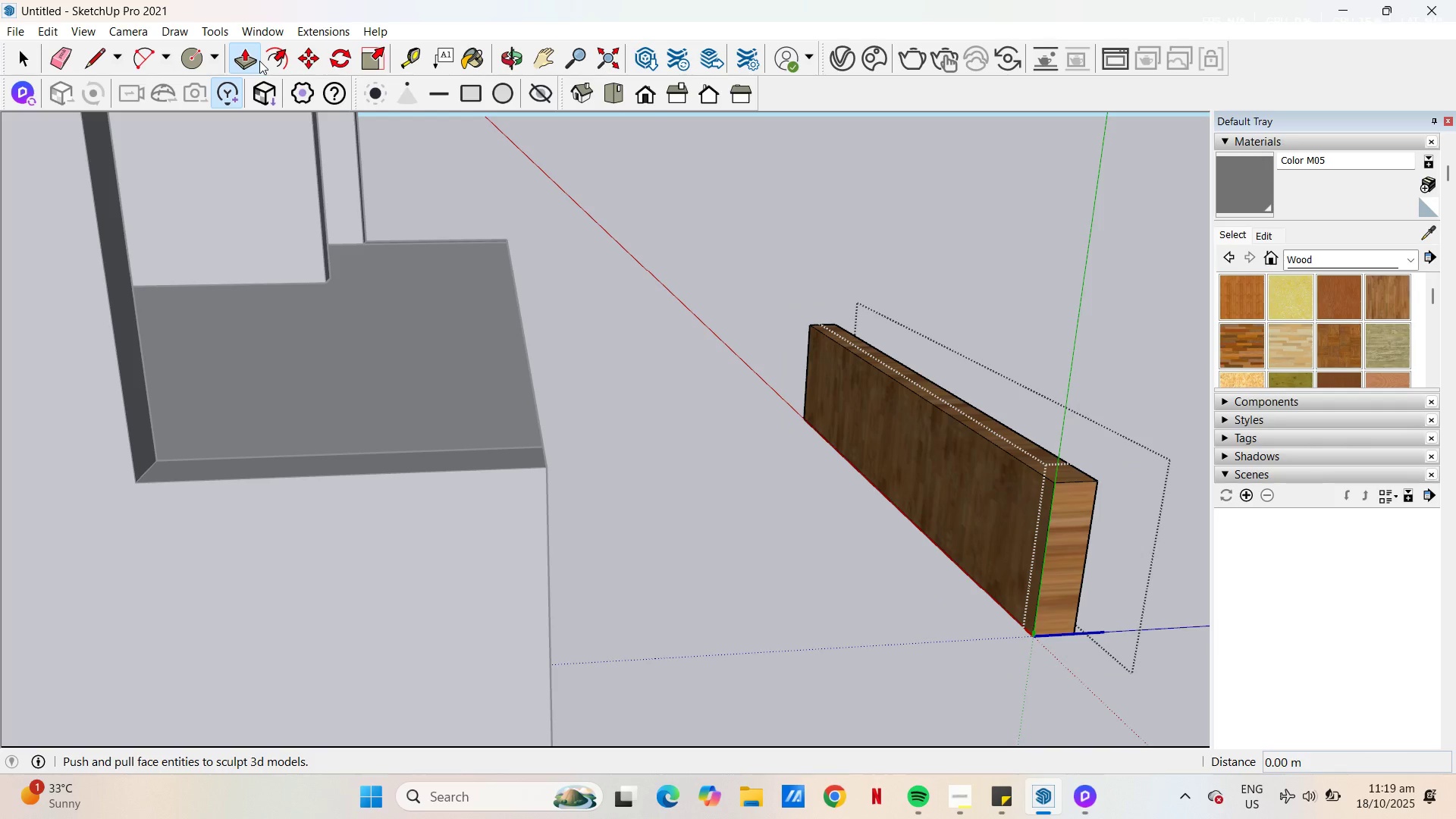 
left_click([272, 61])
 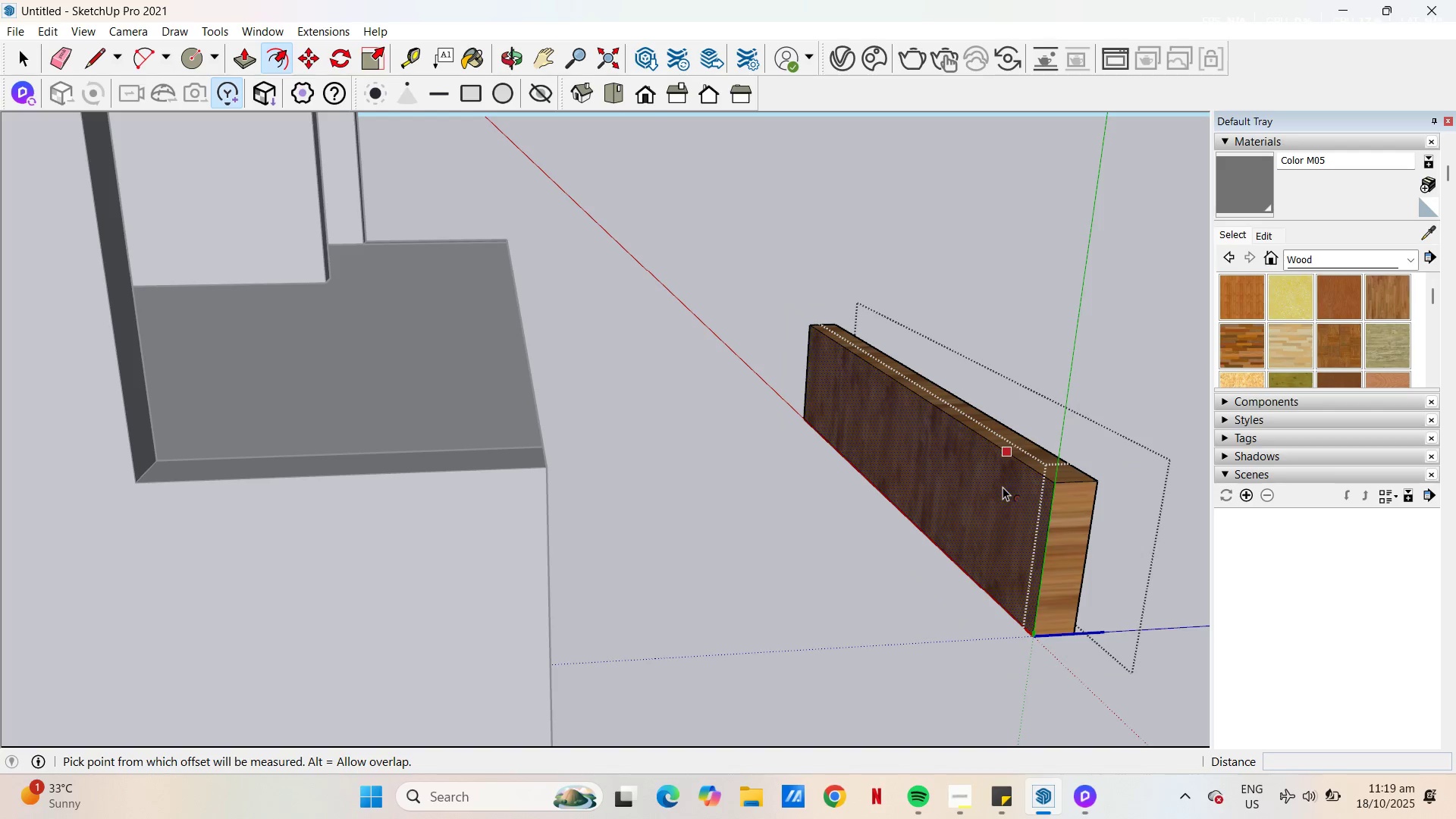 
left_click([1003, 487])
 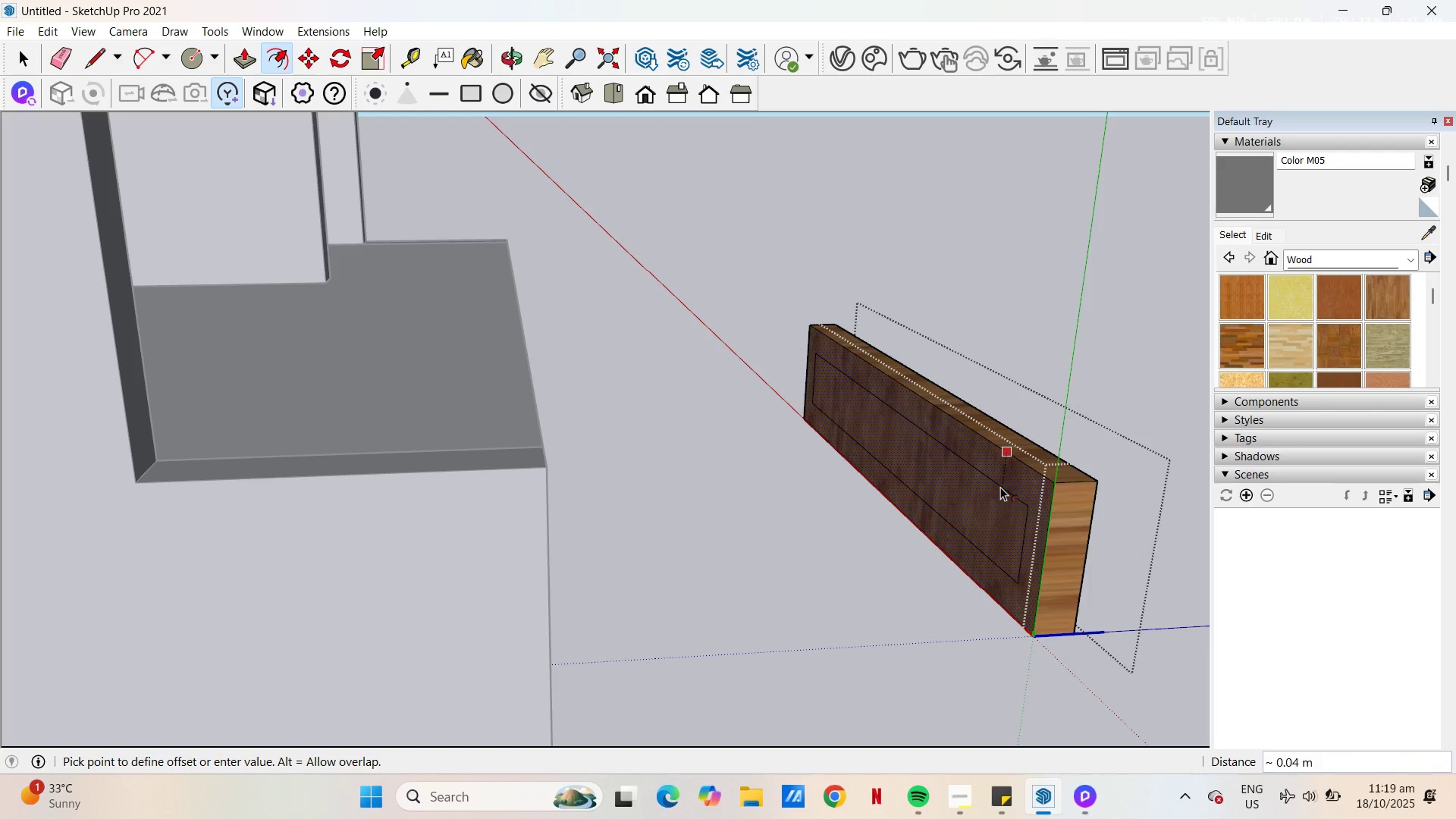 
key(NumpadDecimal)
 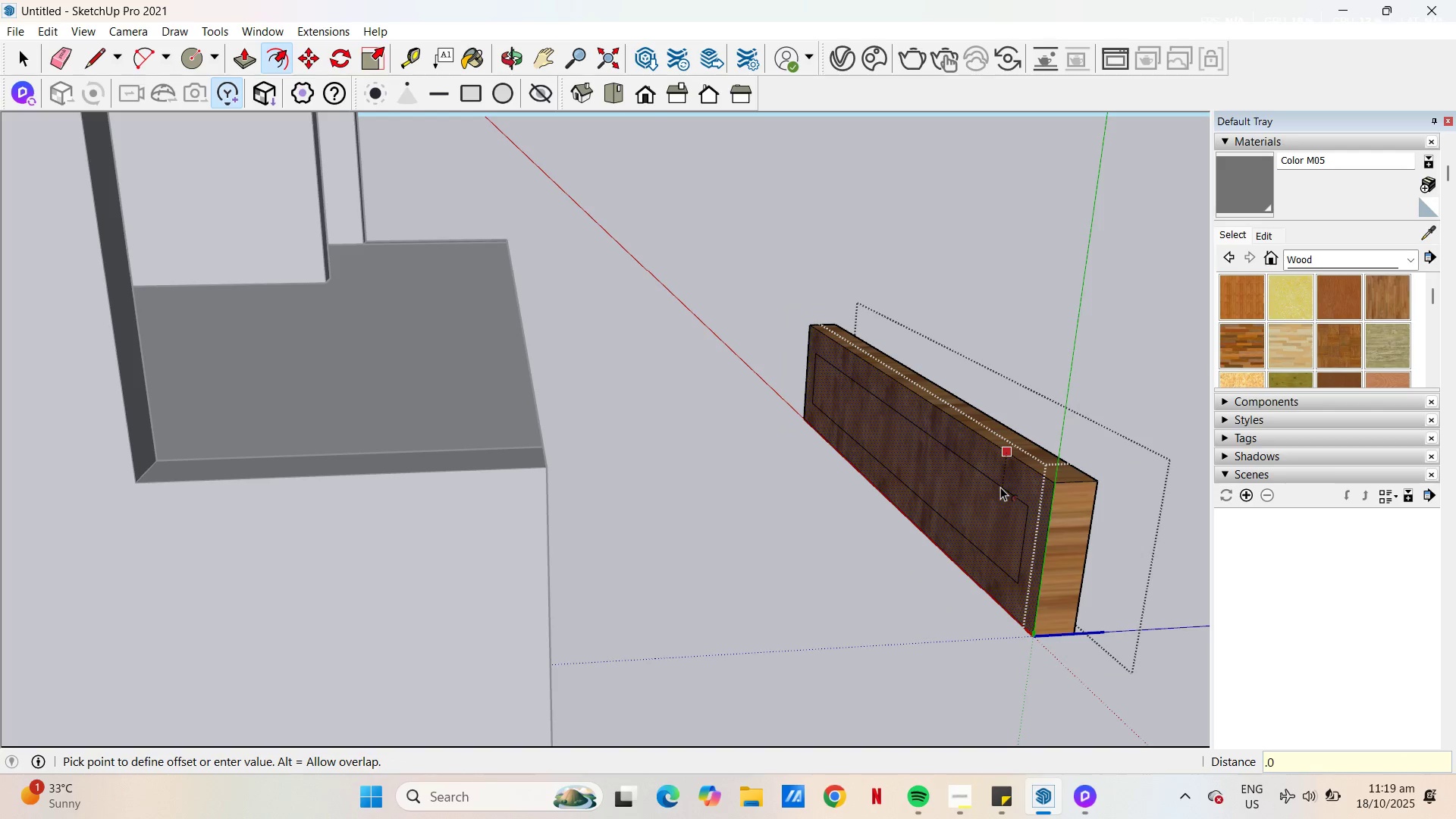 
key(Numpad0)
 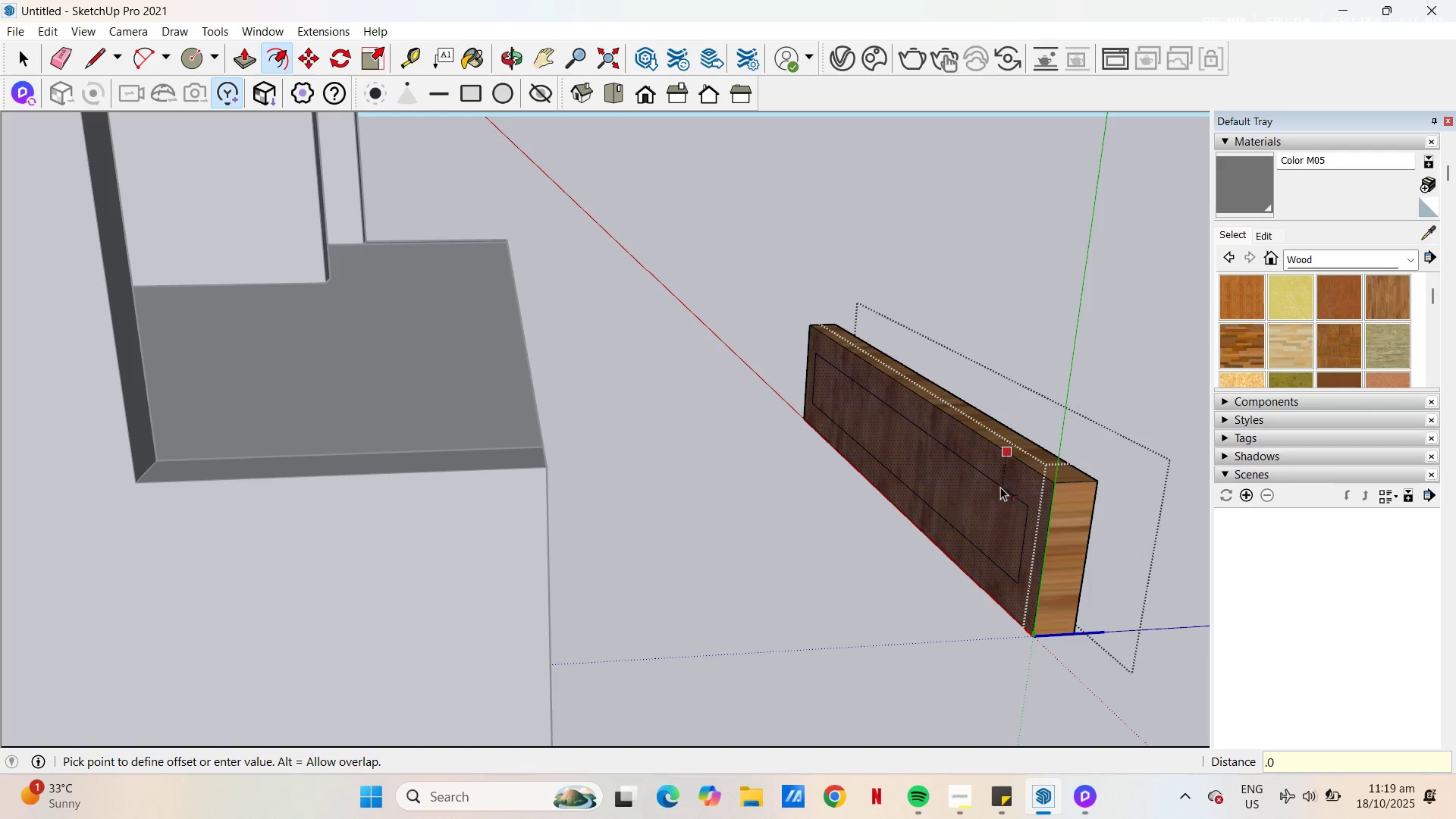 
key(Numpad1)
 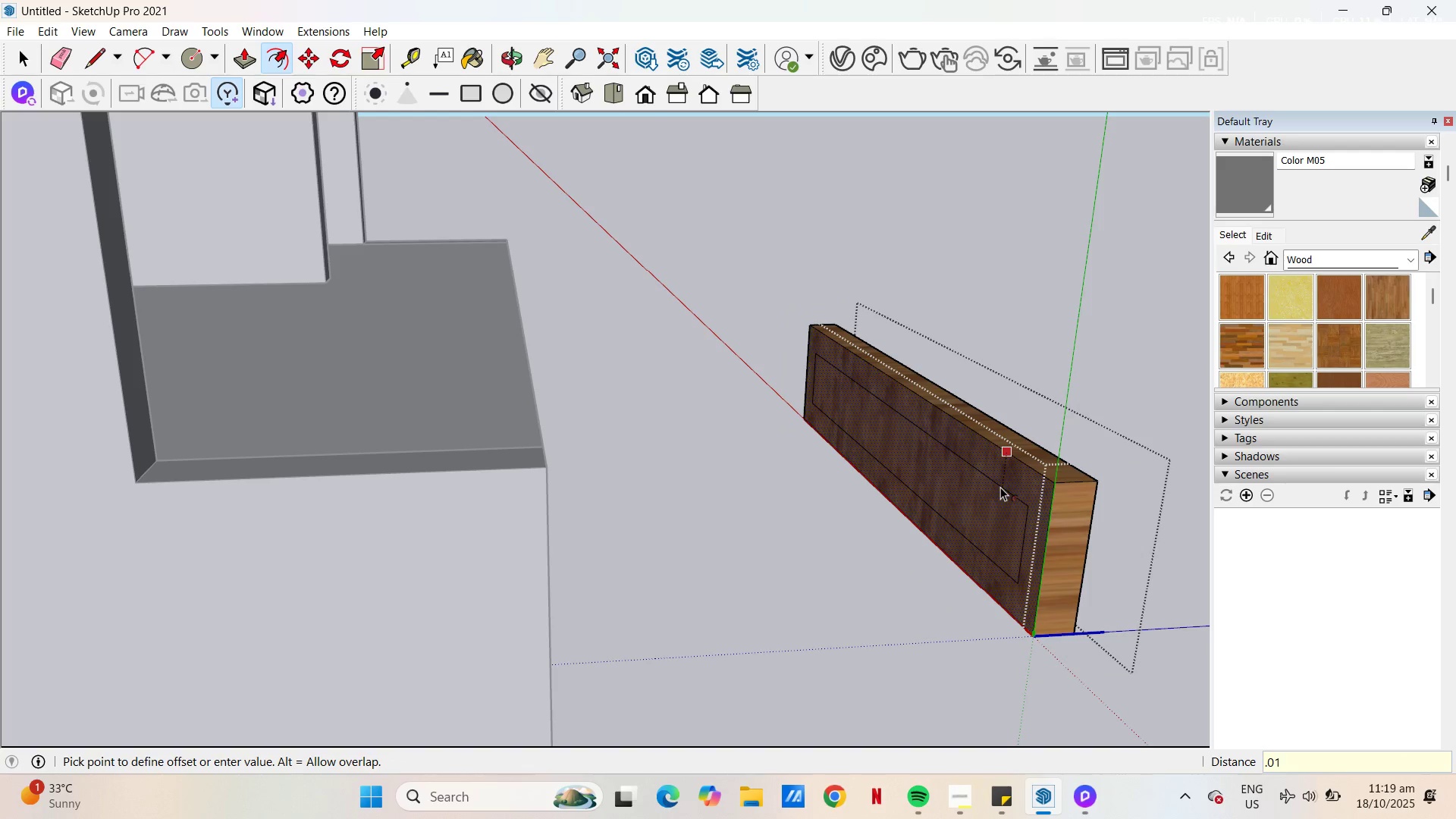 
key(Numpad5)
 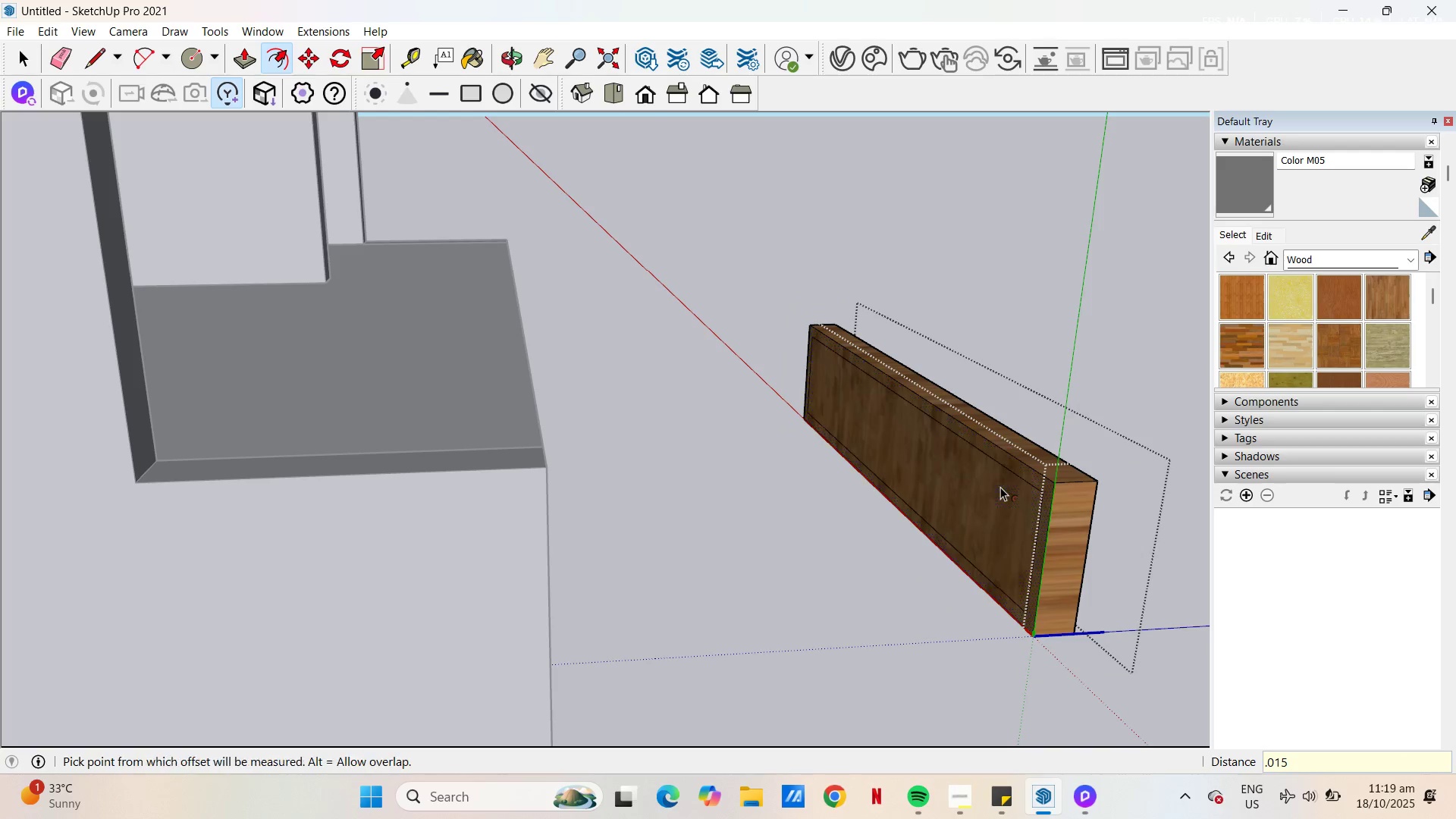 
key(NumpadEnter)
 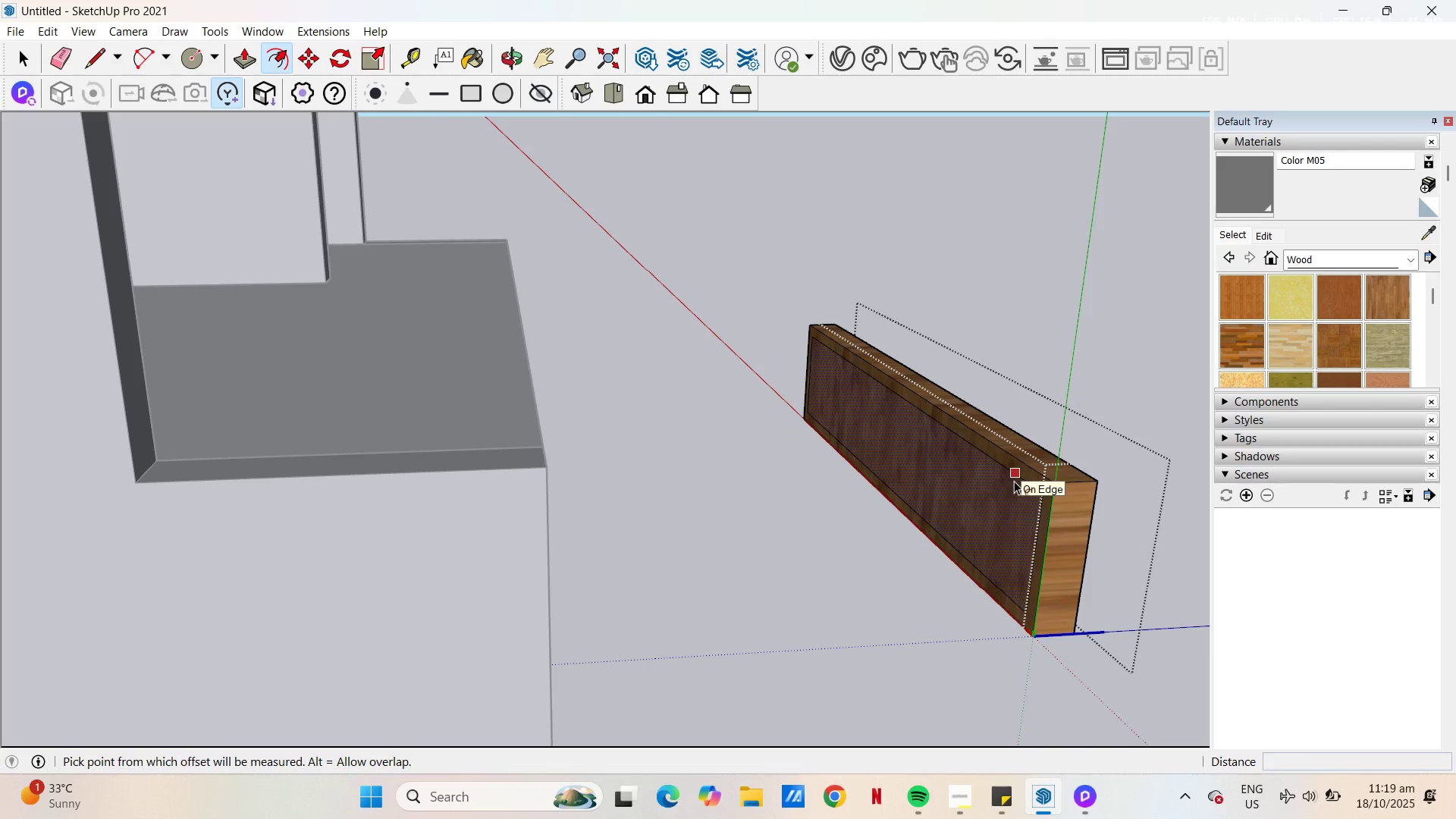 
key(P)
 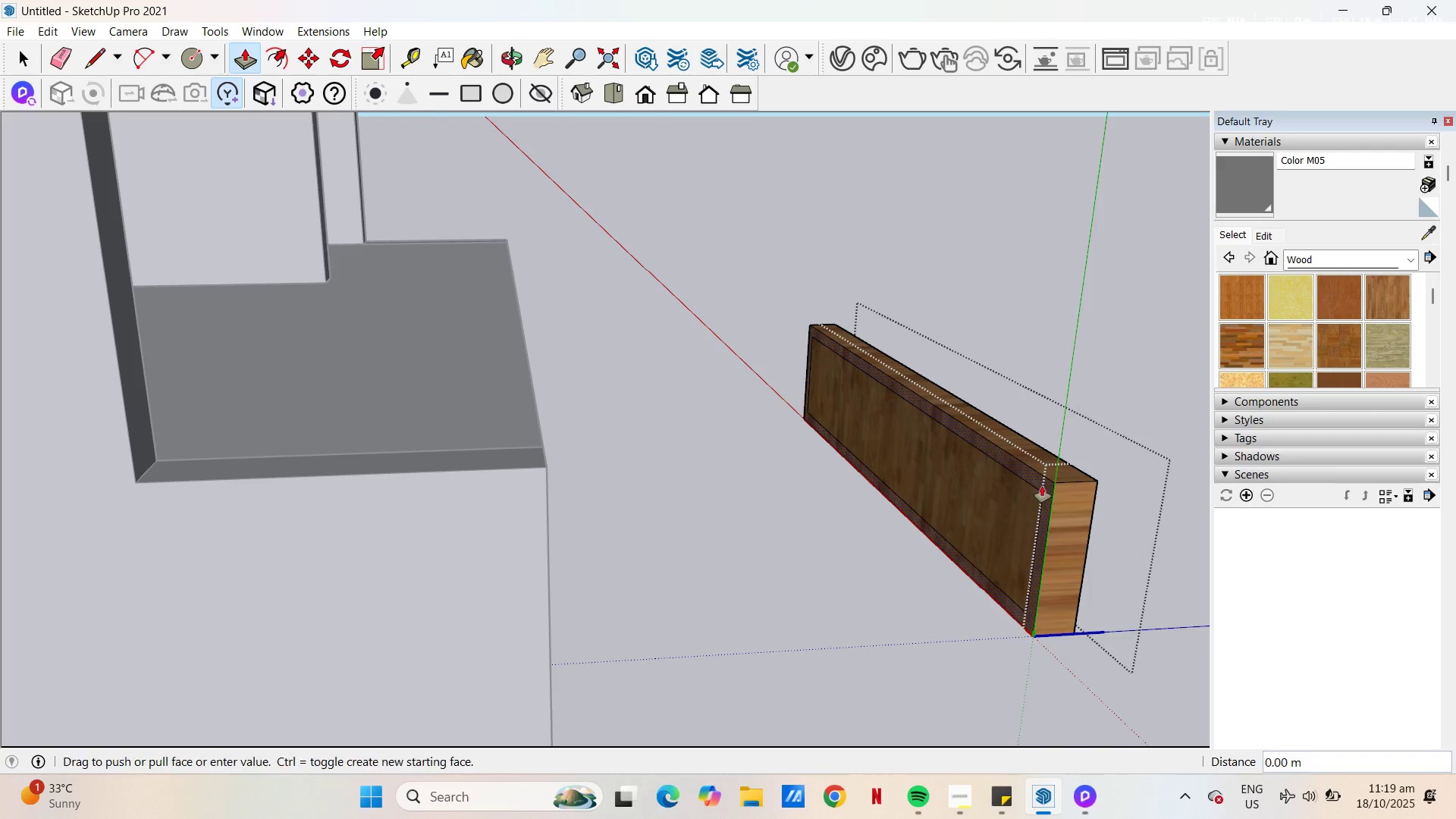 
left_click([1042, 486])
 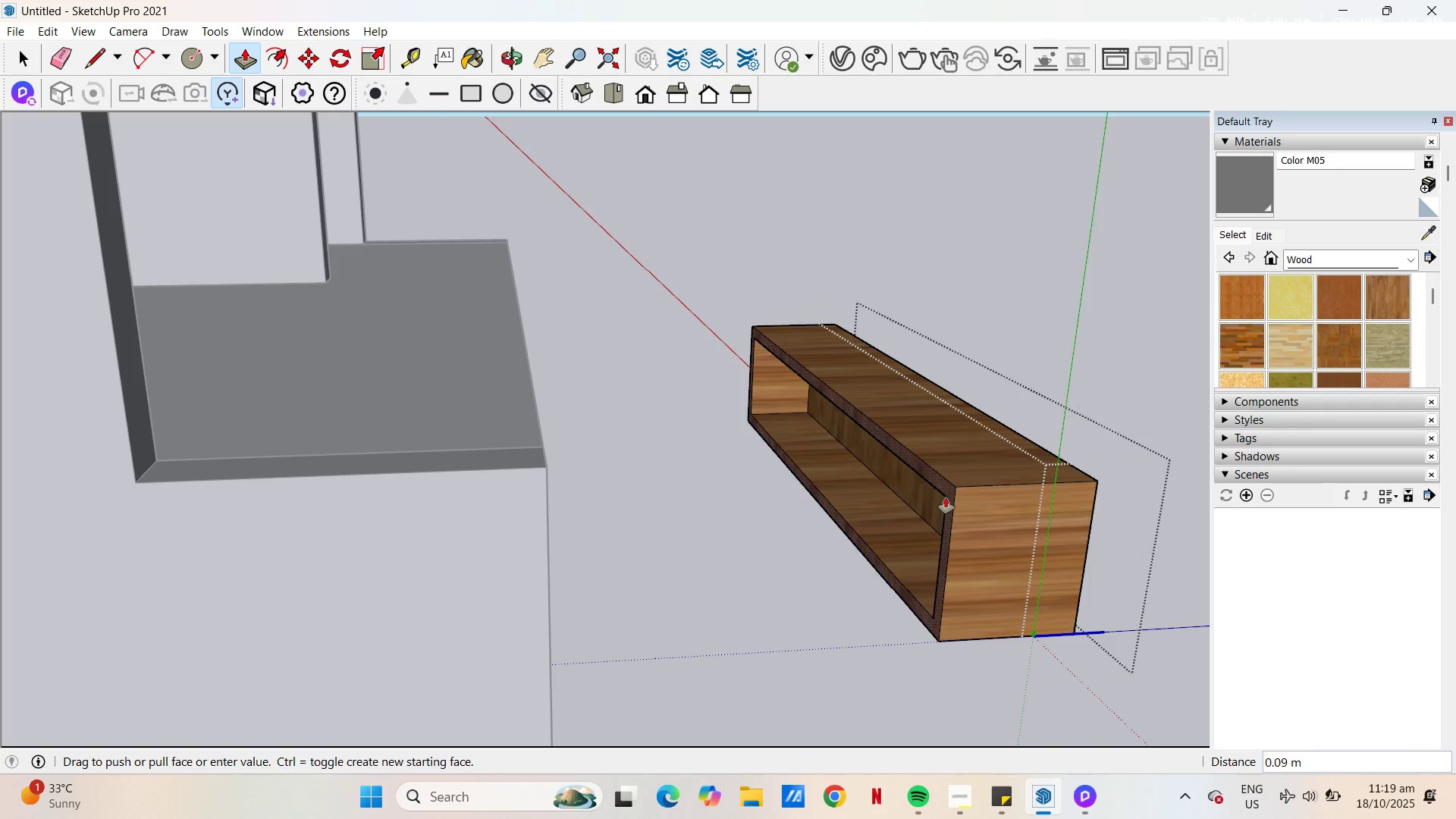 
key(Control+ControlLeft)
 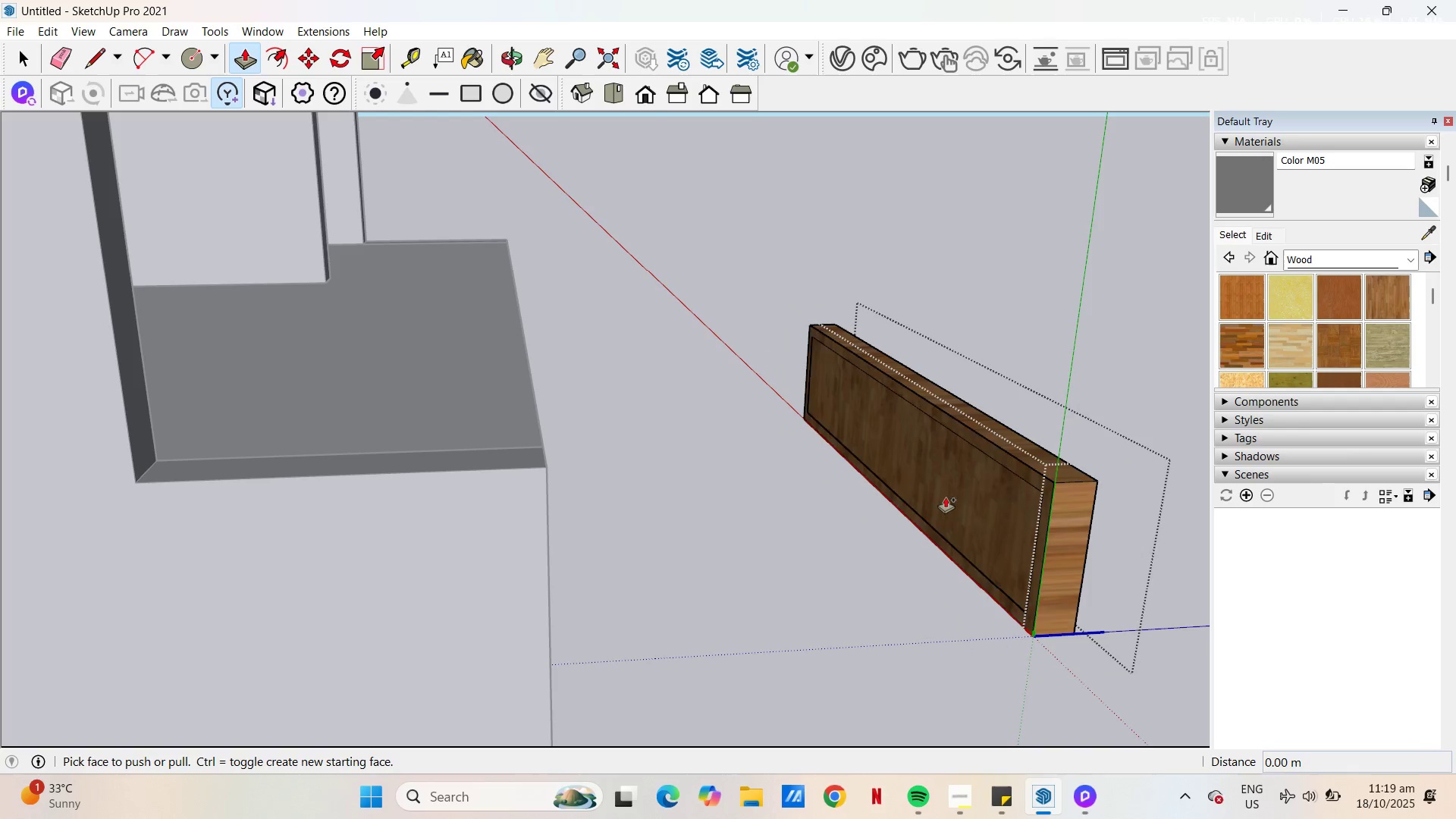 
key(Control+Z)
 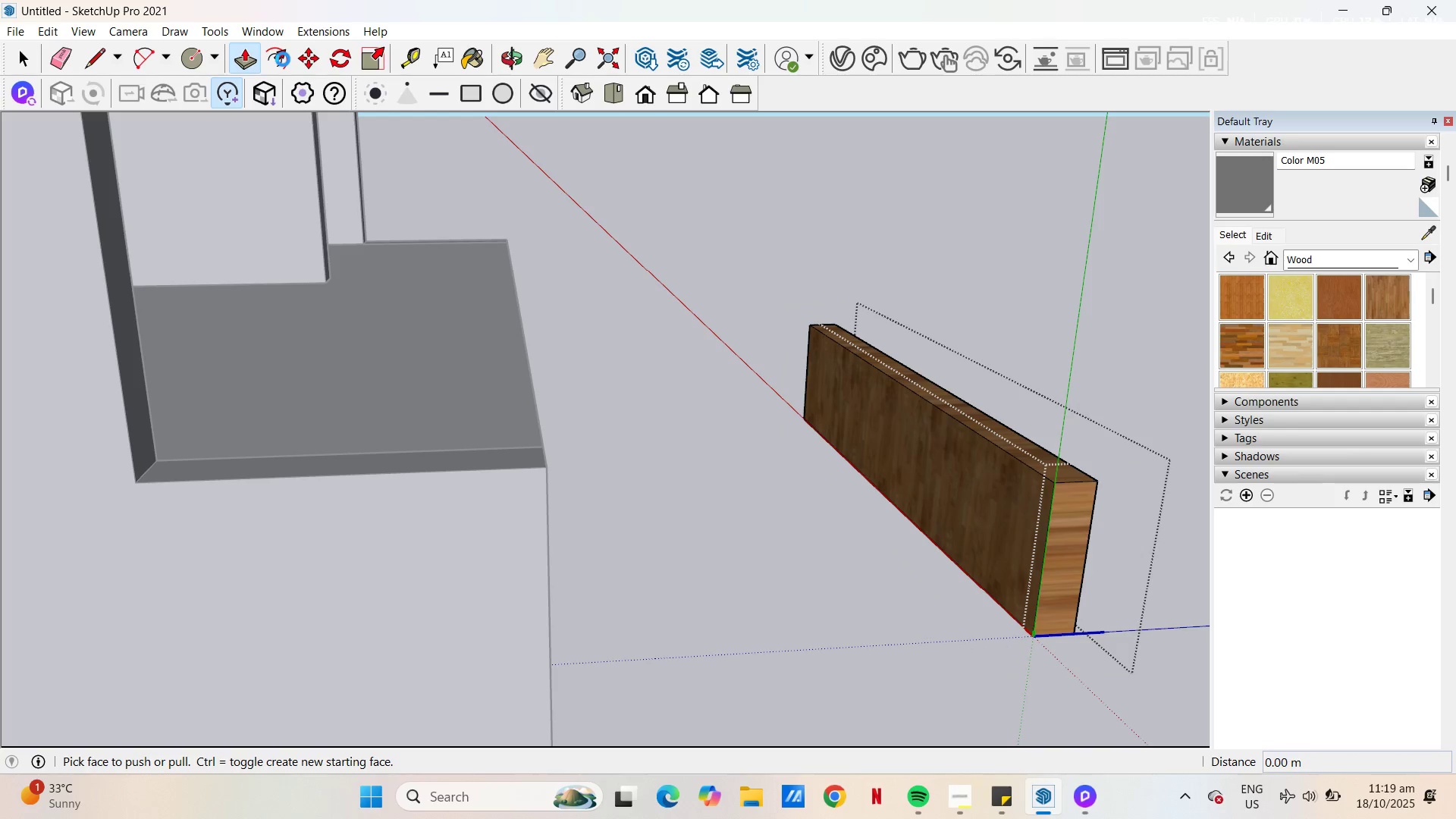 
wait(7.59)
 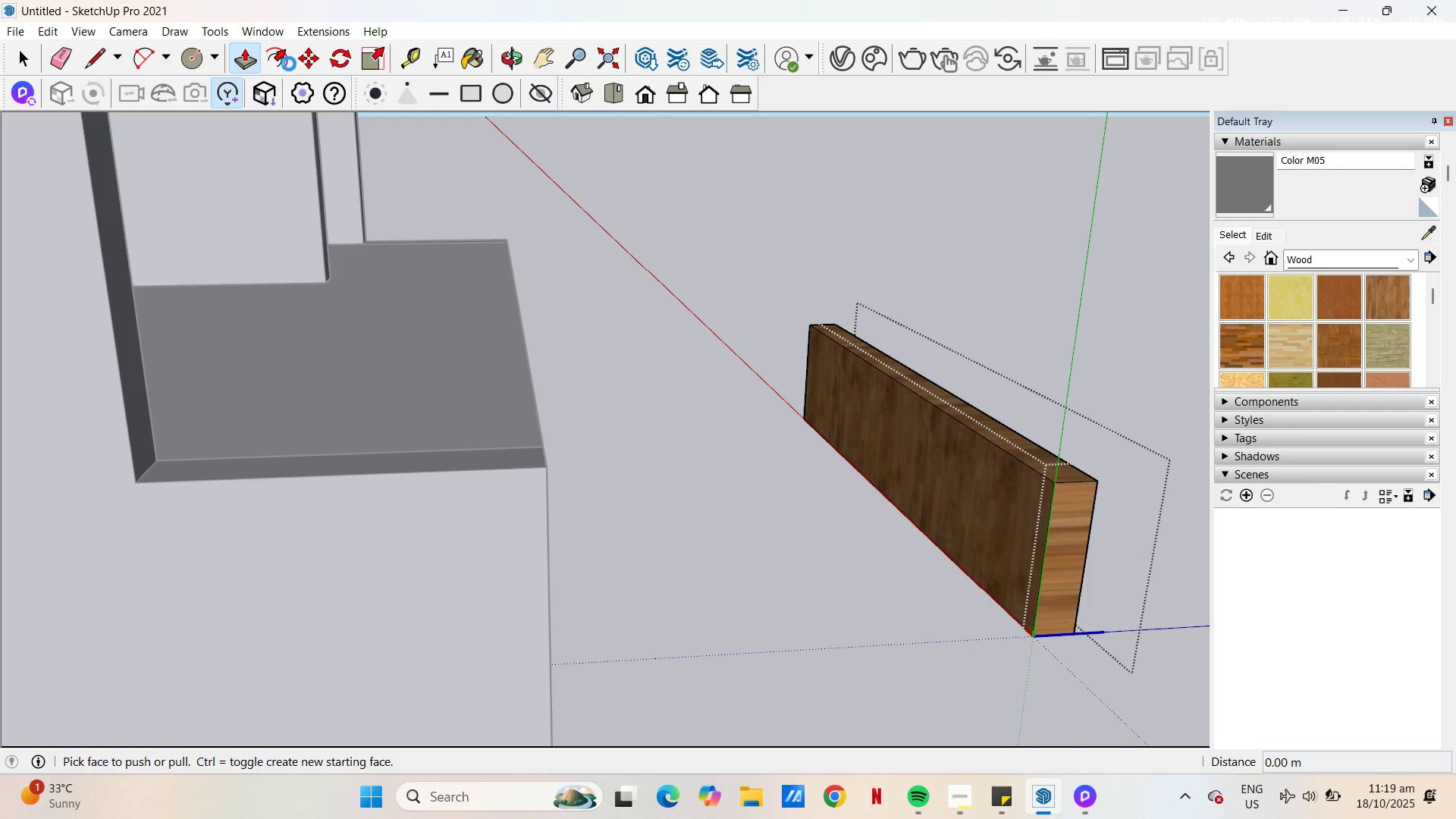 
left_click([270, 61])
 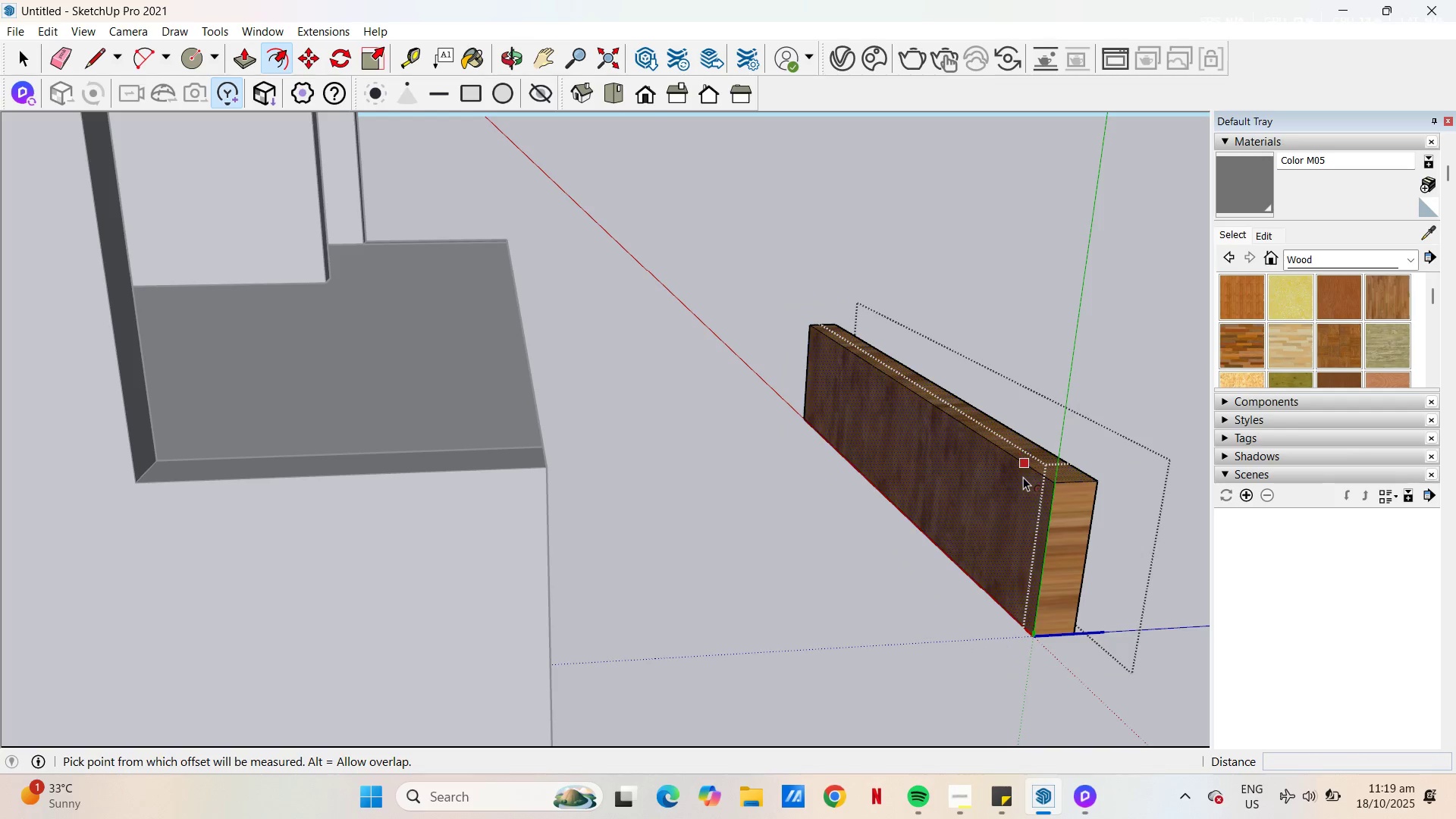 
left_click([1023, 477])
 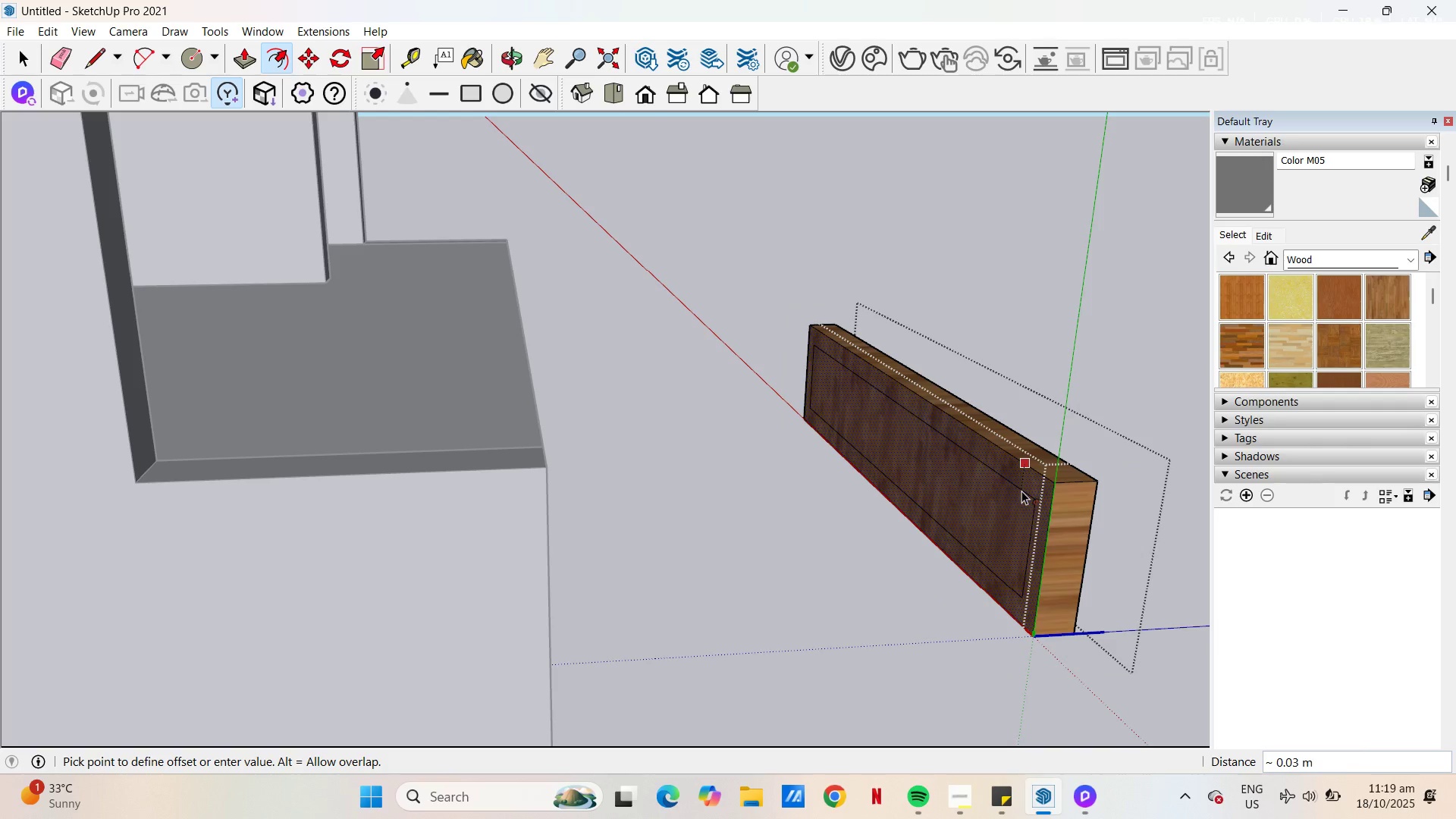 
key(NumpadDecimal)
 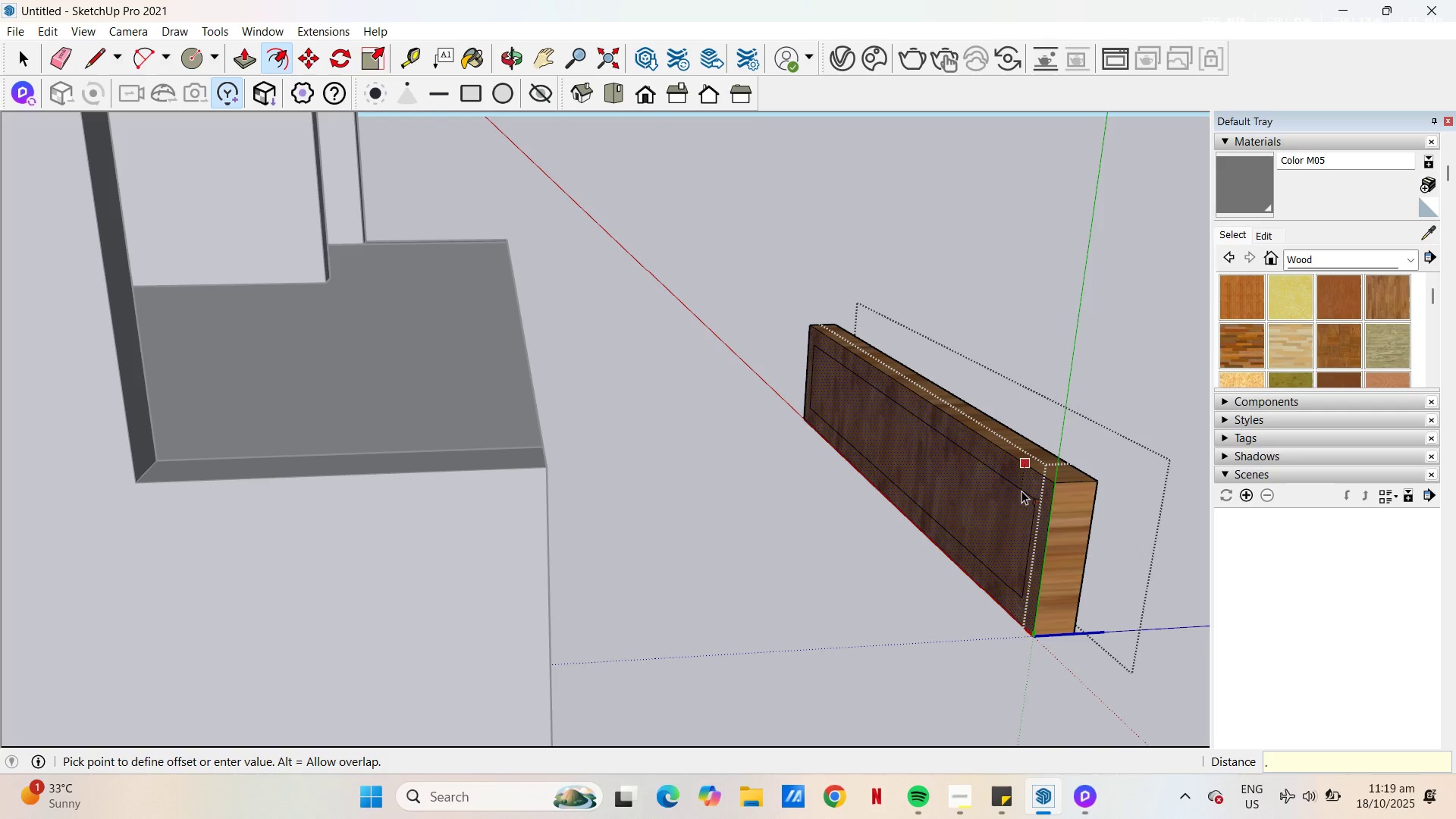 
key(Numpad1)
 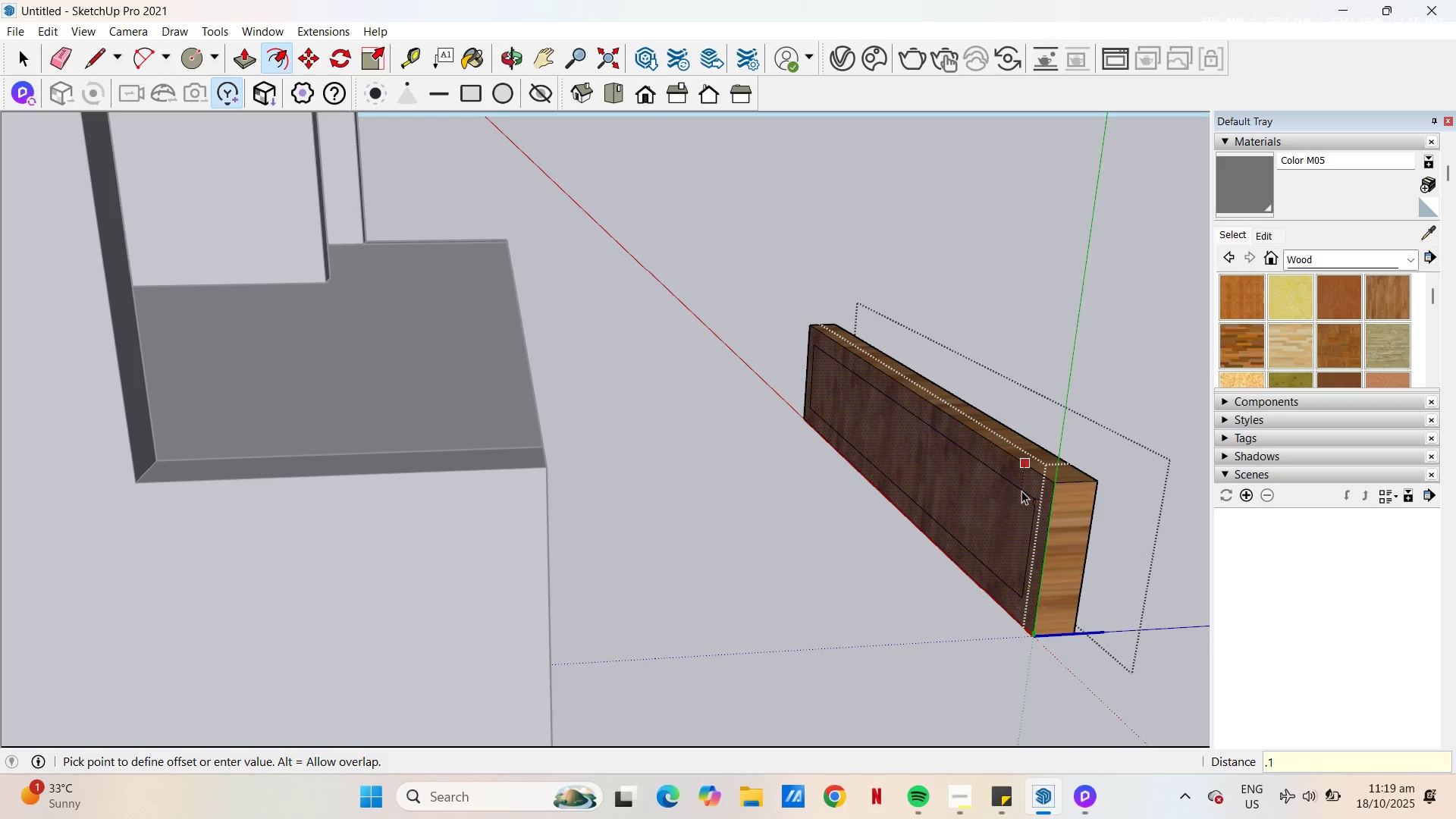 
key(Numpad5)
 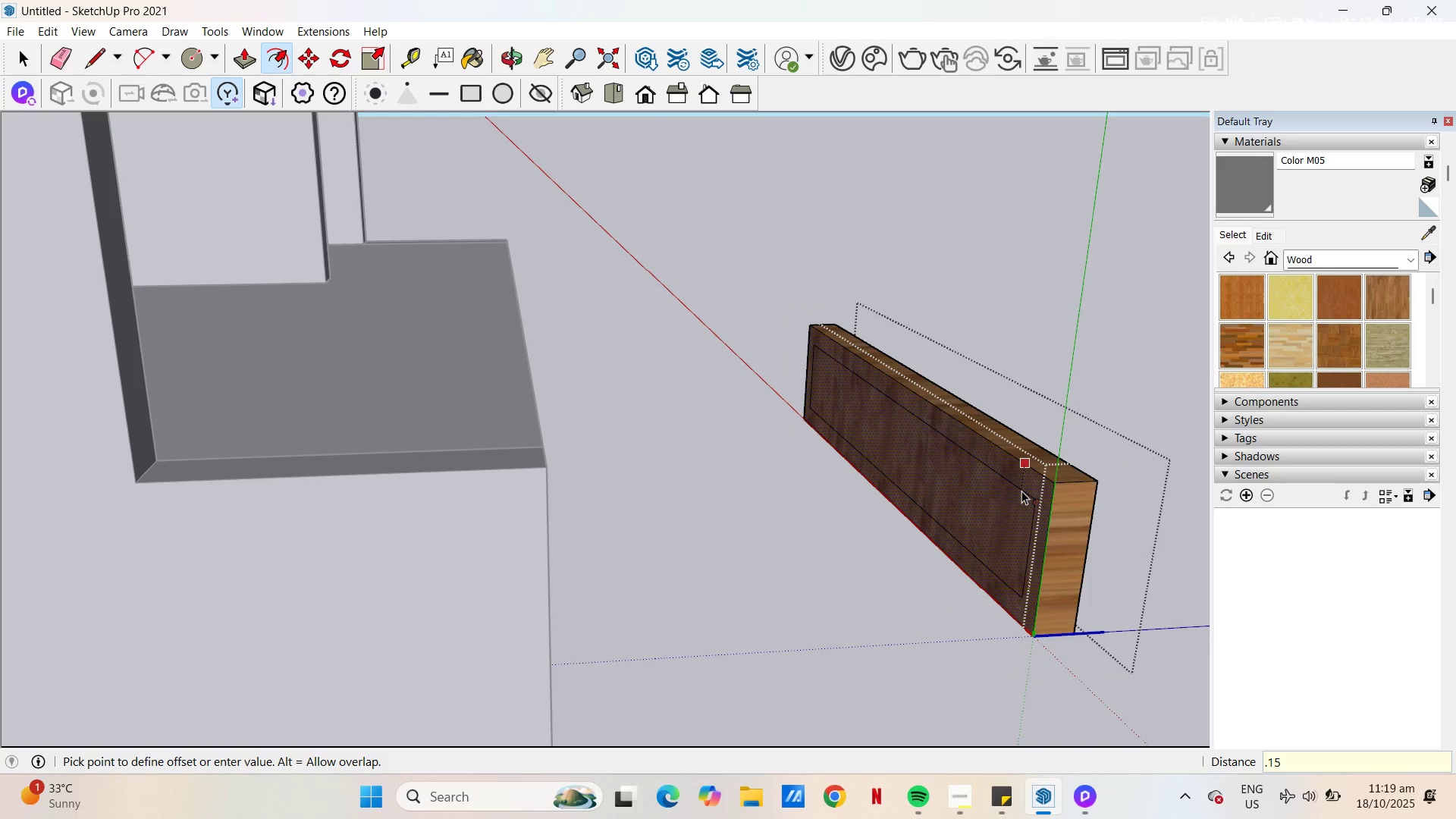 
key(Backspace)
 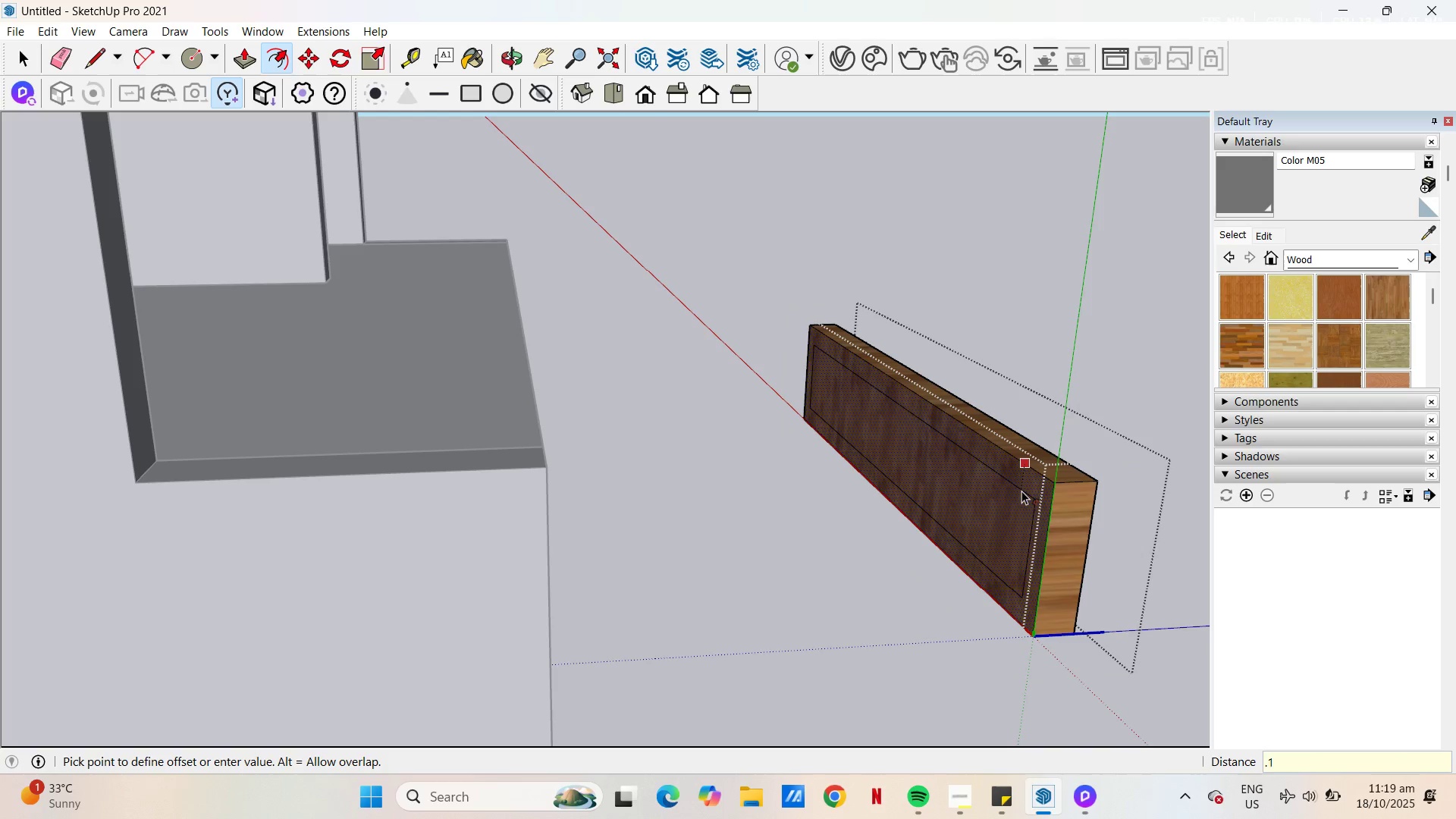 
key(Backspace)
 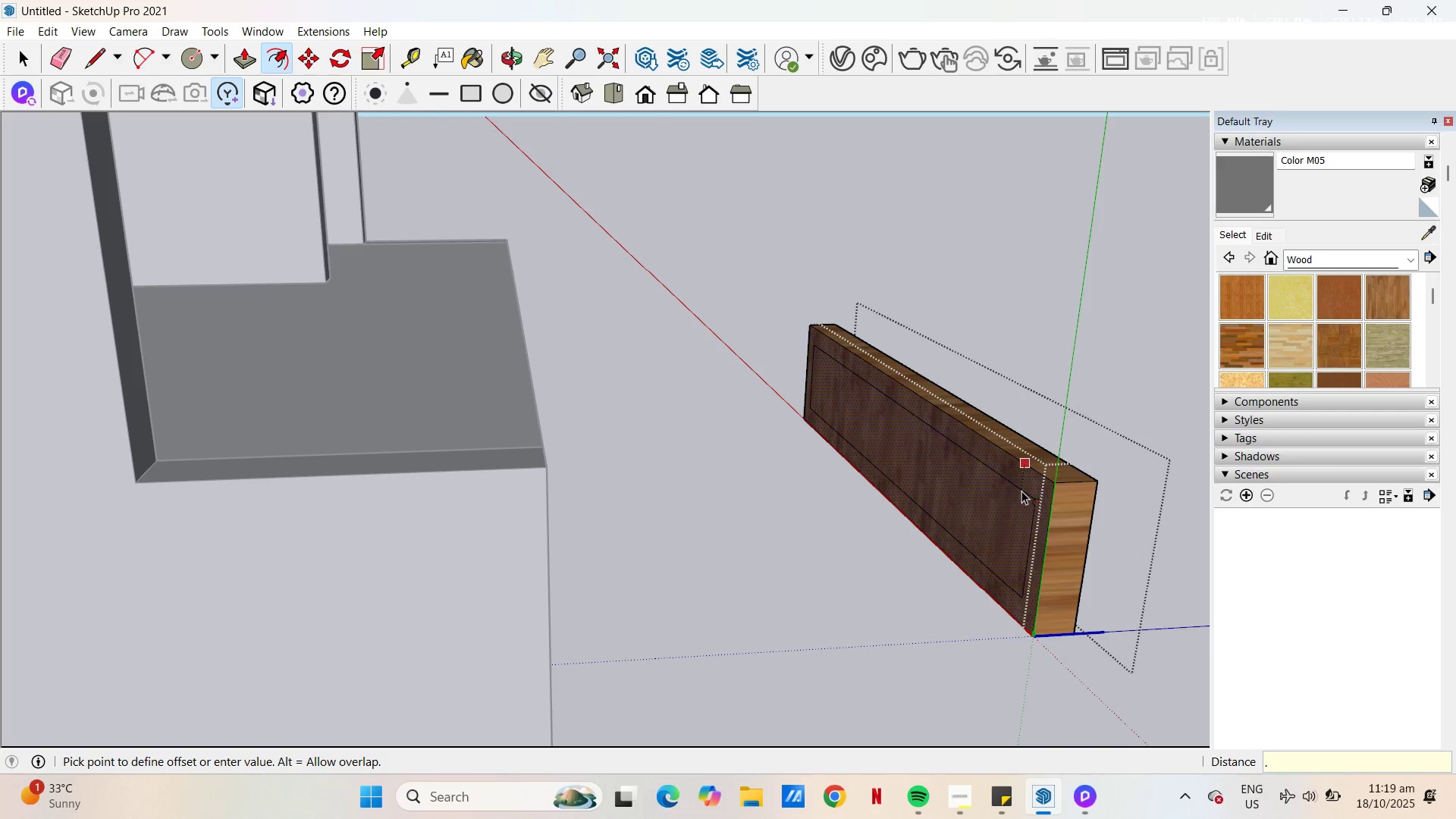 
key(Numpad0)
 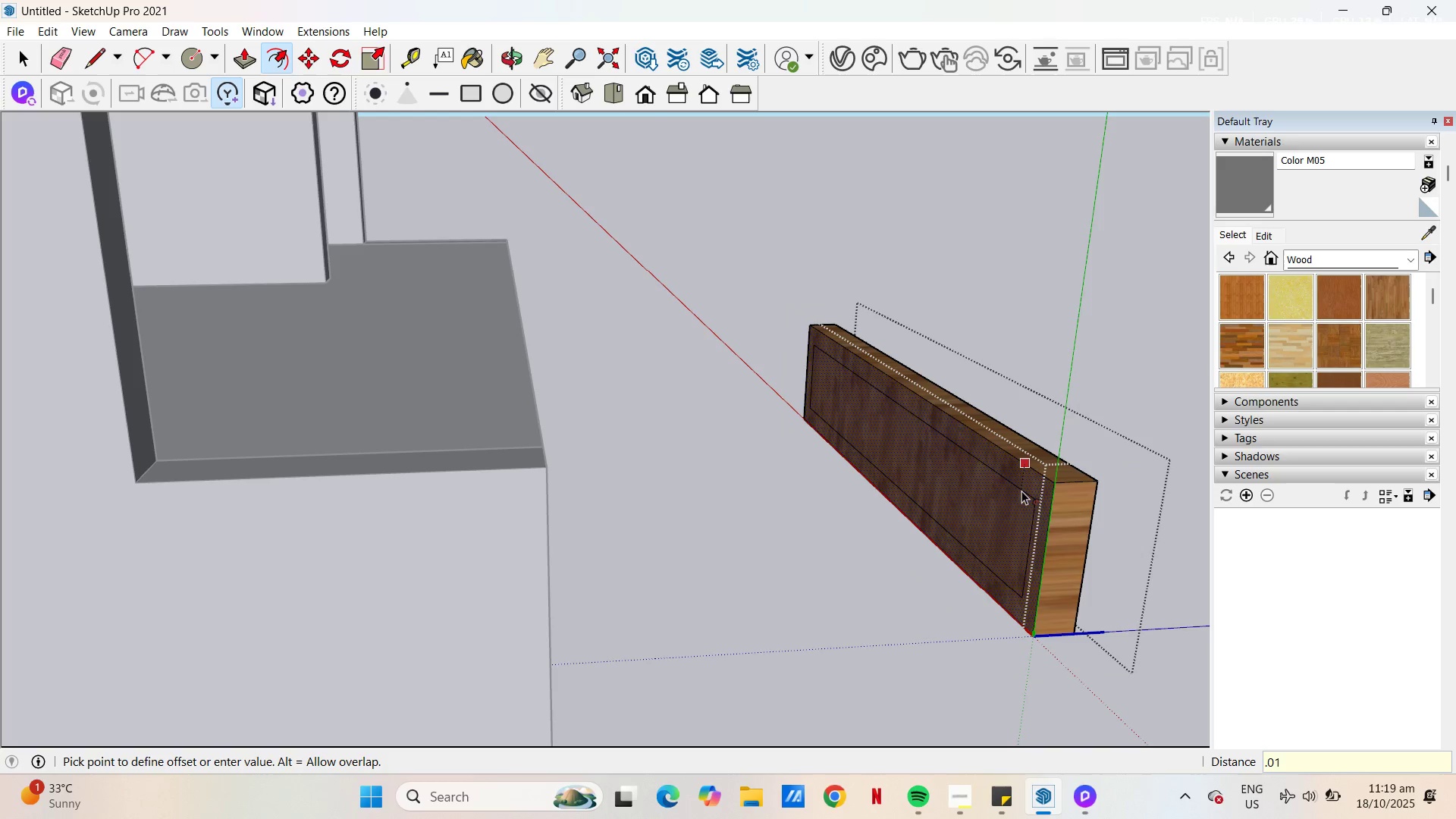 
key(Numpad1)
 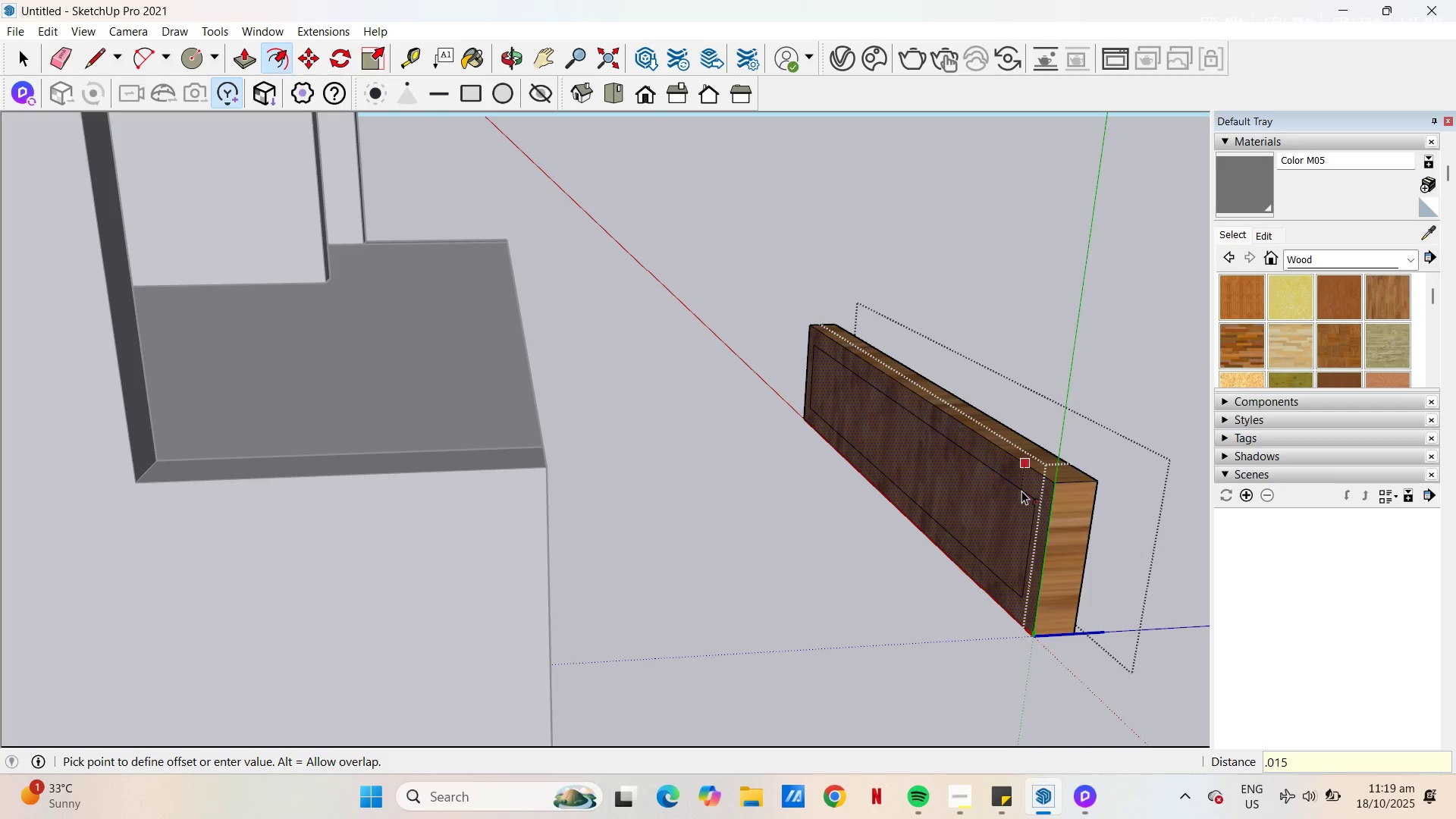 
key(Numpad5)
 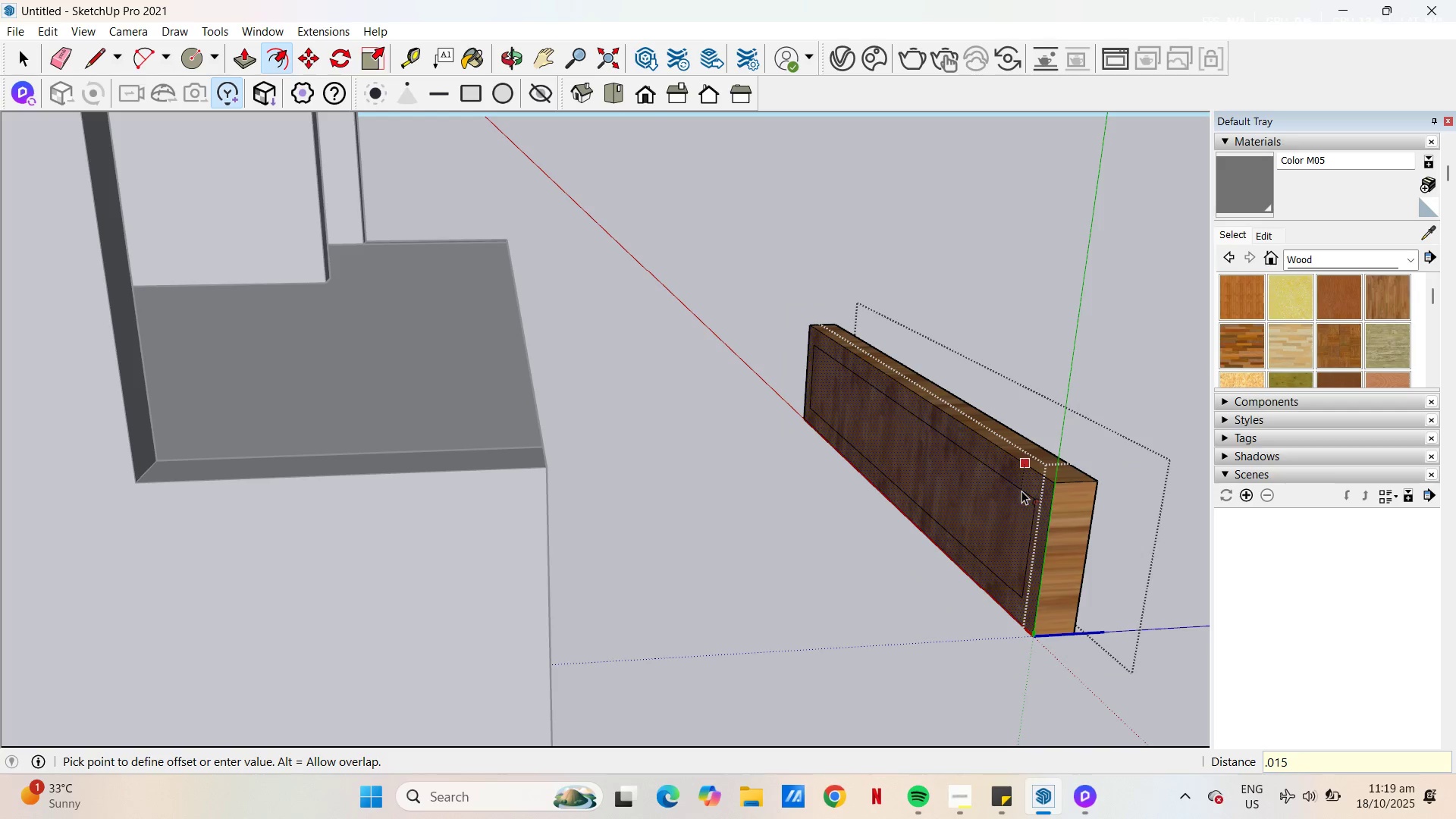 
key(NumpadEnter)
 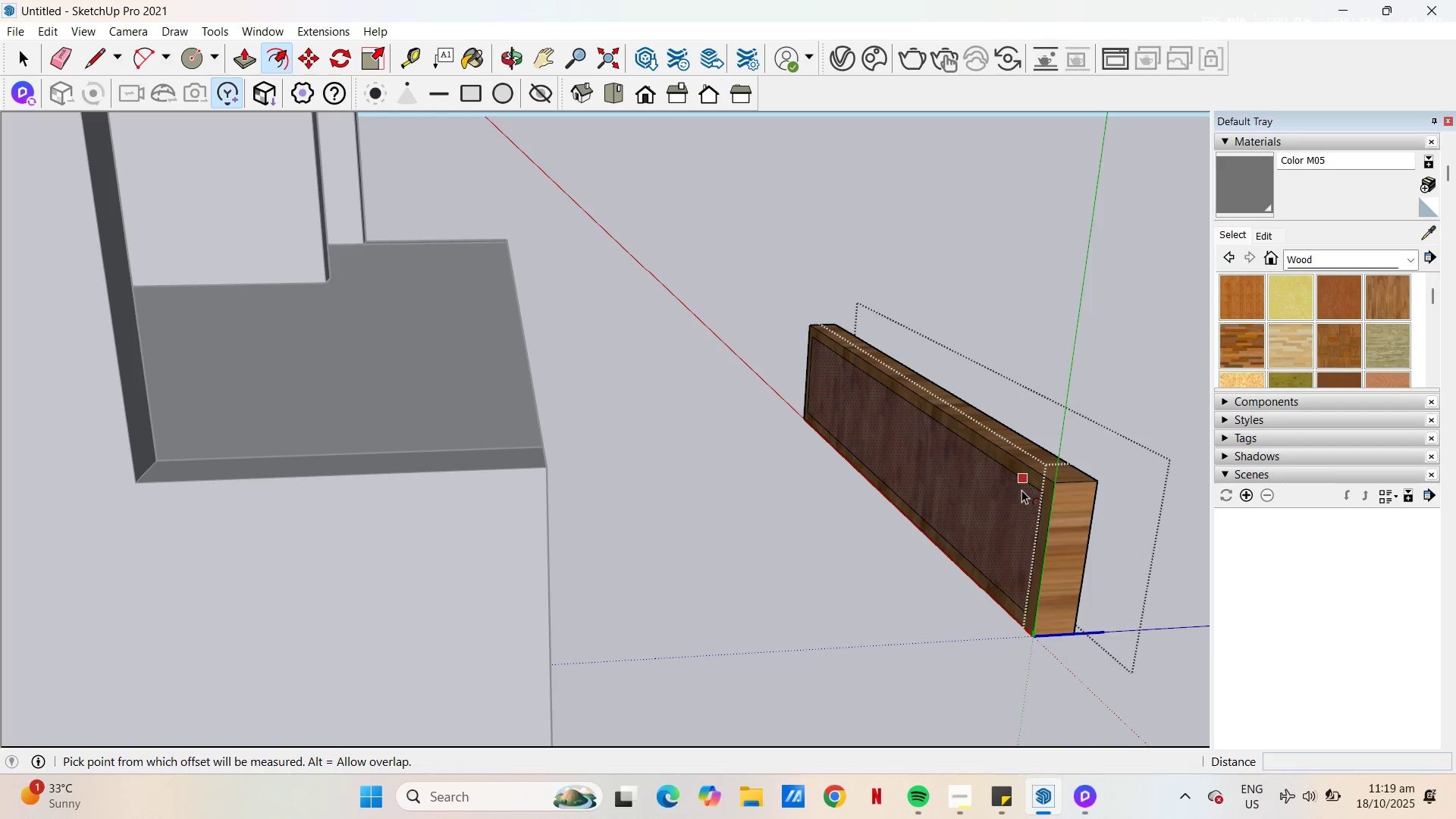 
key(L)
 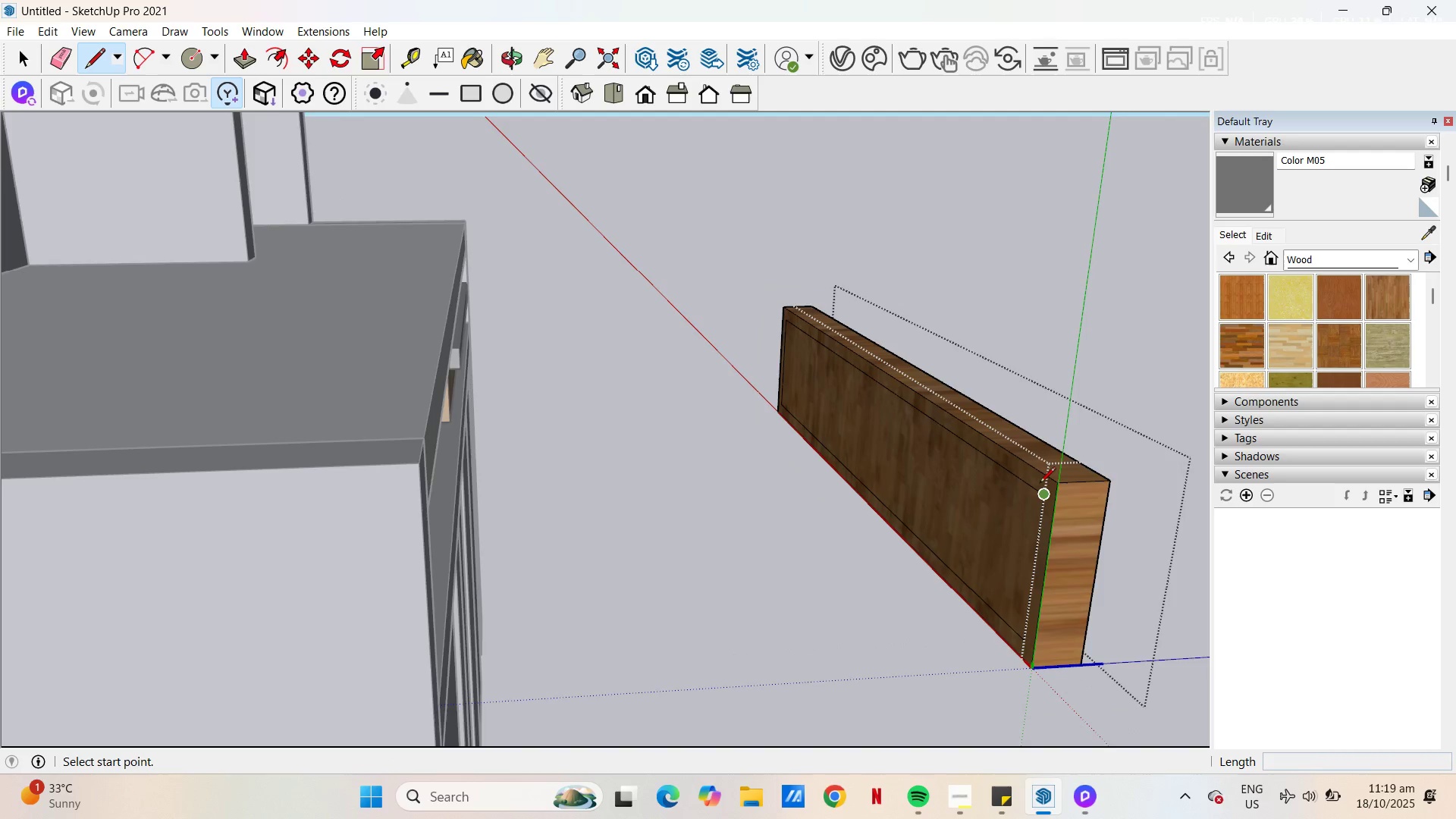 
scroll: coordinate [1040, 484], scroll_direction: up, amount: 5.0
 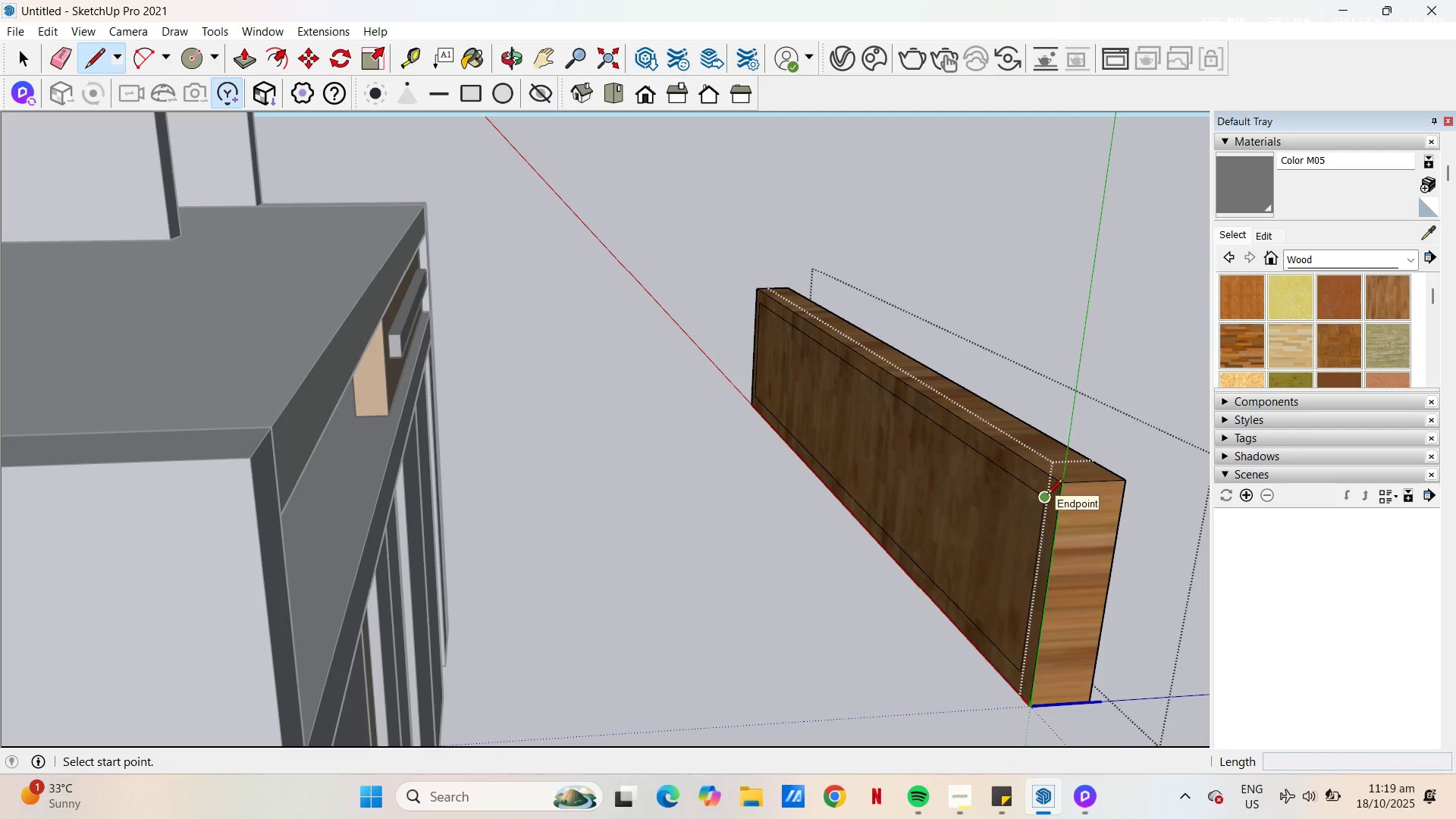 
left_click([1047, 495])
 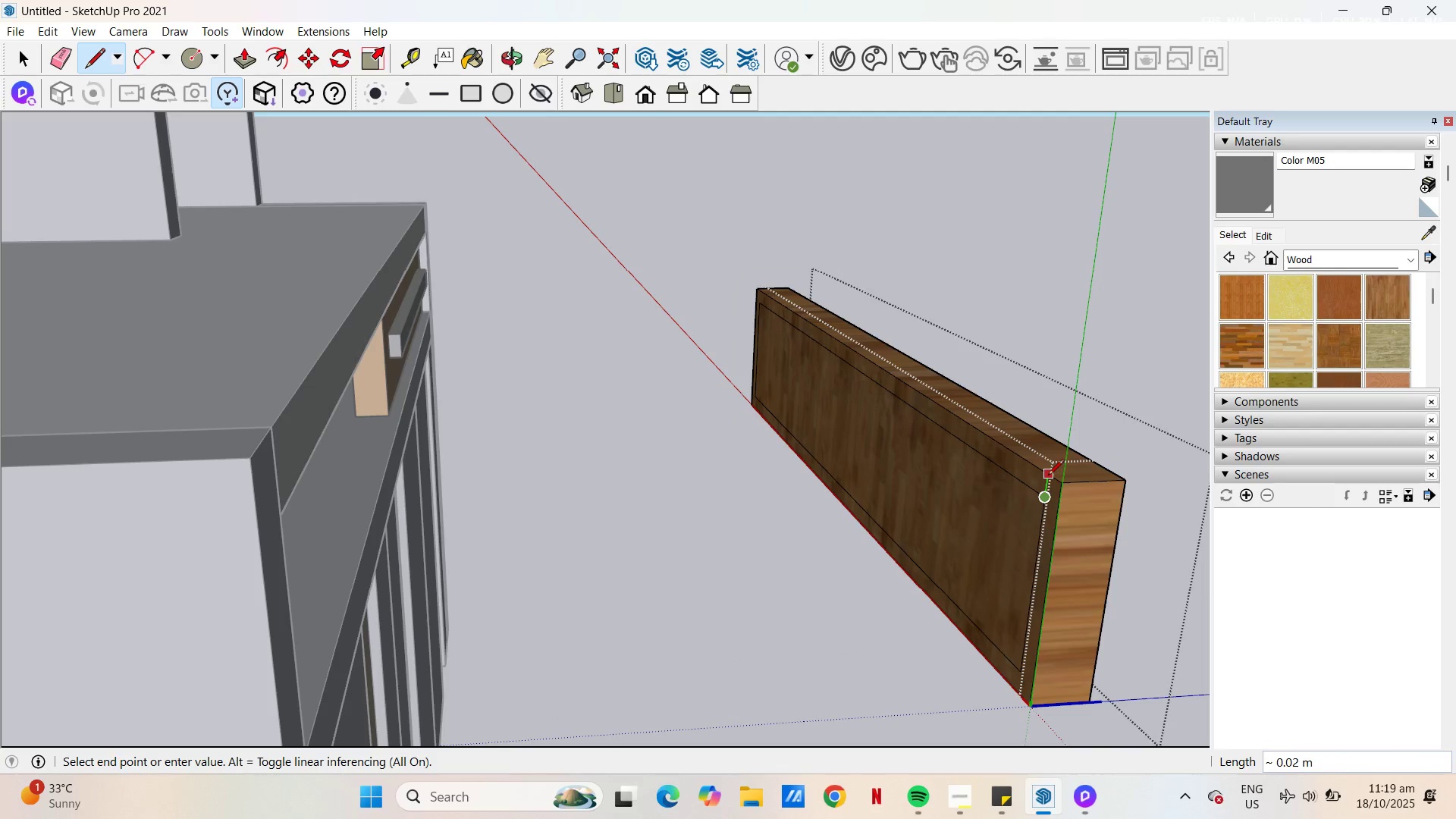 
left_click([1048, 476])
 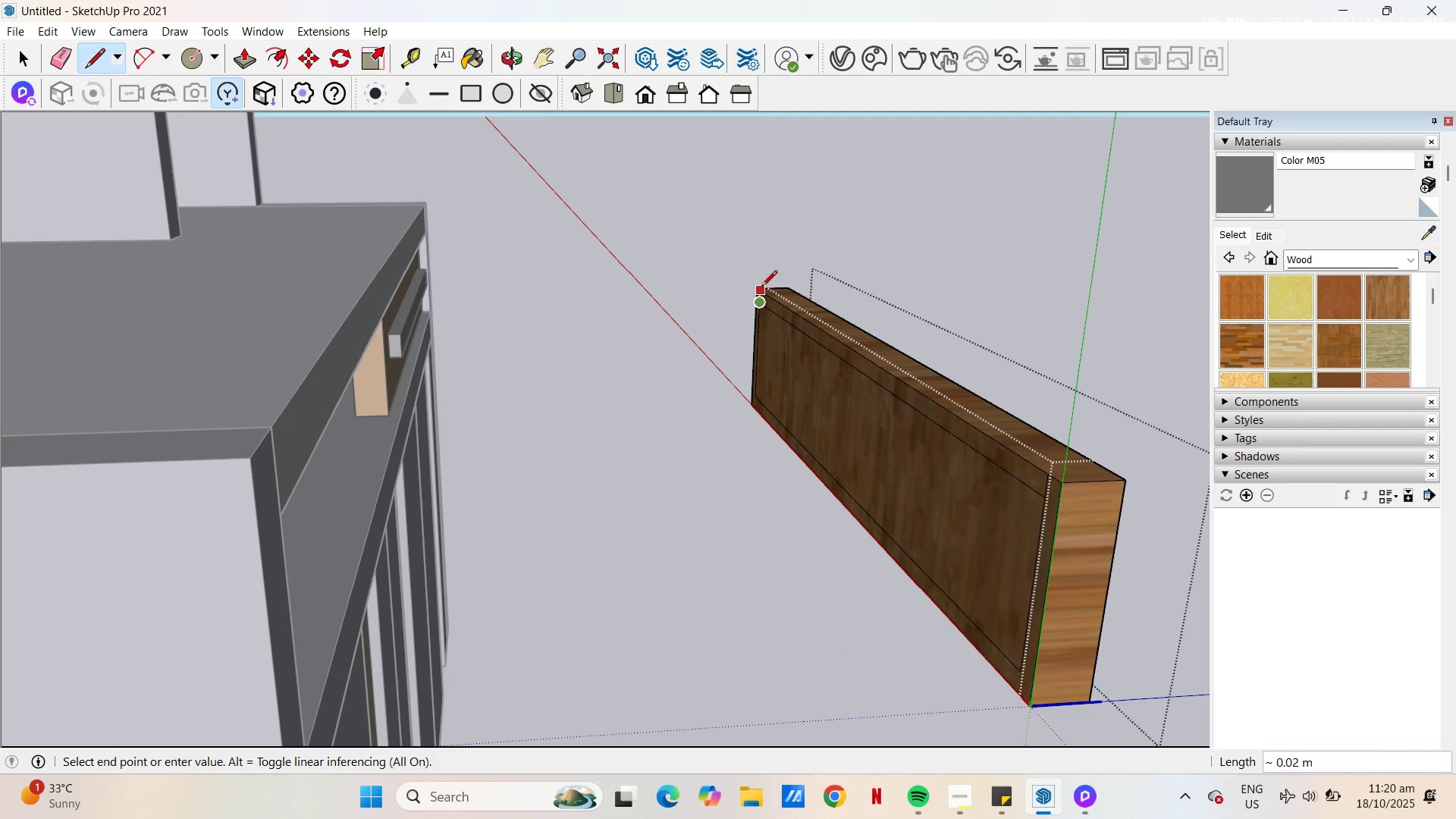 
left_click([761, 287])
 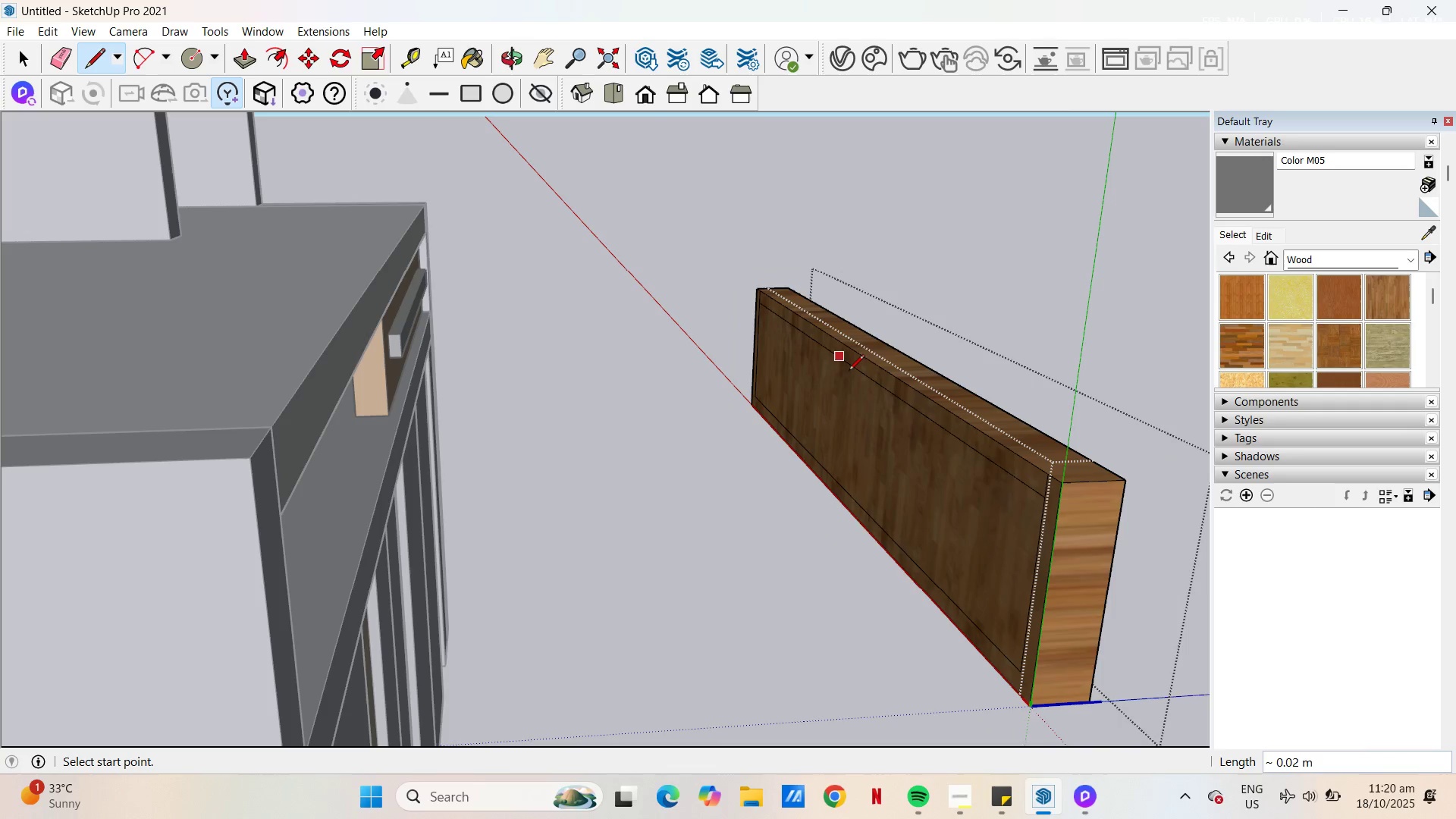 
type(WE )
 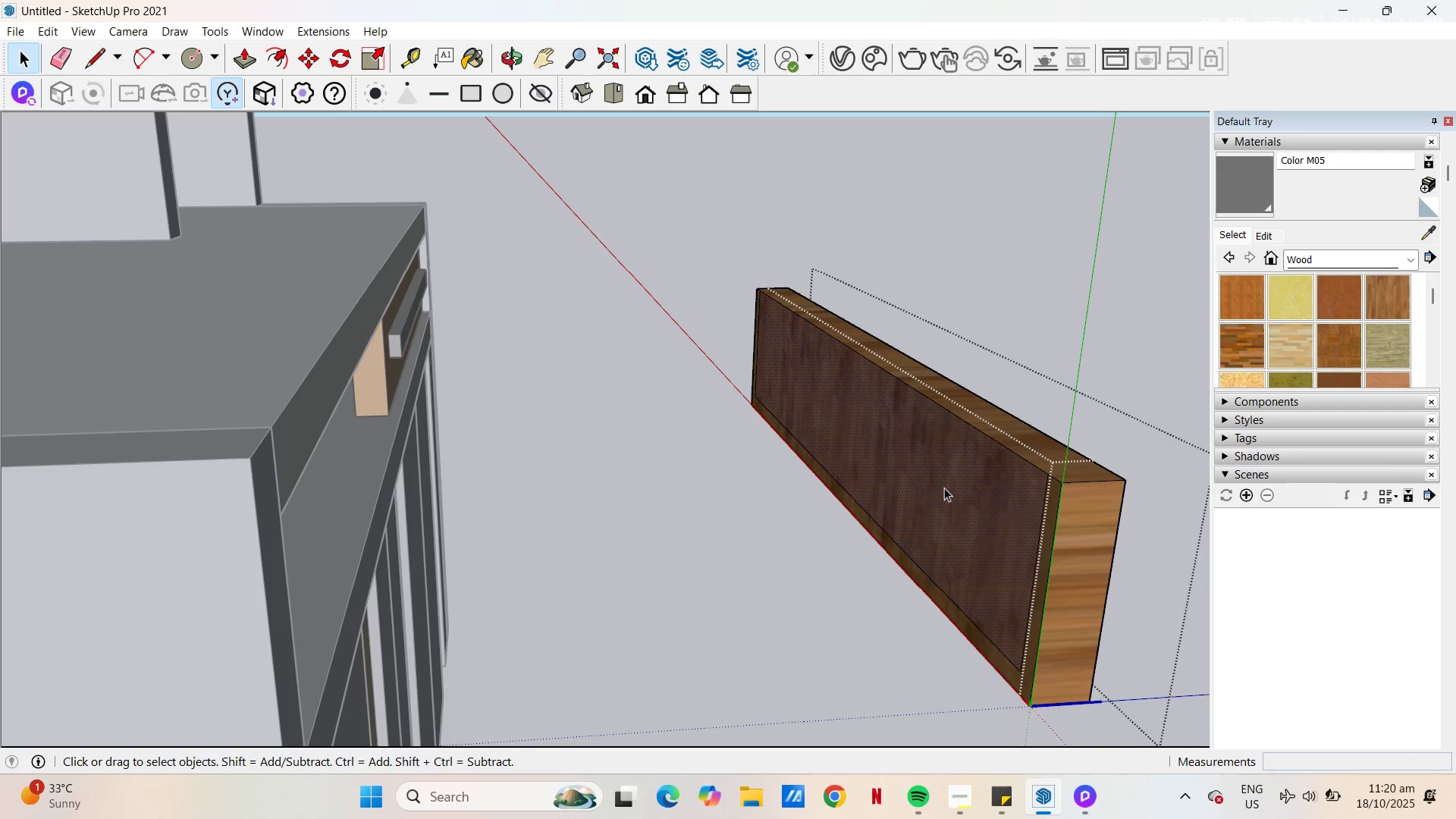 
left_click([944, 488])
 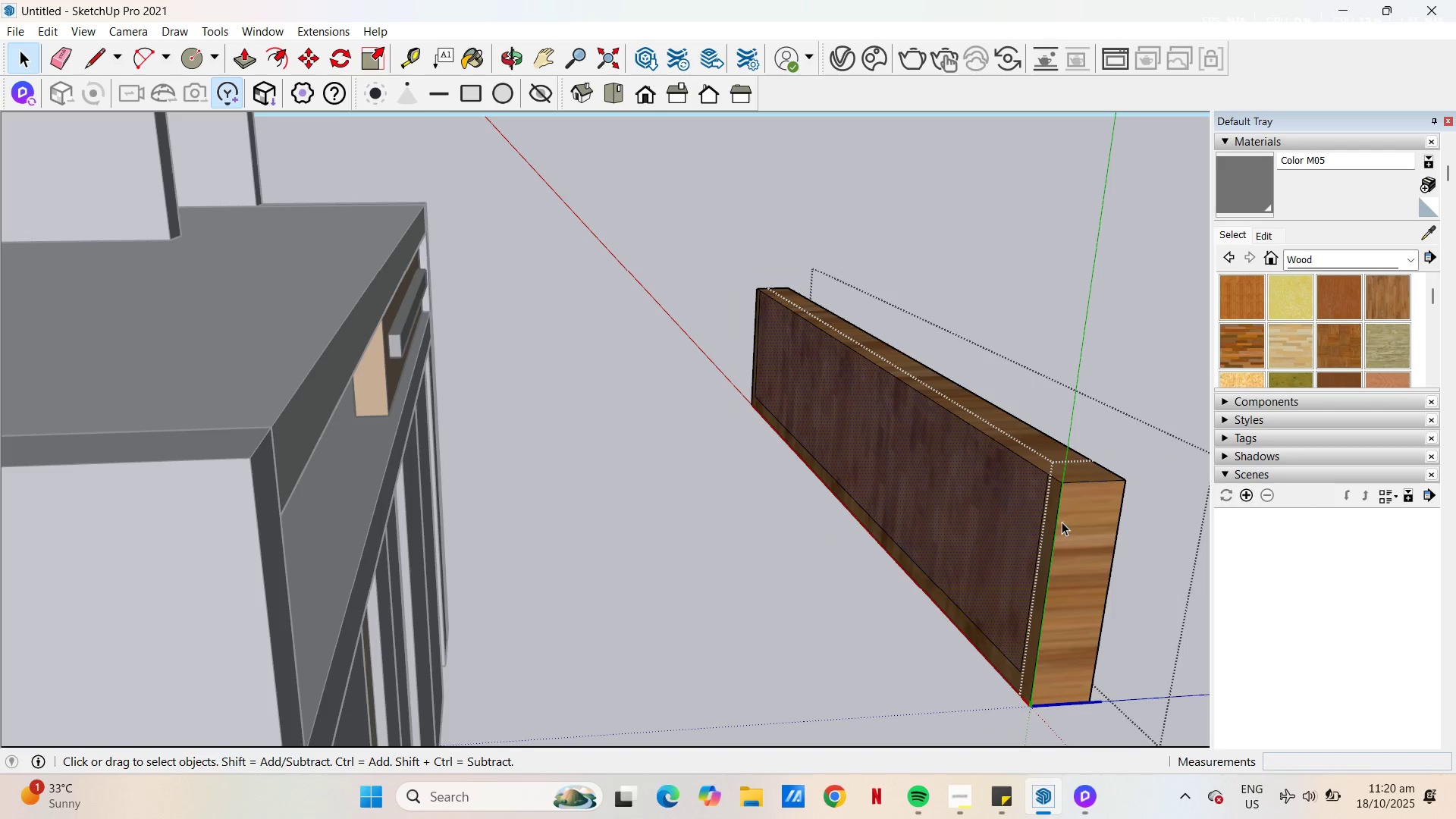 
key(P)
 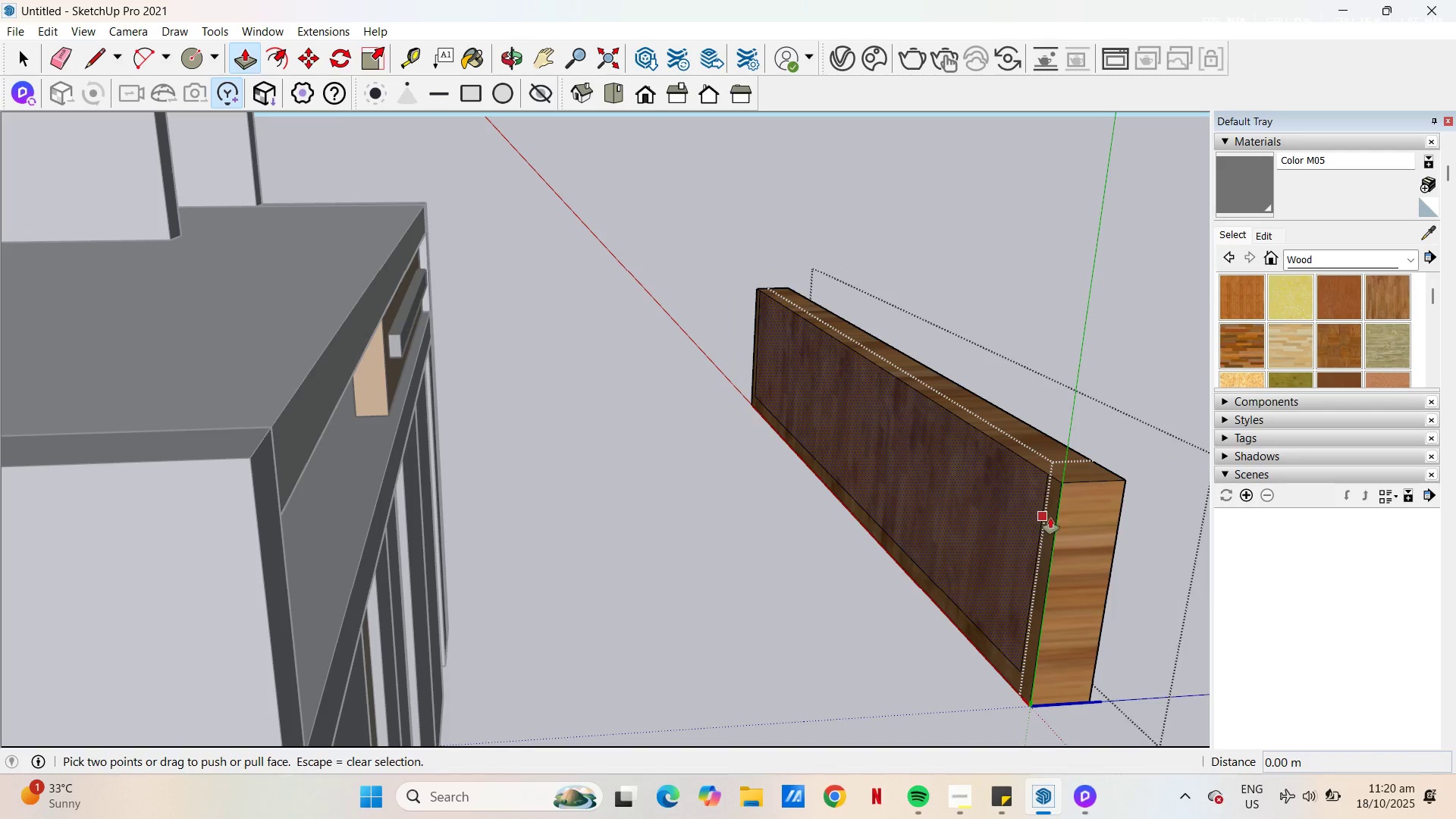 
left_click([1050, 518])
 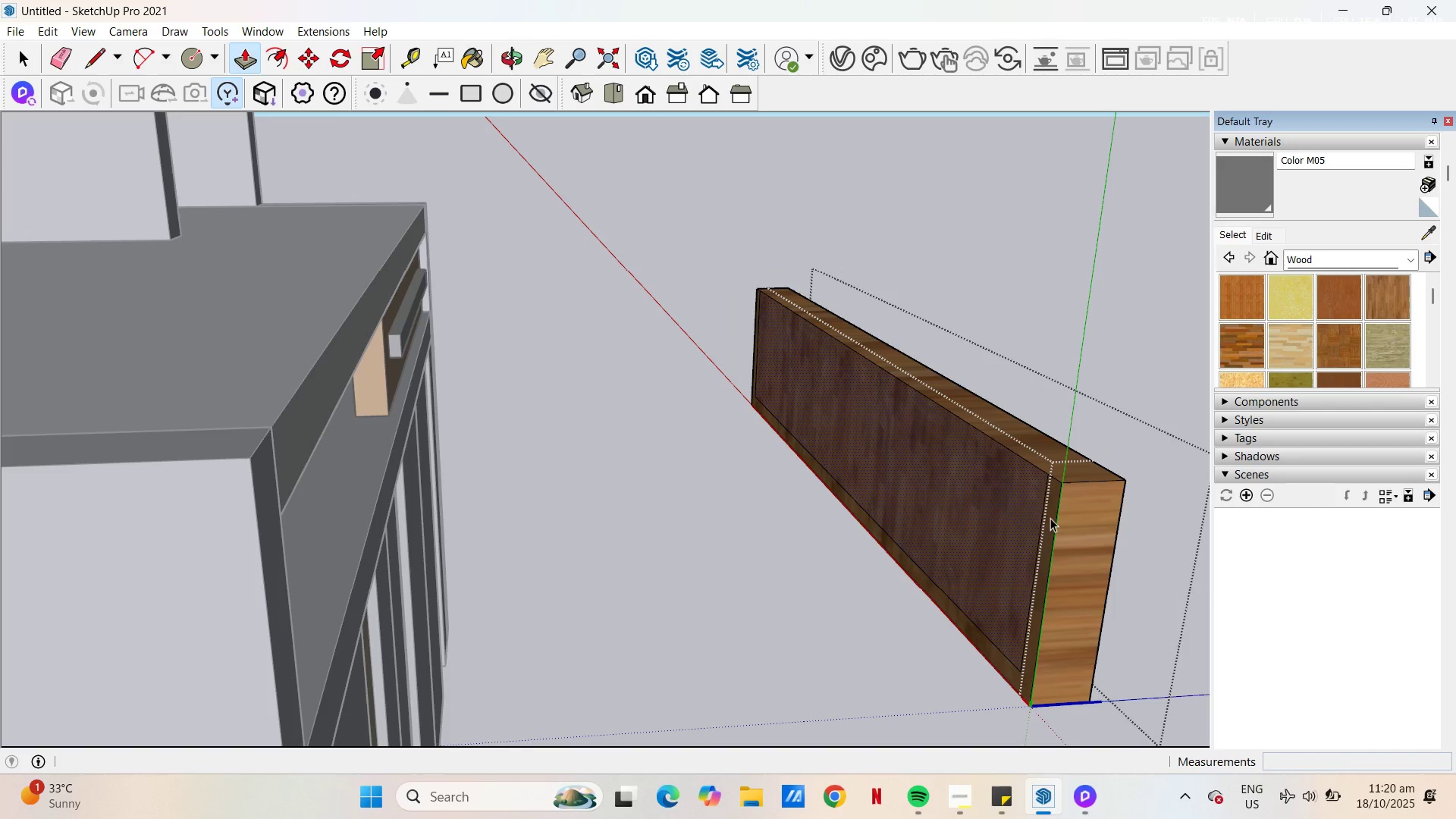 
key(Space)
 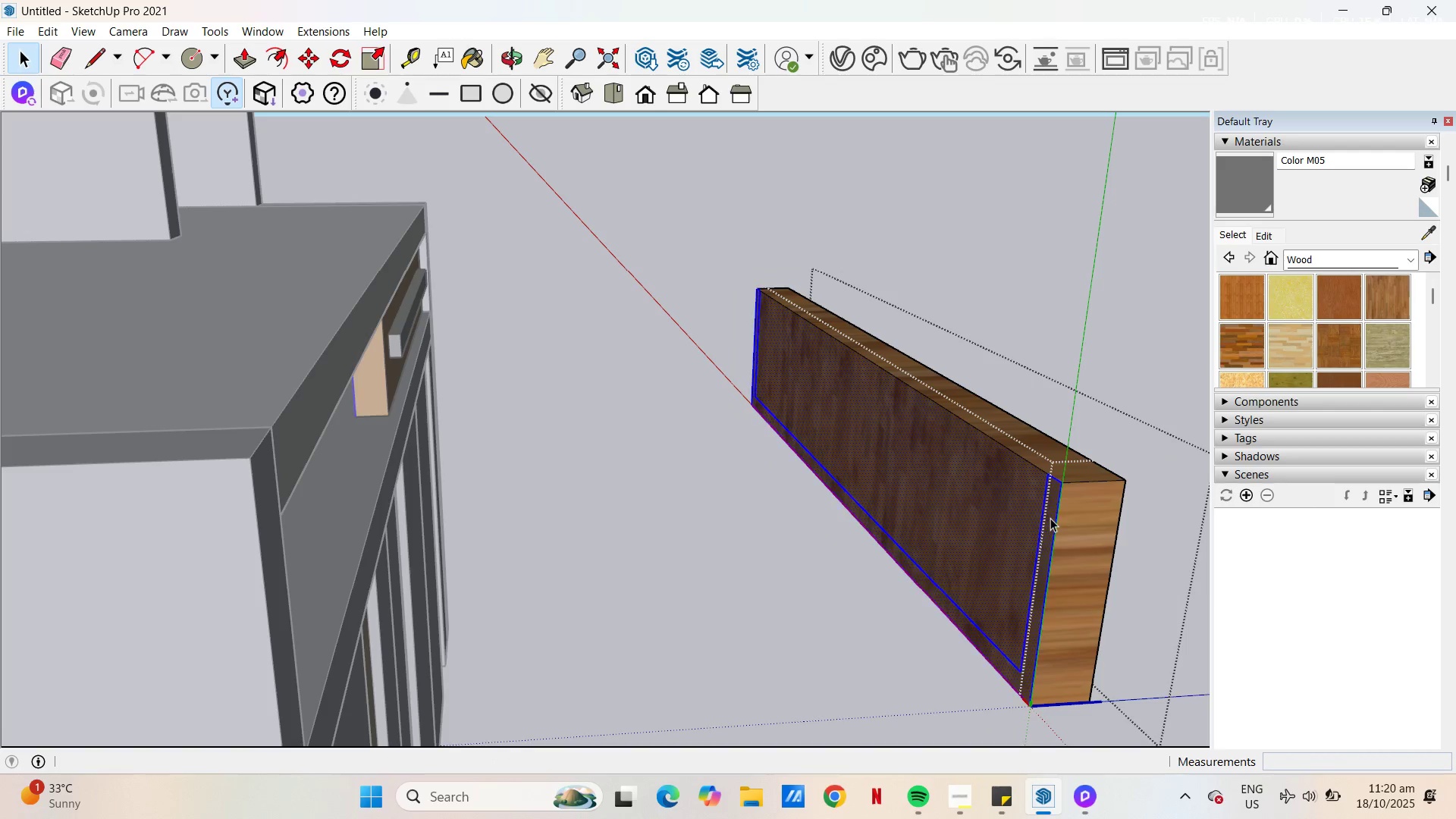 
double_click([1050, 518])
 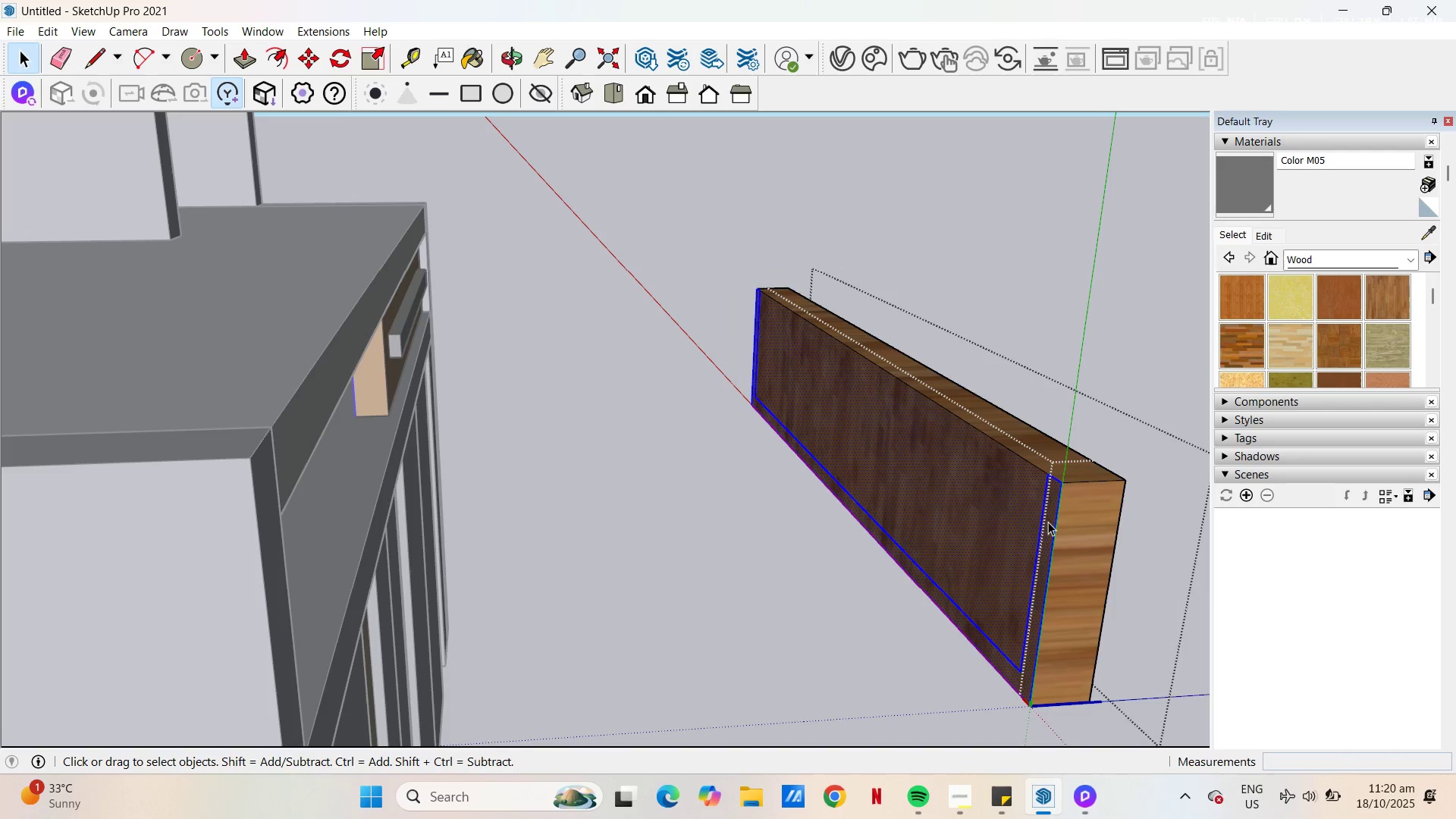 
left_click([1048, 522])
 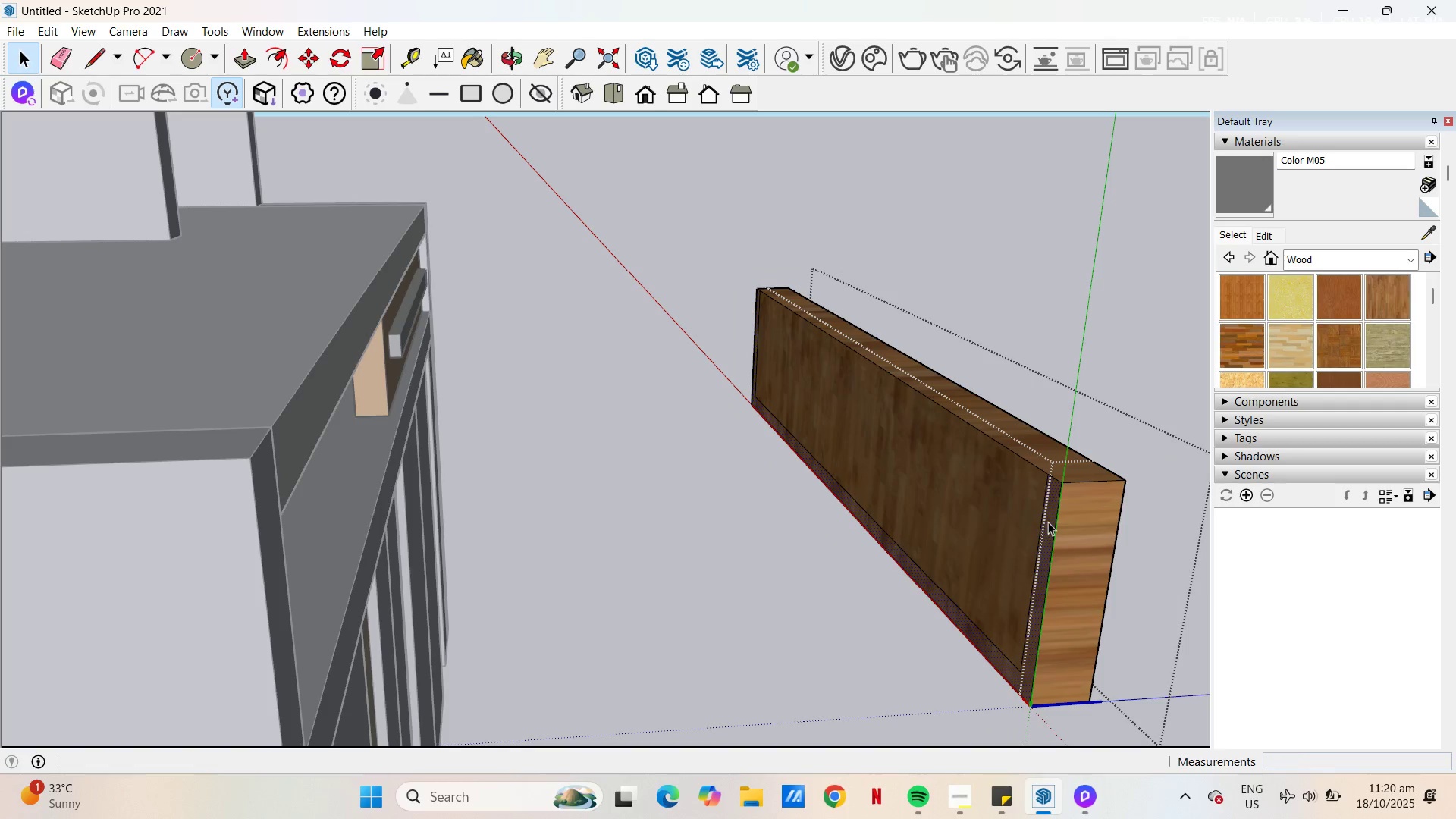 
key(P)
 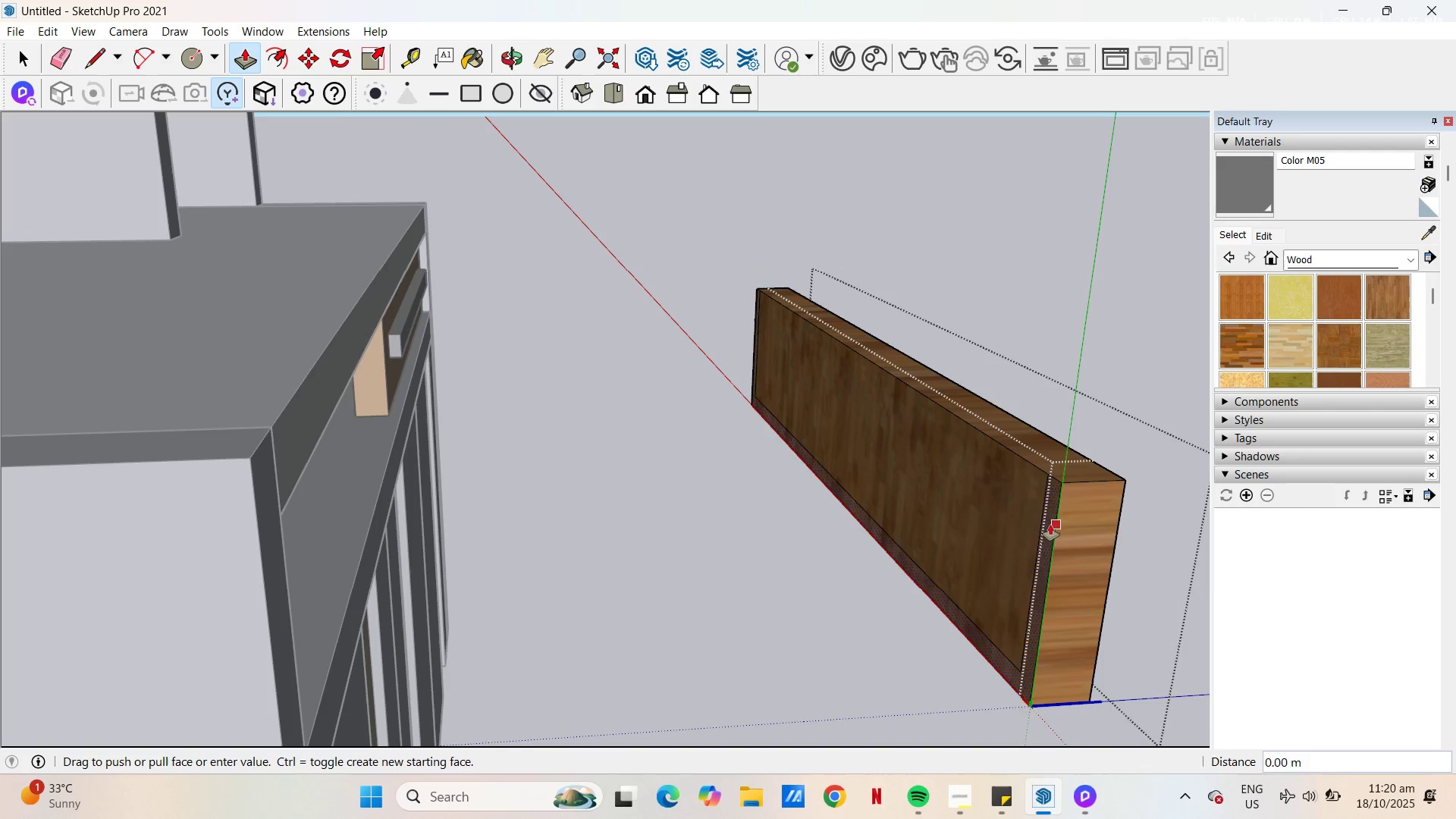 
left_click([1050, 525])
 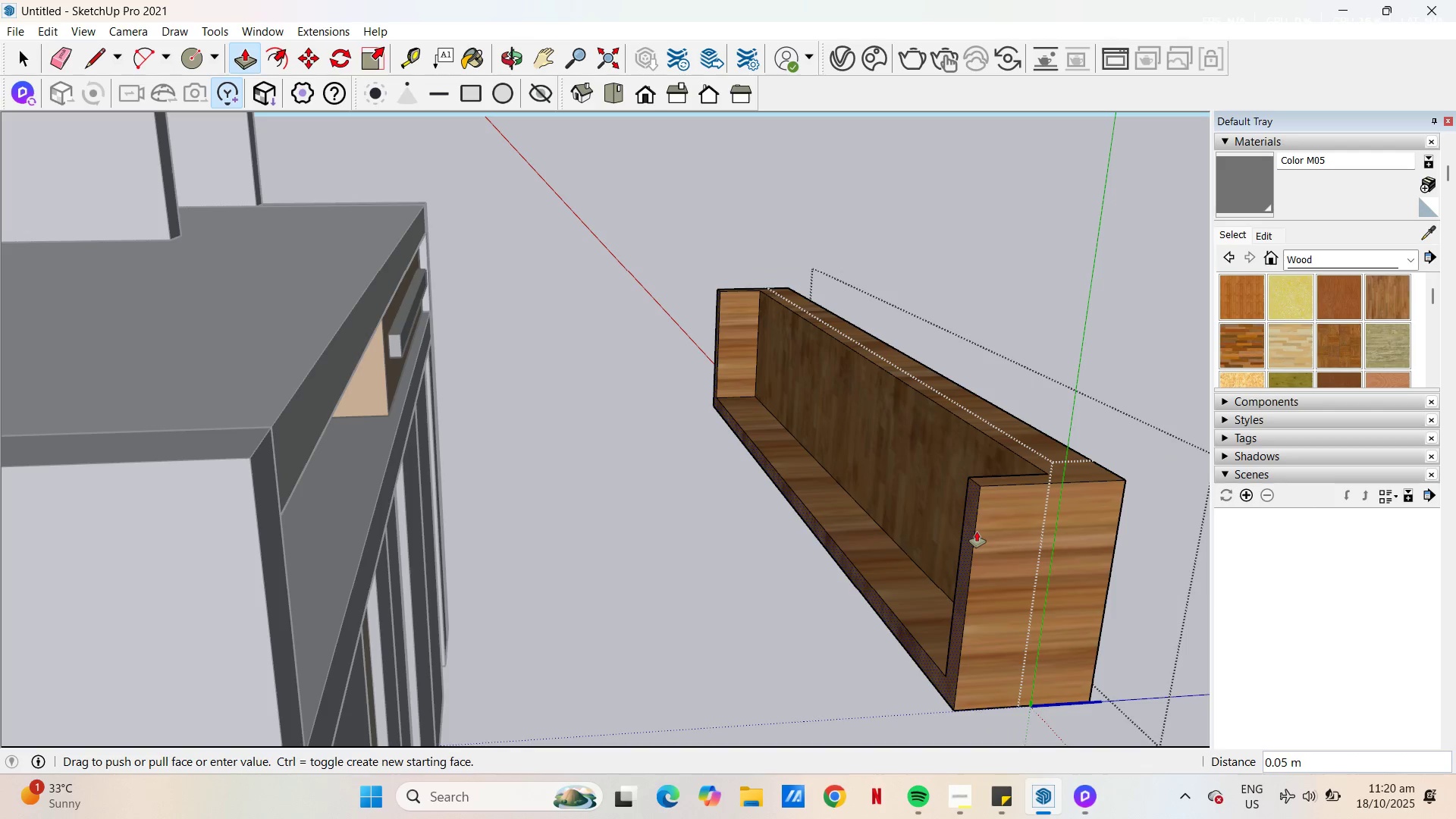 
key(NumpadDecimal)
 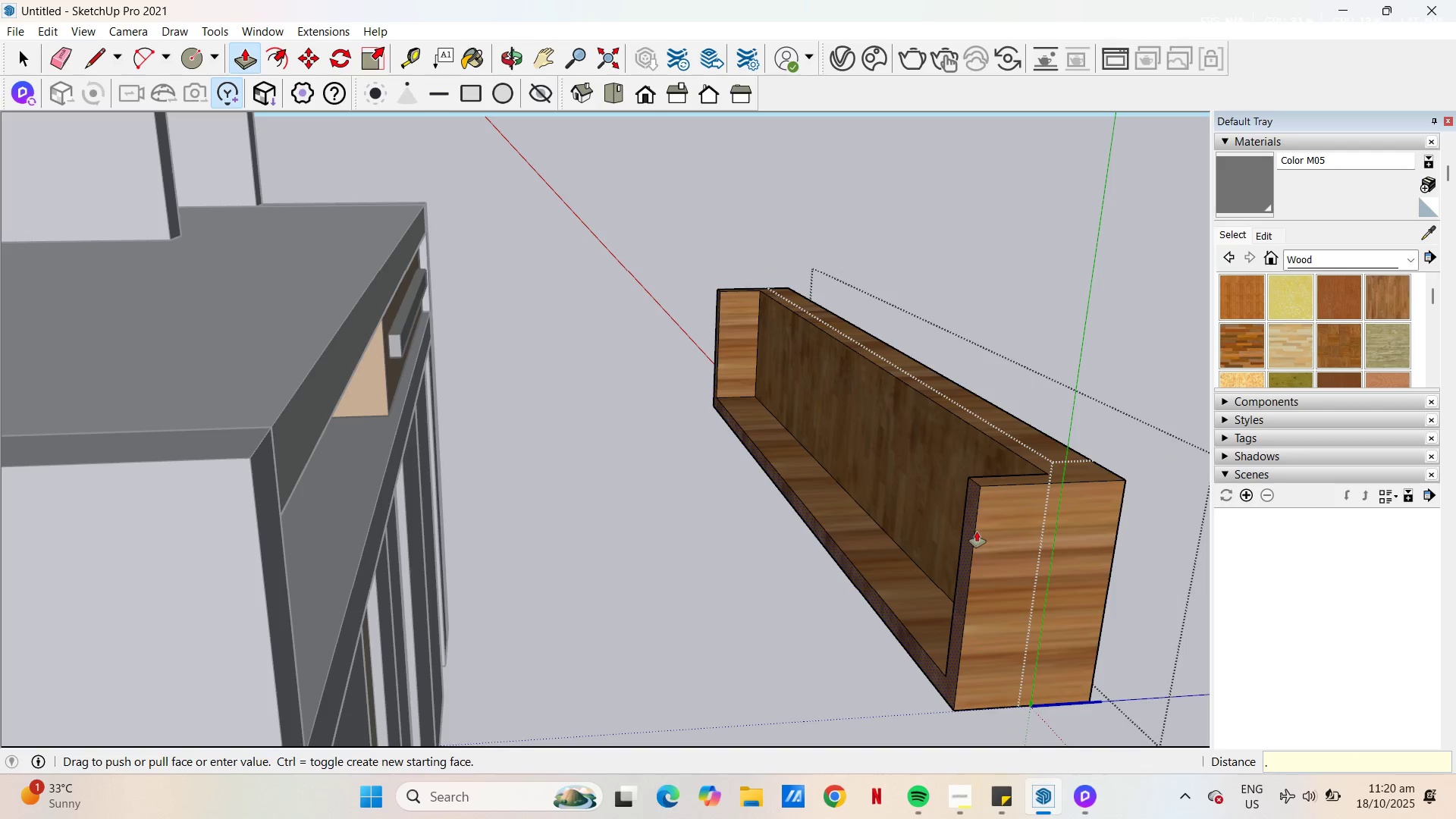 
key(Numpad5)
 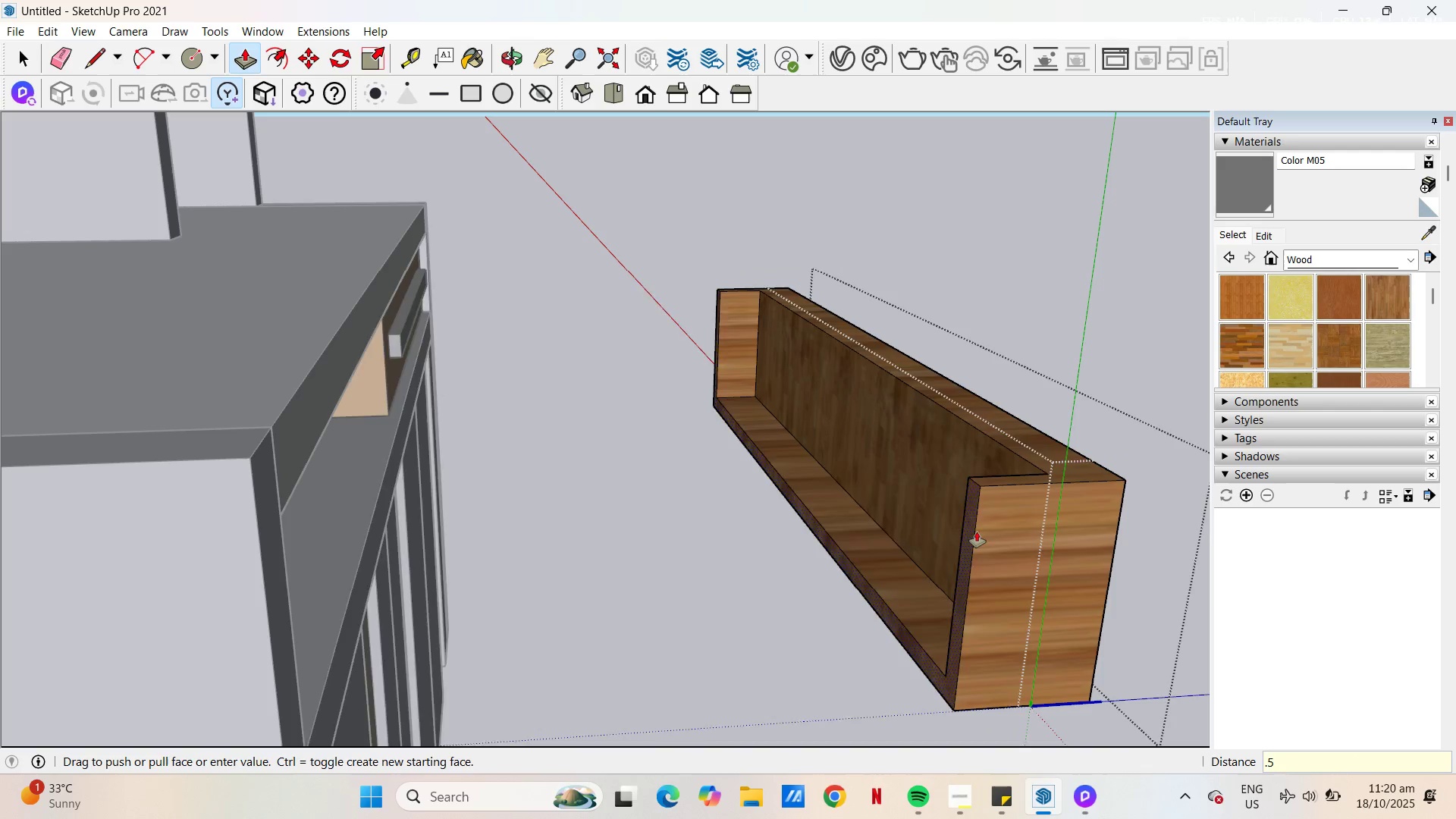 
key(NumpadEnter)
 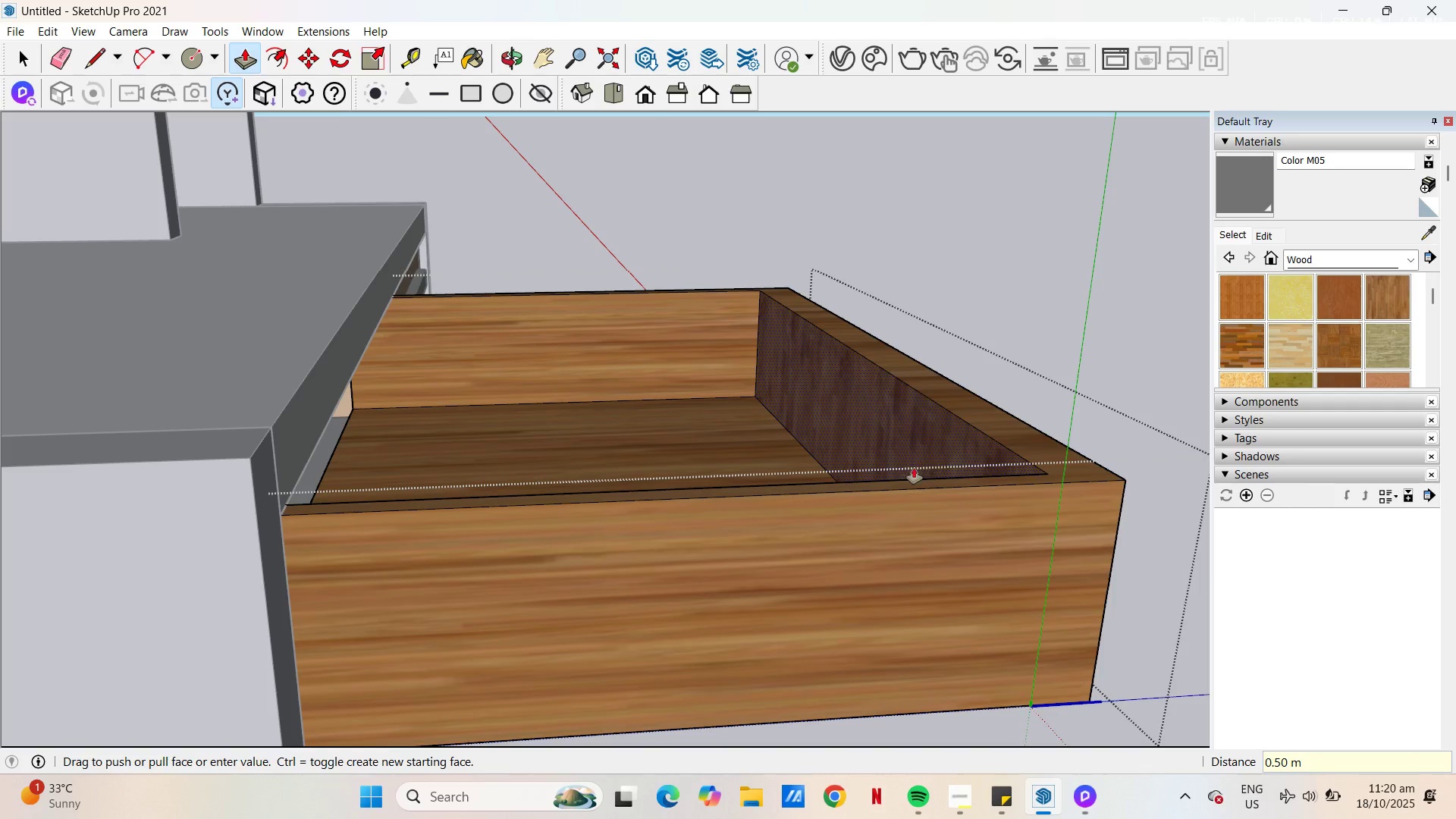 
scroll: coordinate [915, 449], scroll_direction: down, amount: 11.0
 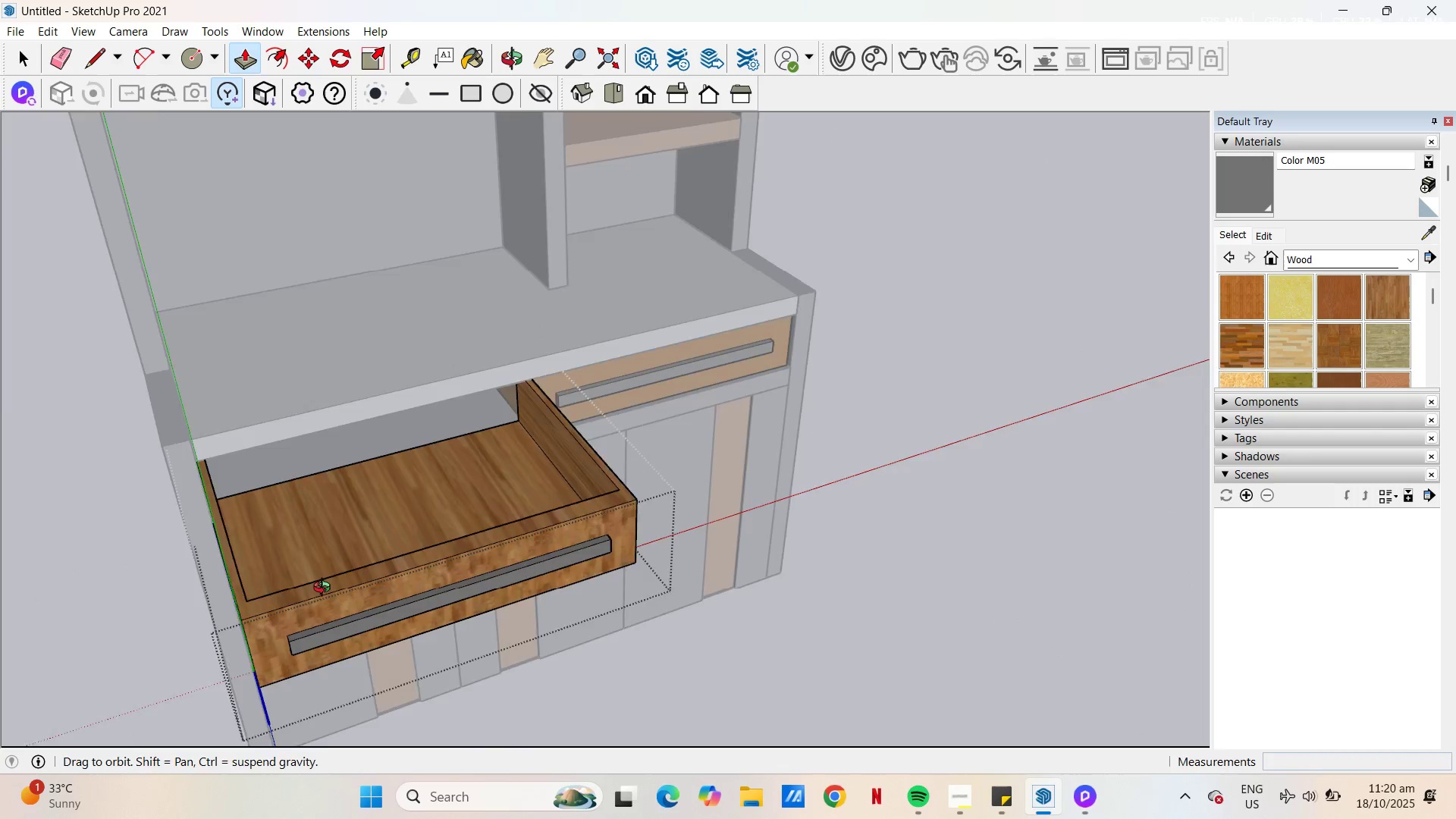 
scroll: coordinate [221, 448], scroll_direction: up, amount: 6.0
 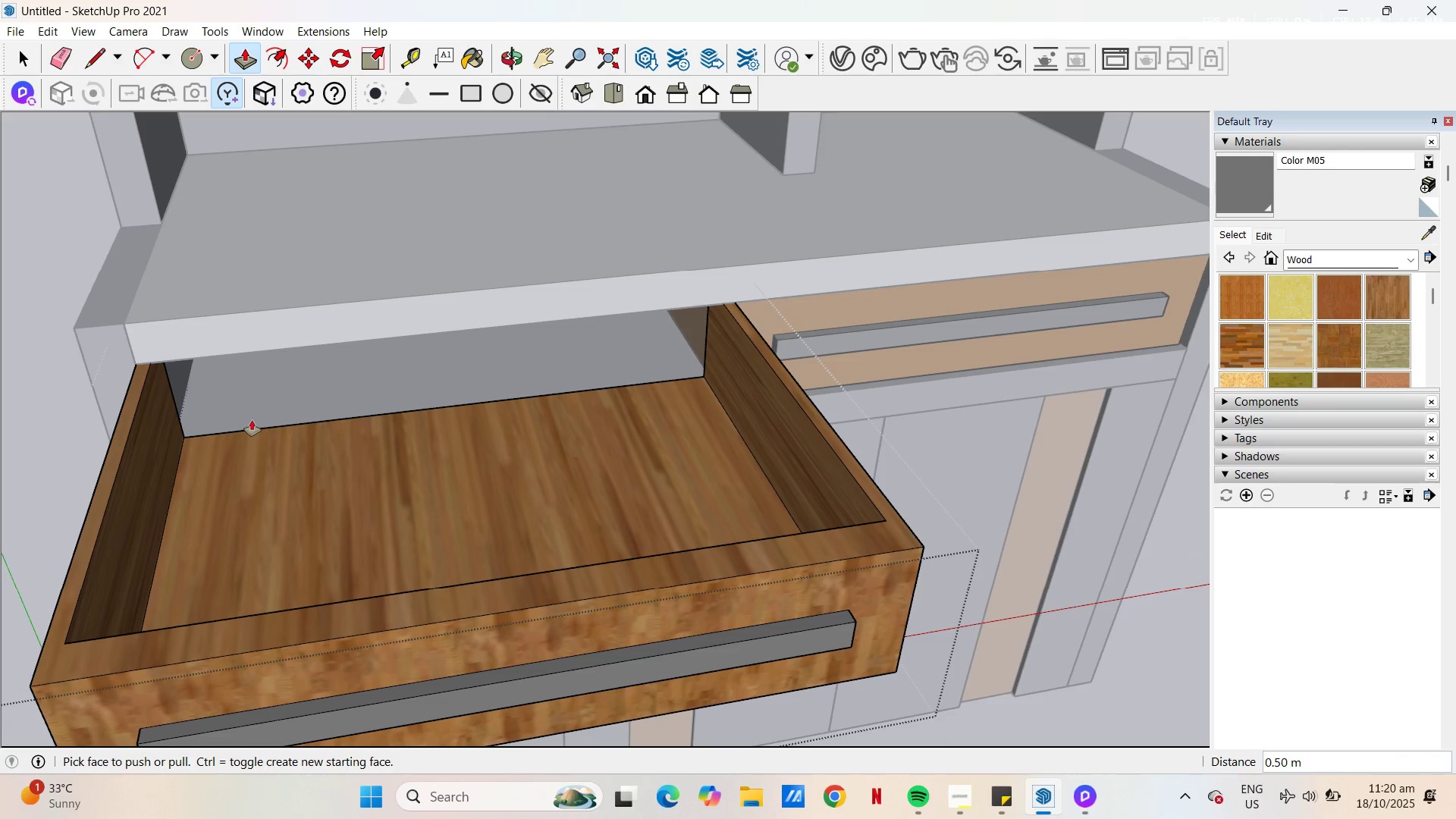 
key(Escape)
 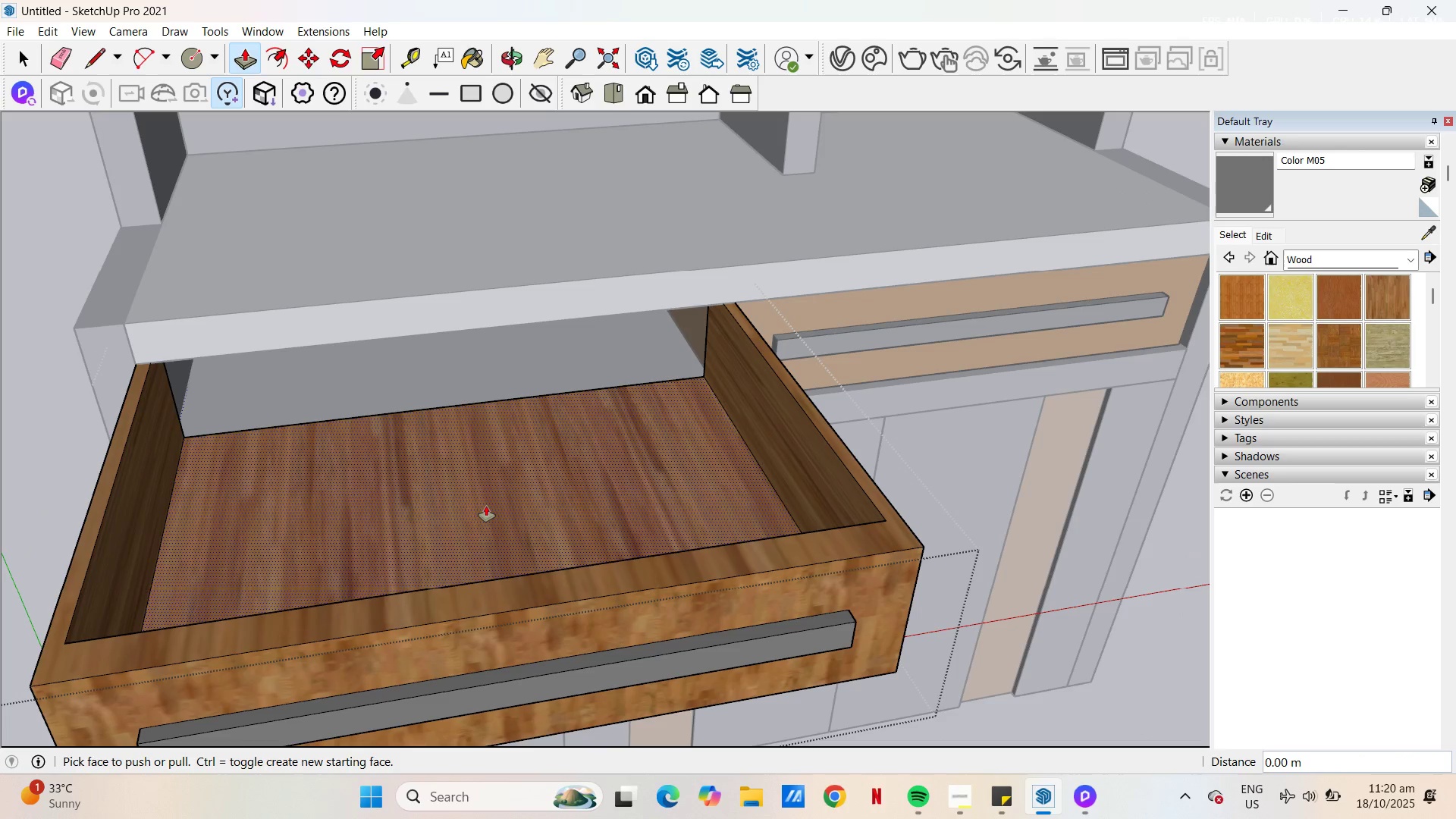 
key(Escape)
 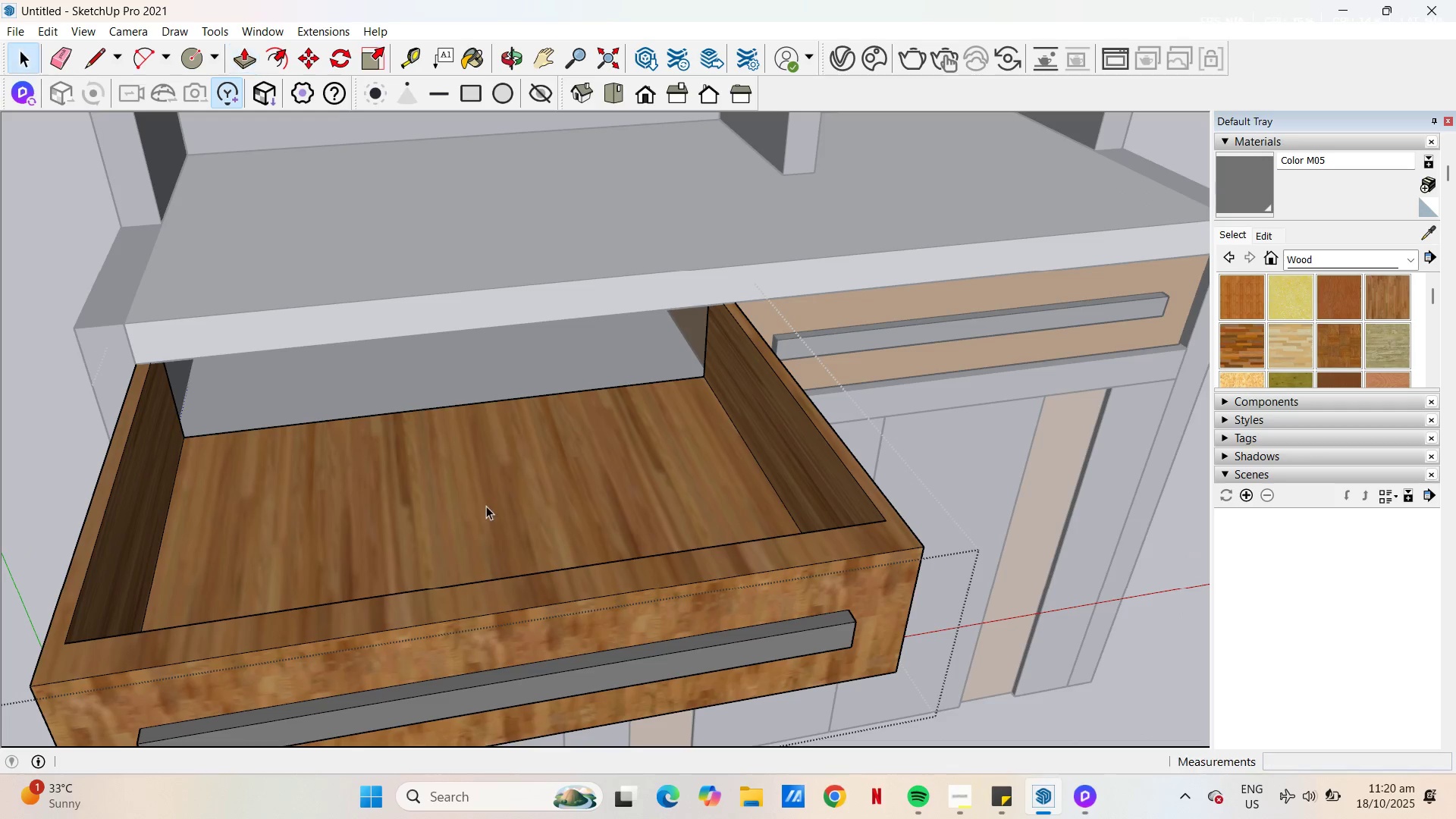 
key(Space)
 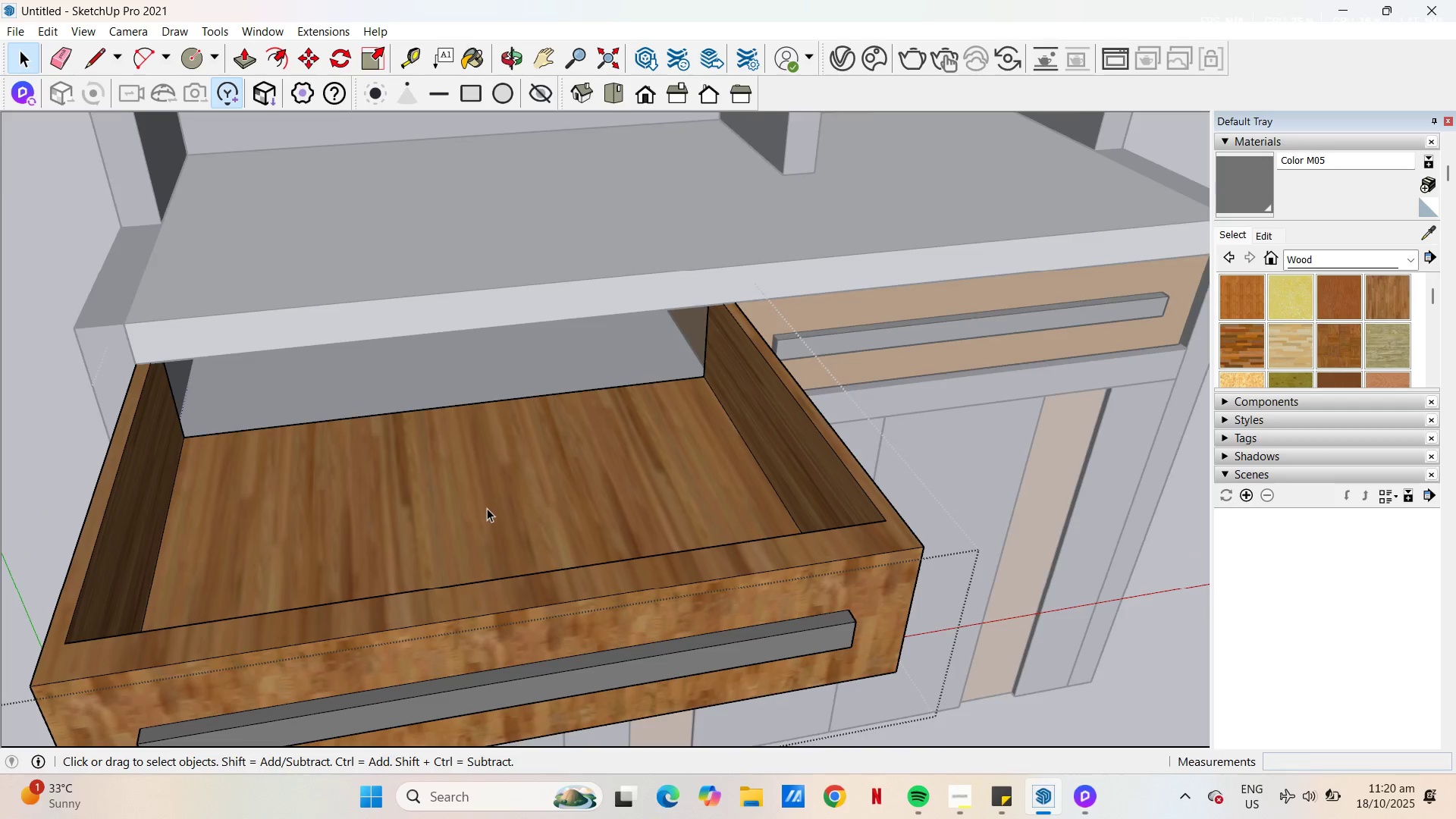 
key(Escape)
 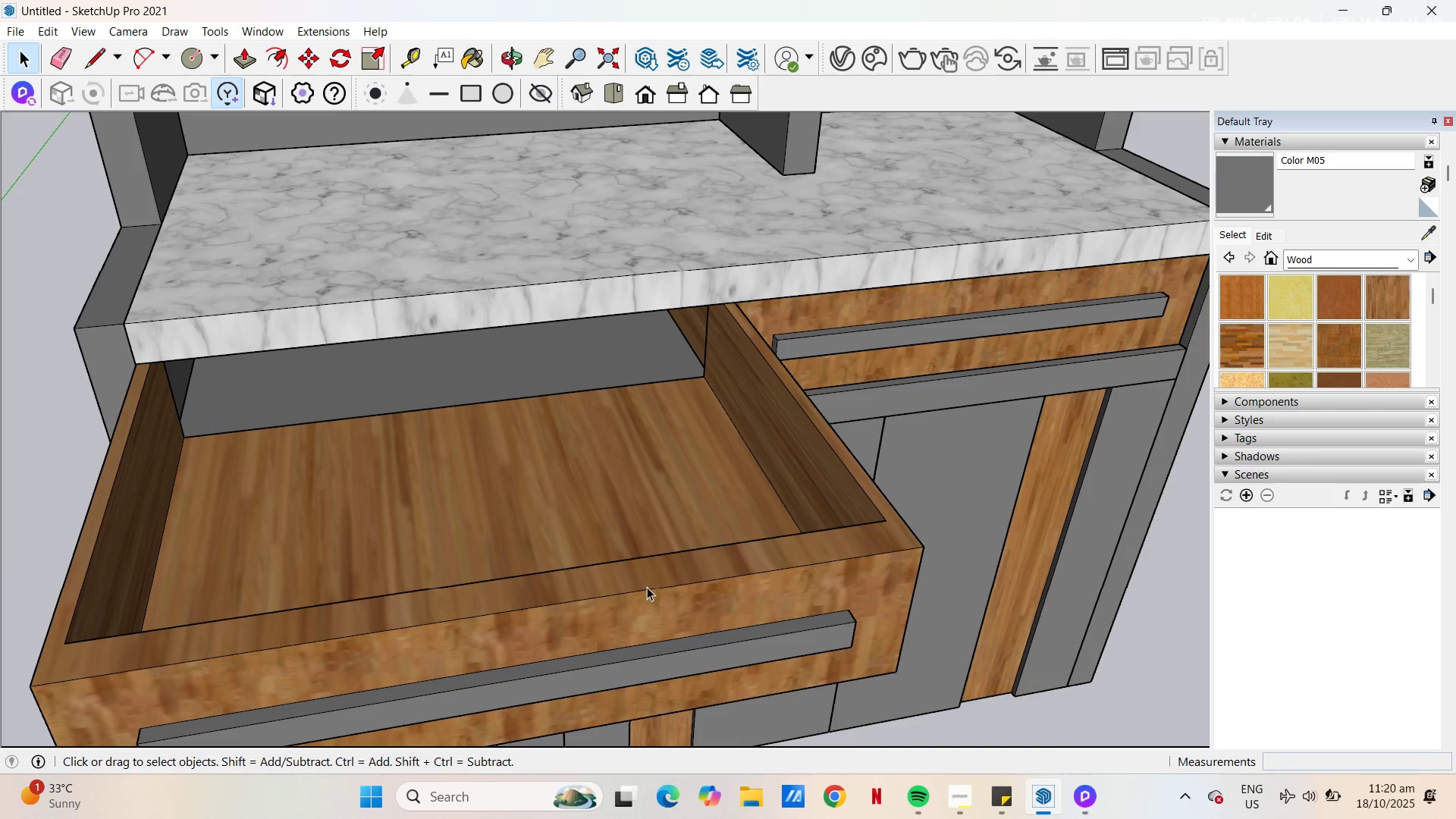 
left_click([647, 587])
 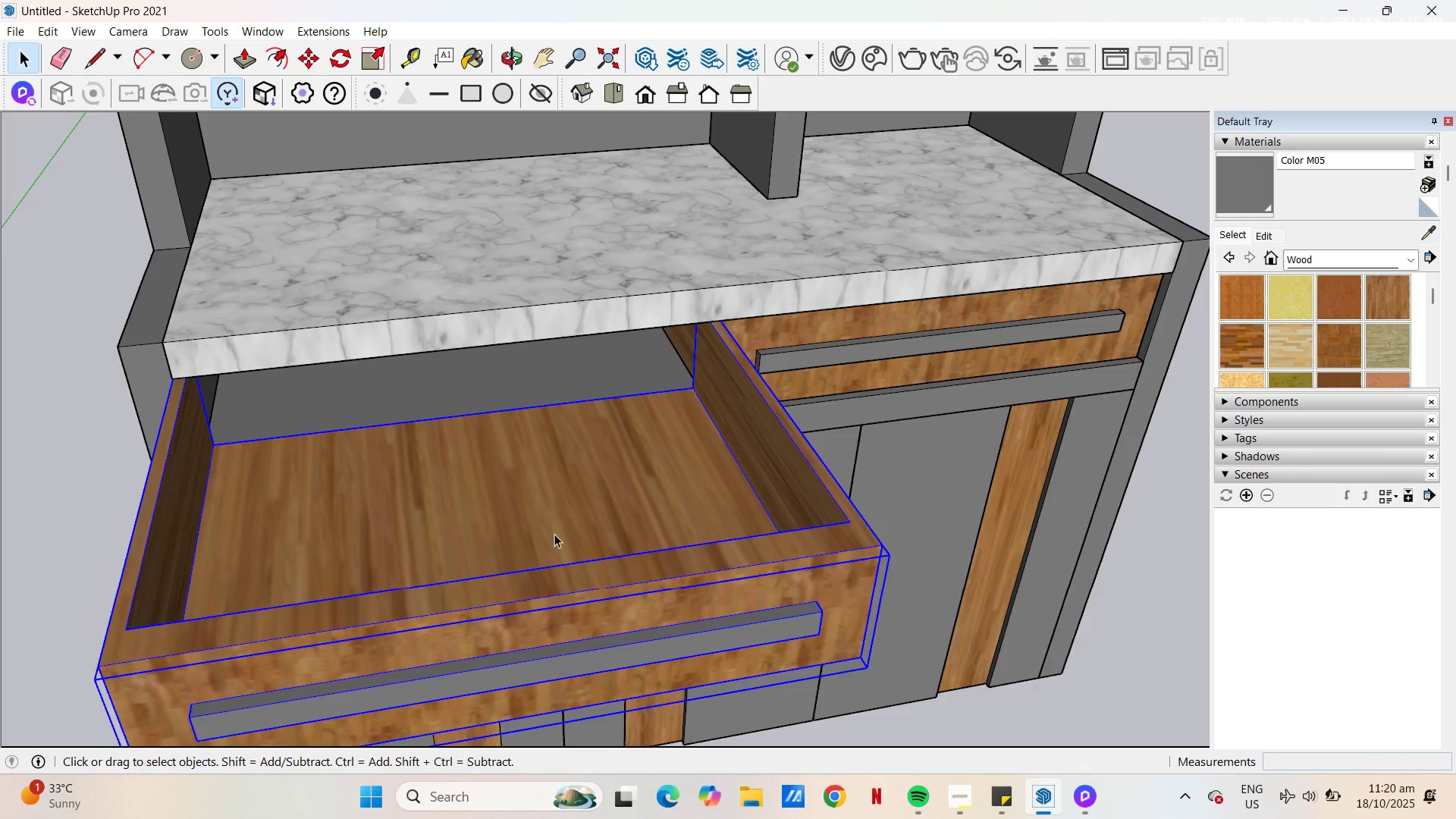 
scroll: coordinate [551, 531], scroll_direction: down, amount: 2.0
 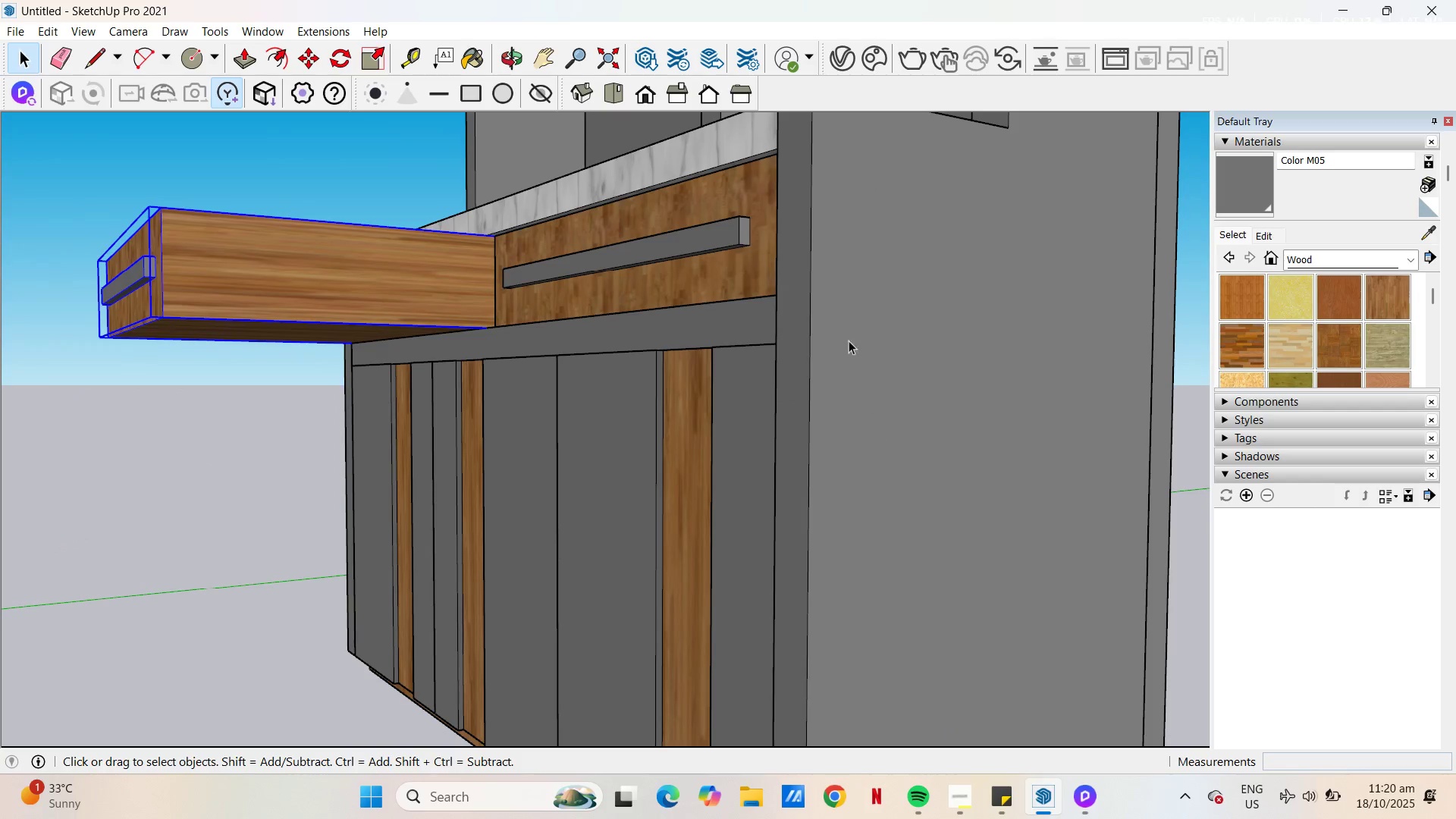 
left_click([748, 253])
 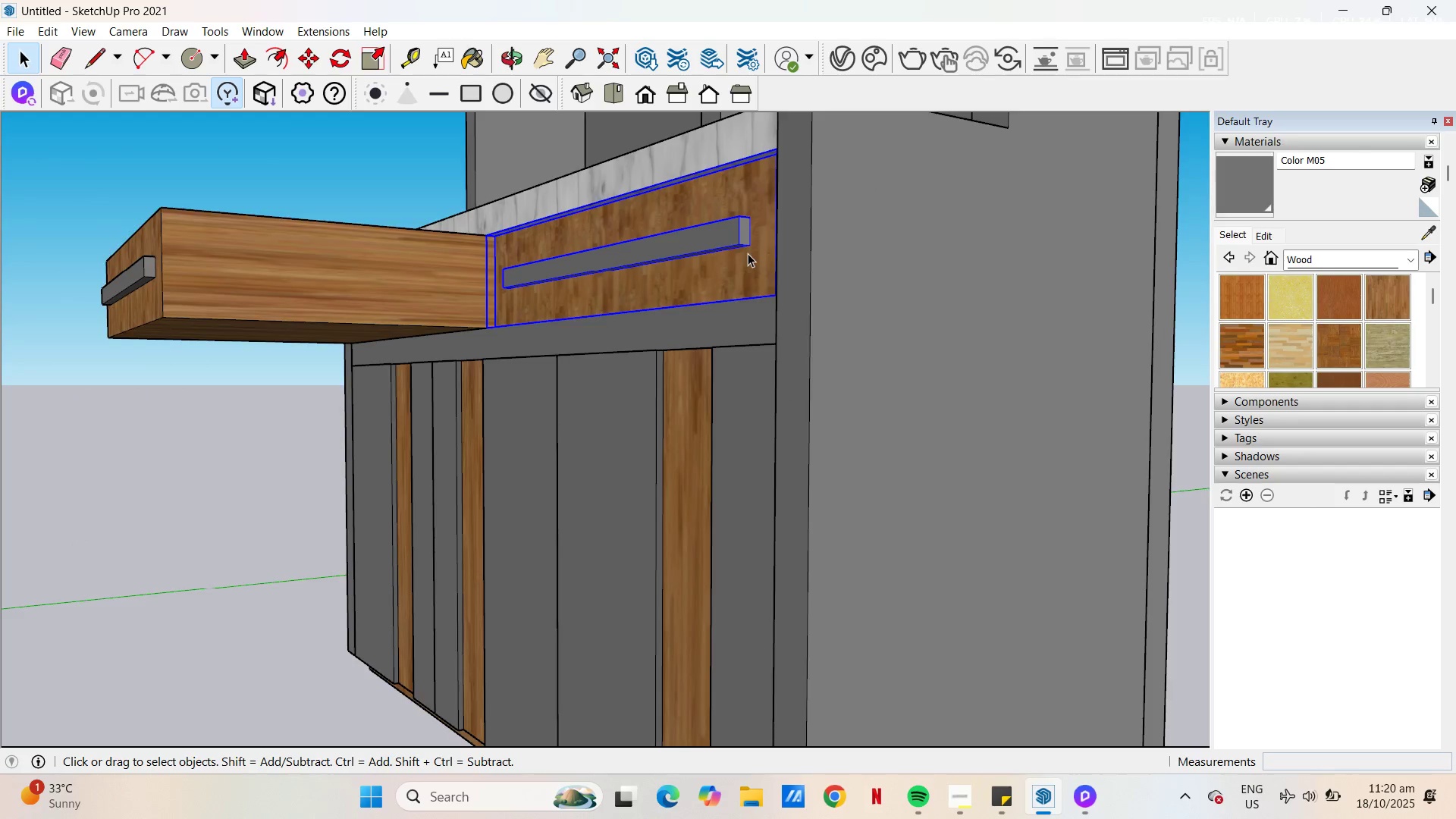 
double_click([748, 253])
 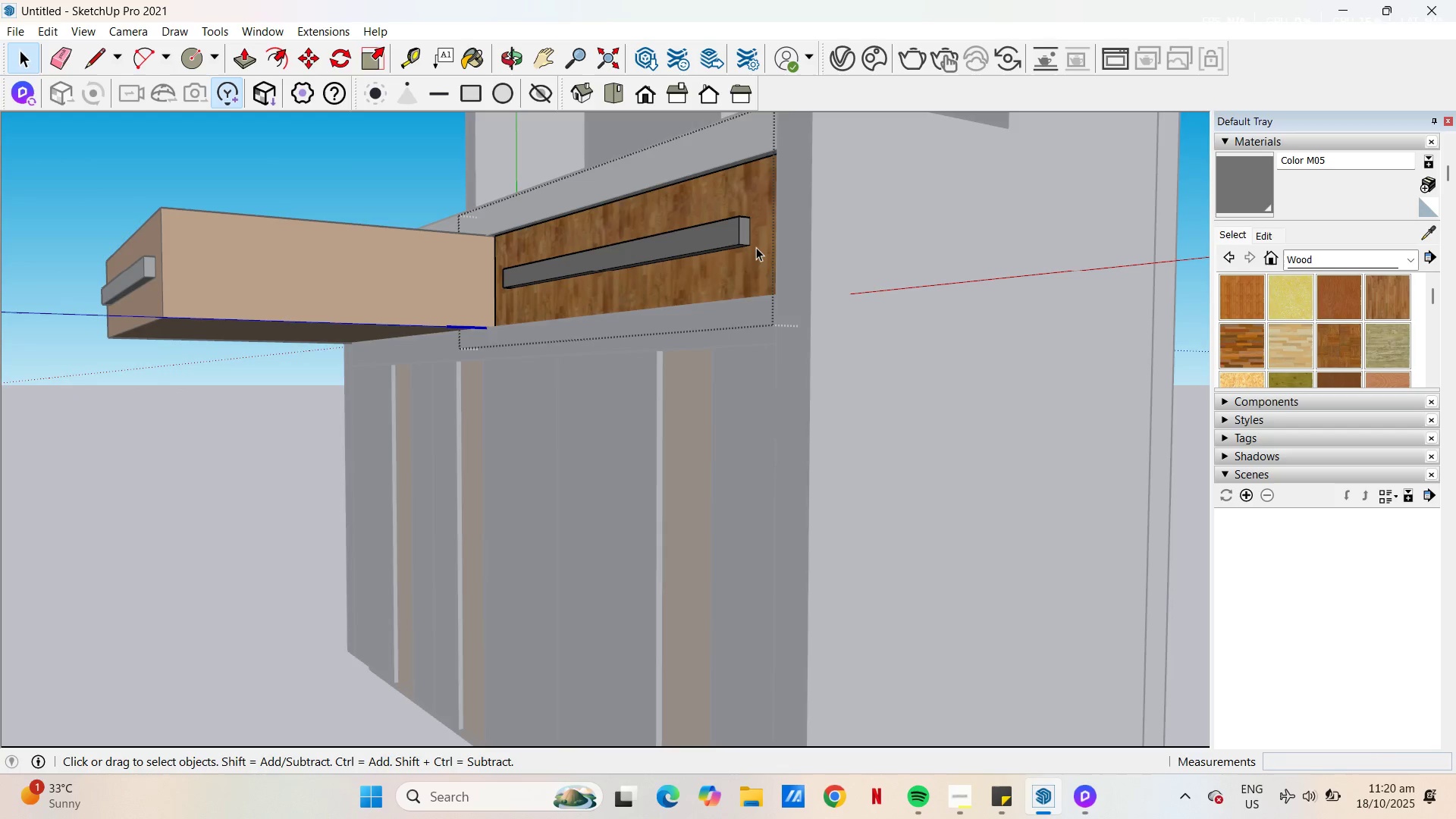 
key(Escape)
 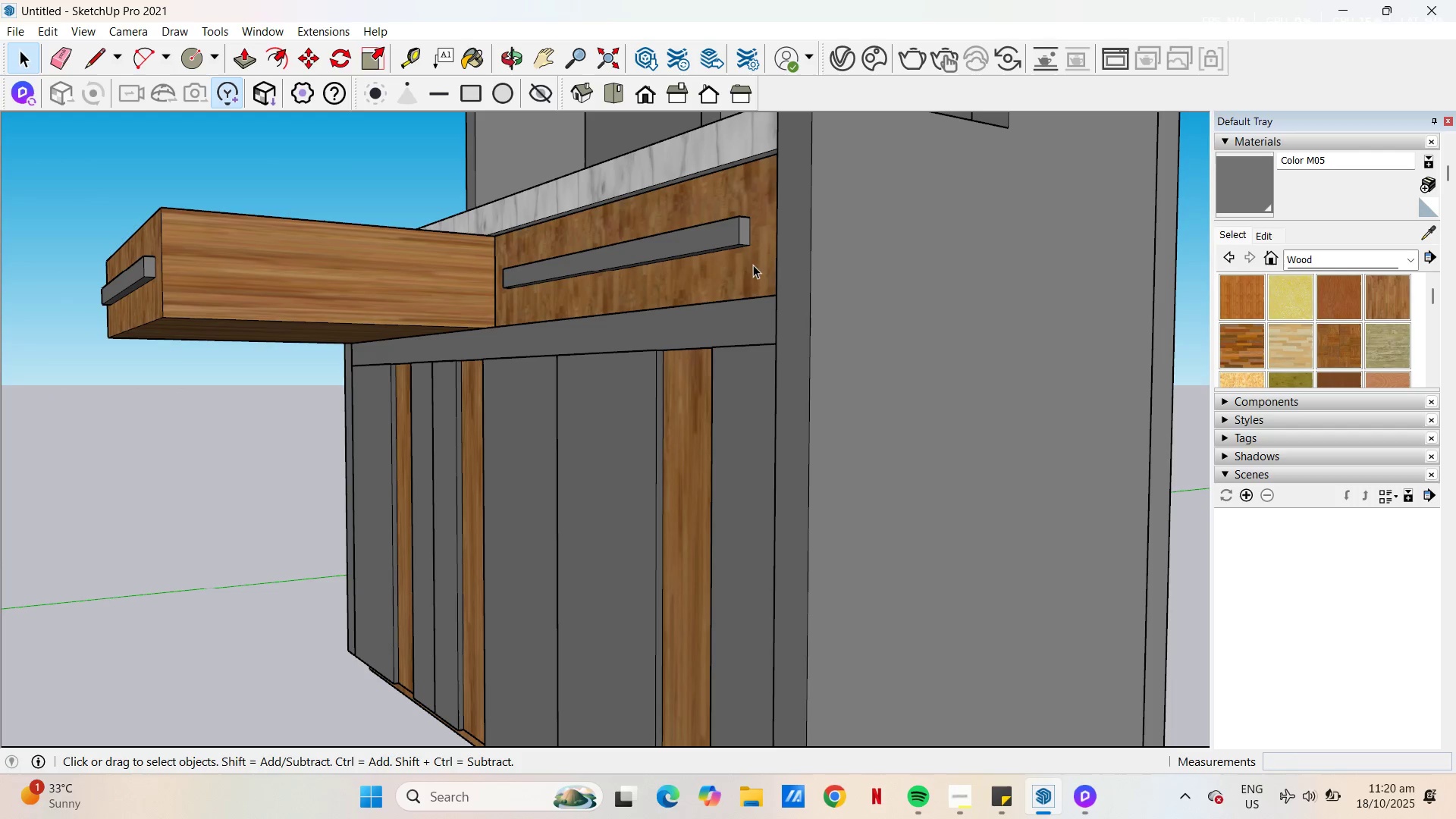 
left_click([750, 265])
 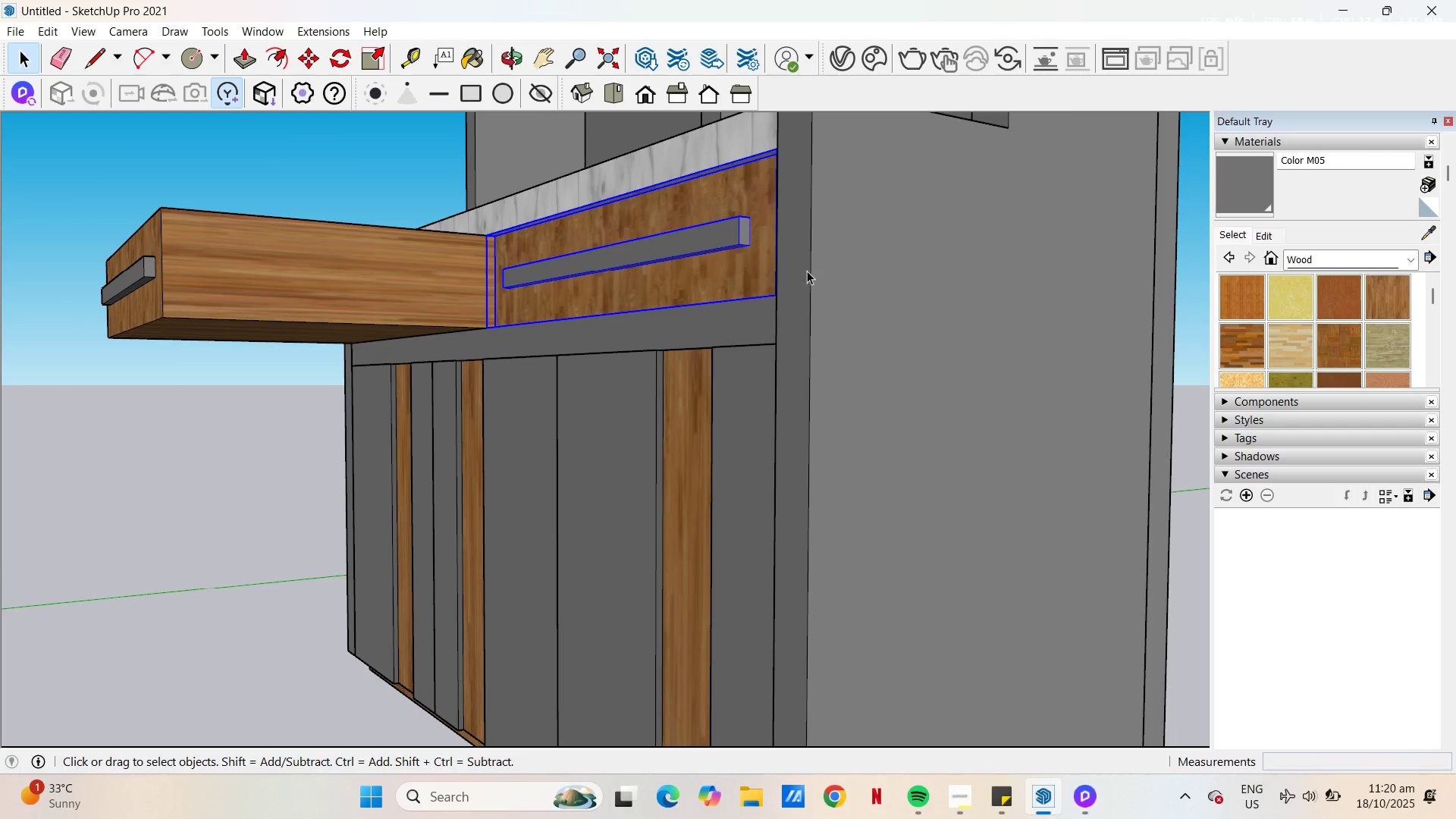 
key(M)
 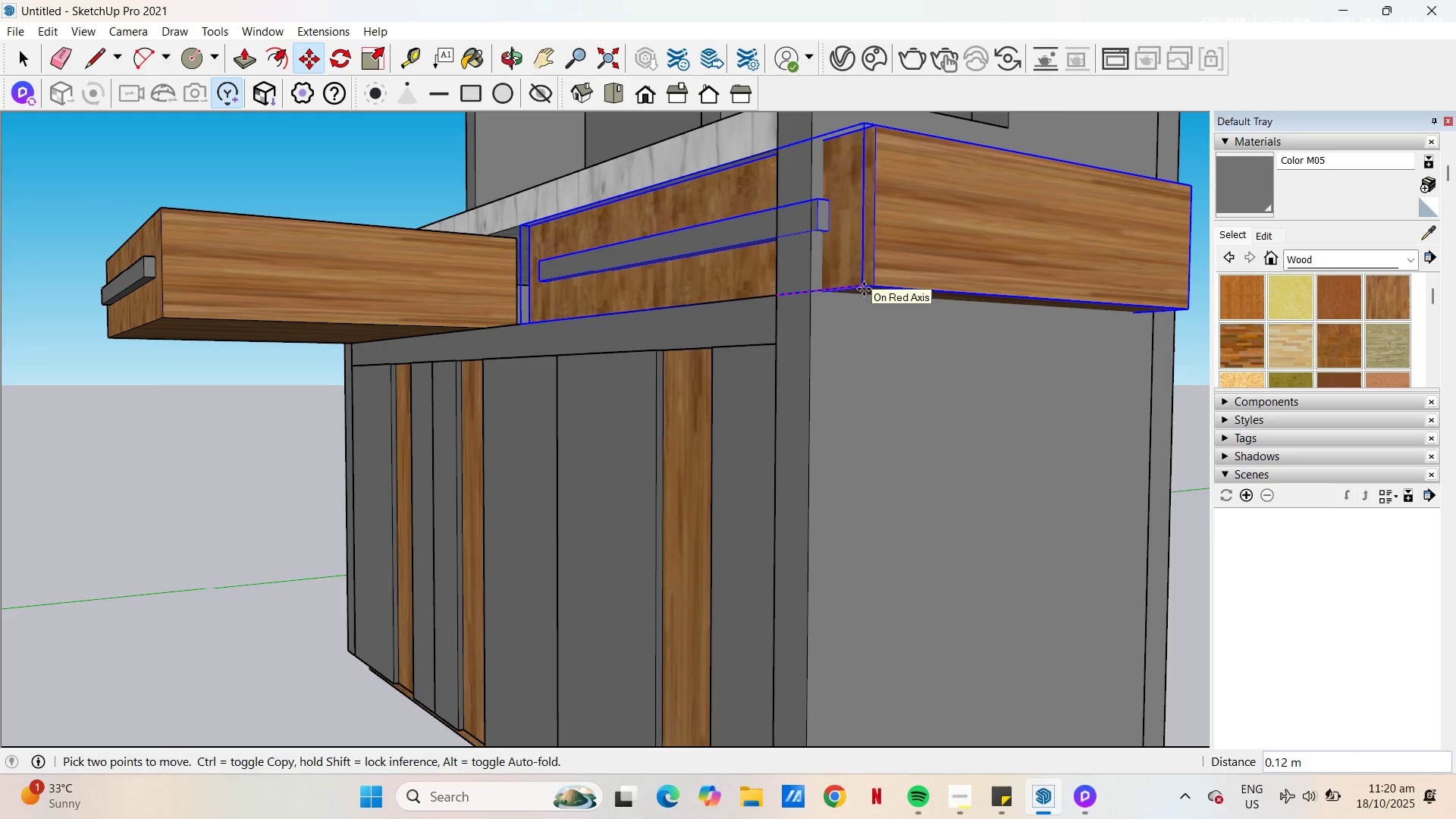 
key(Escape)
 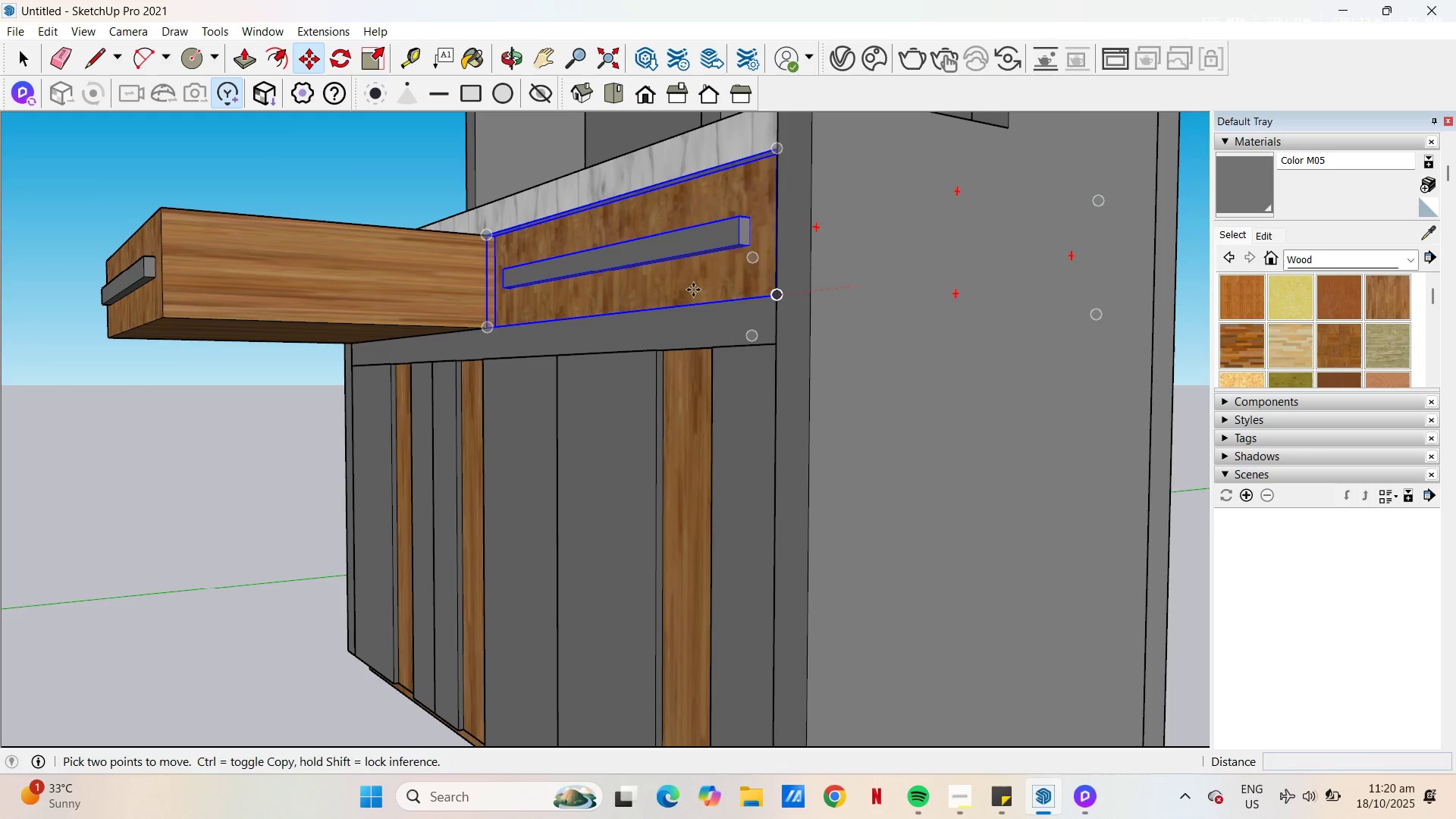 
key(Escape)
 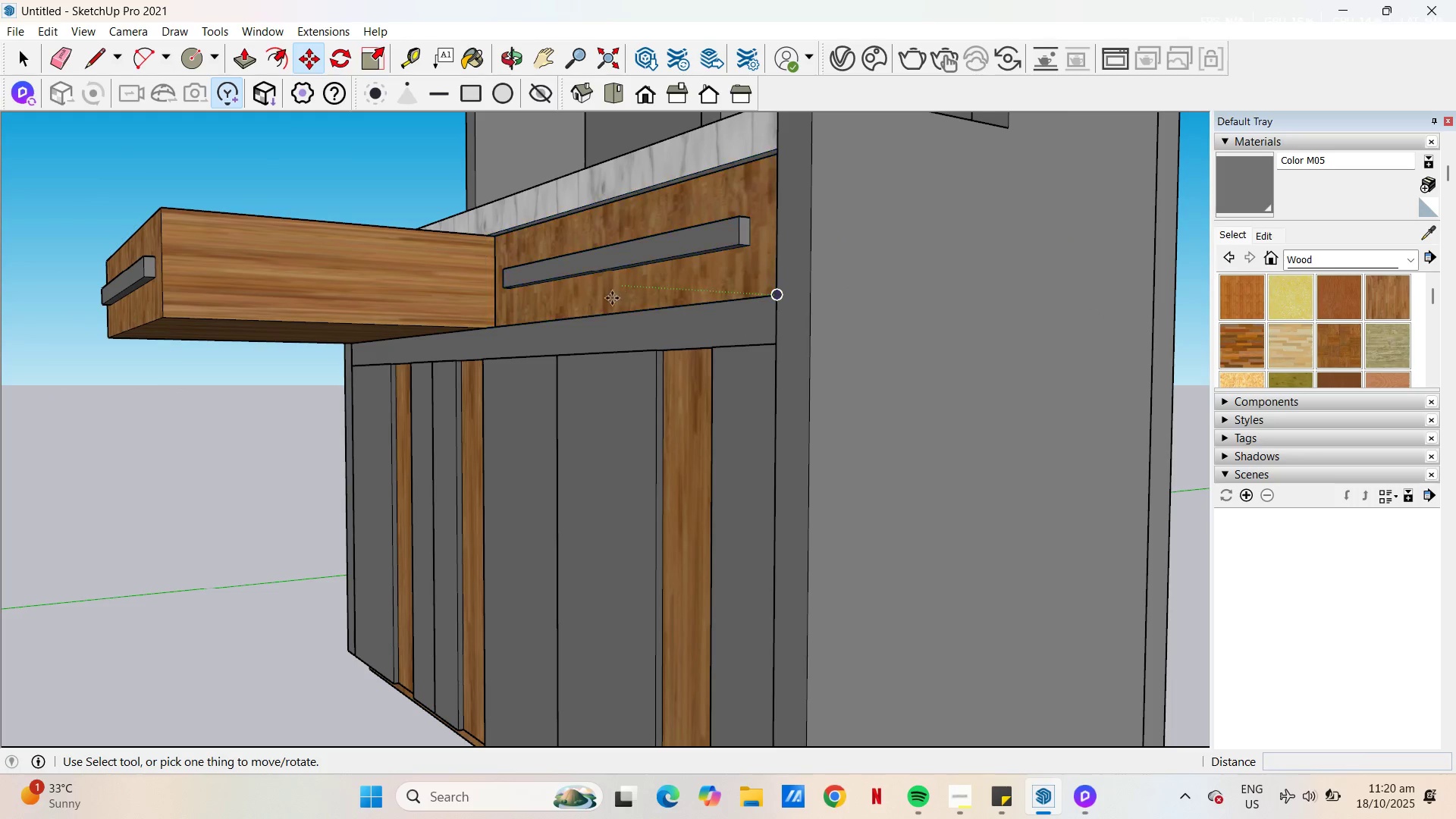 
key(Space)
 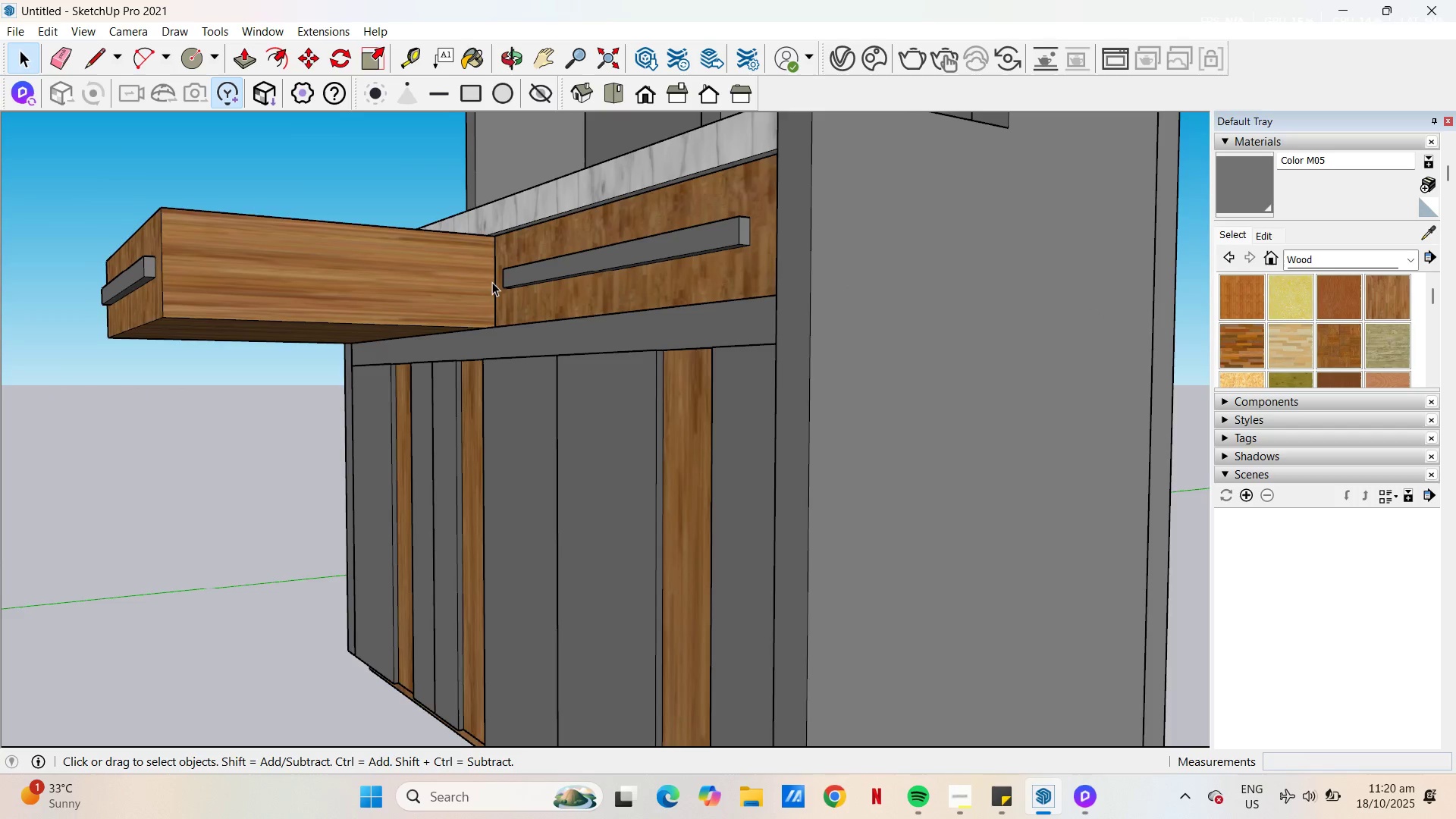 
scroll: coordinate [492, 279], scroll_direction: down, amount: 3.0
 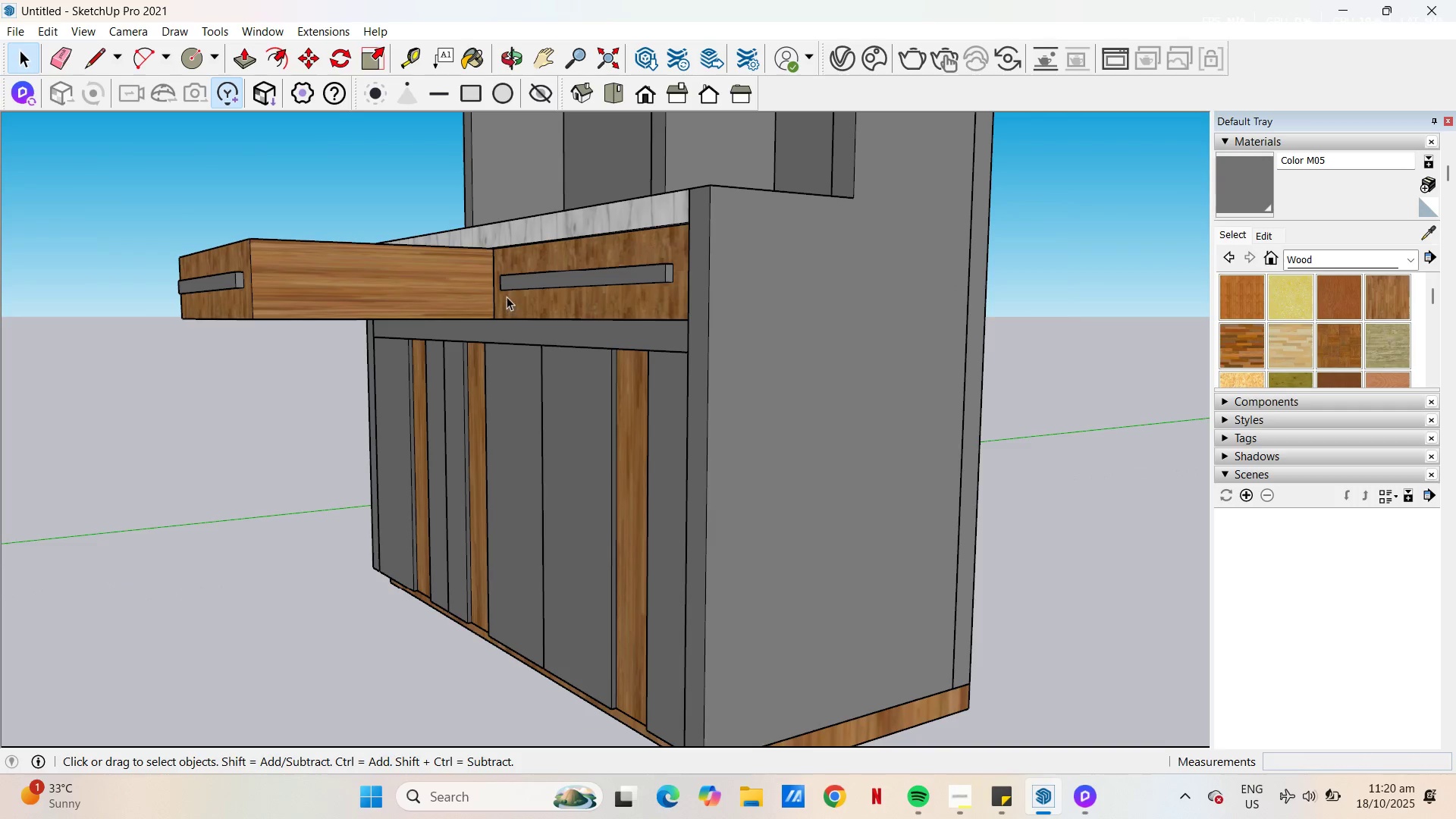 
key(Control+Z)
 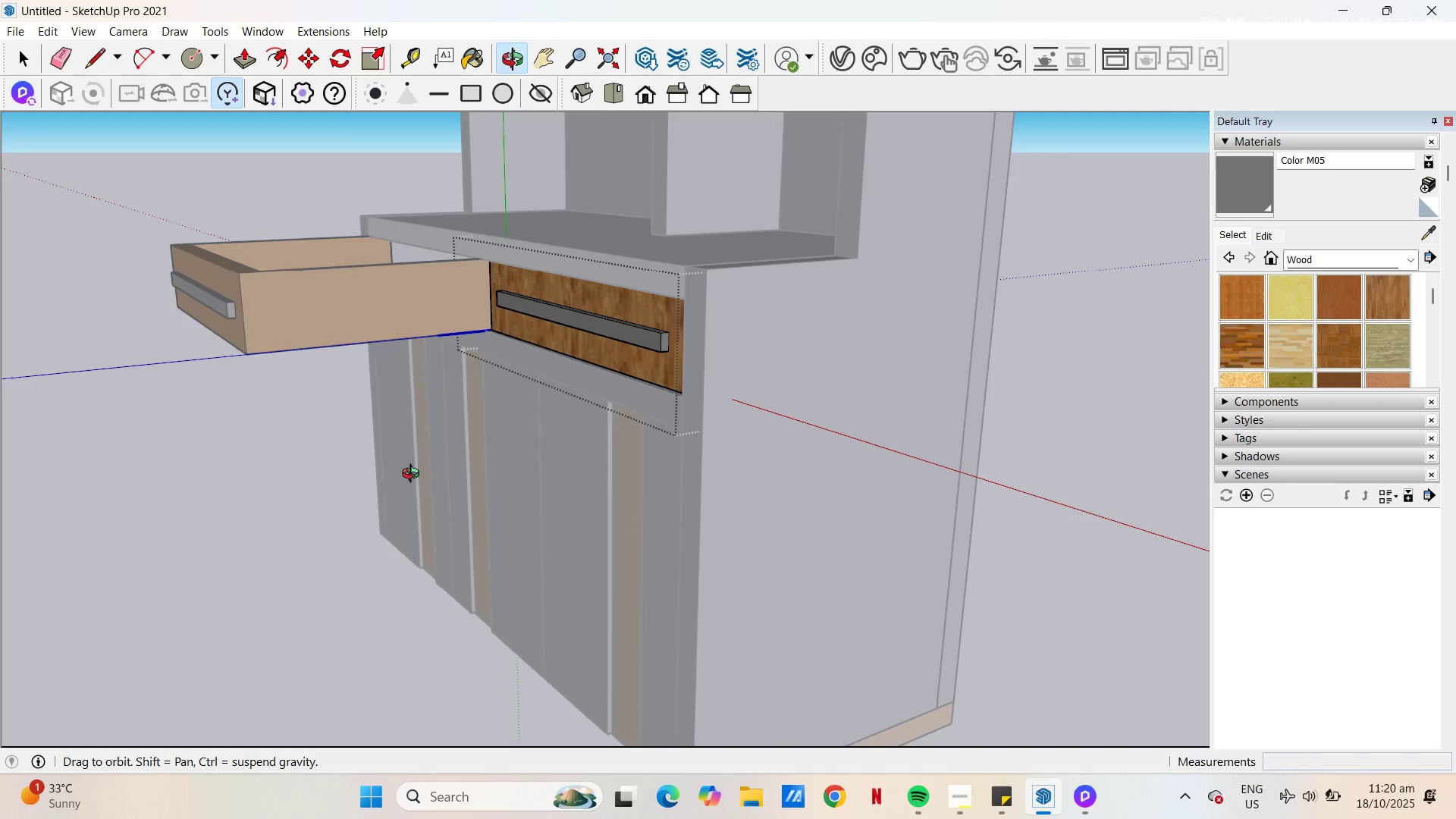 
key(Control+Z)
 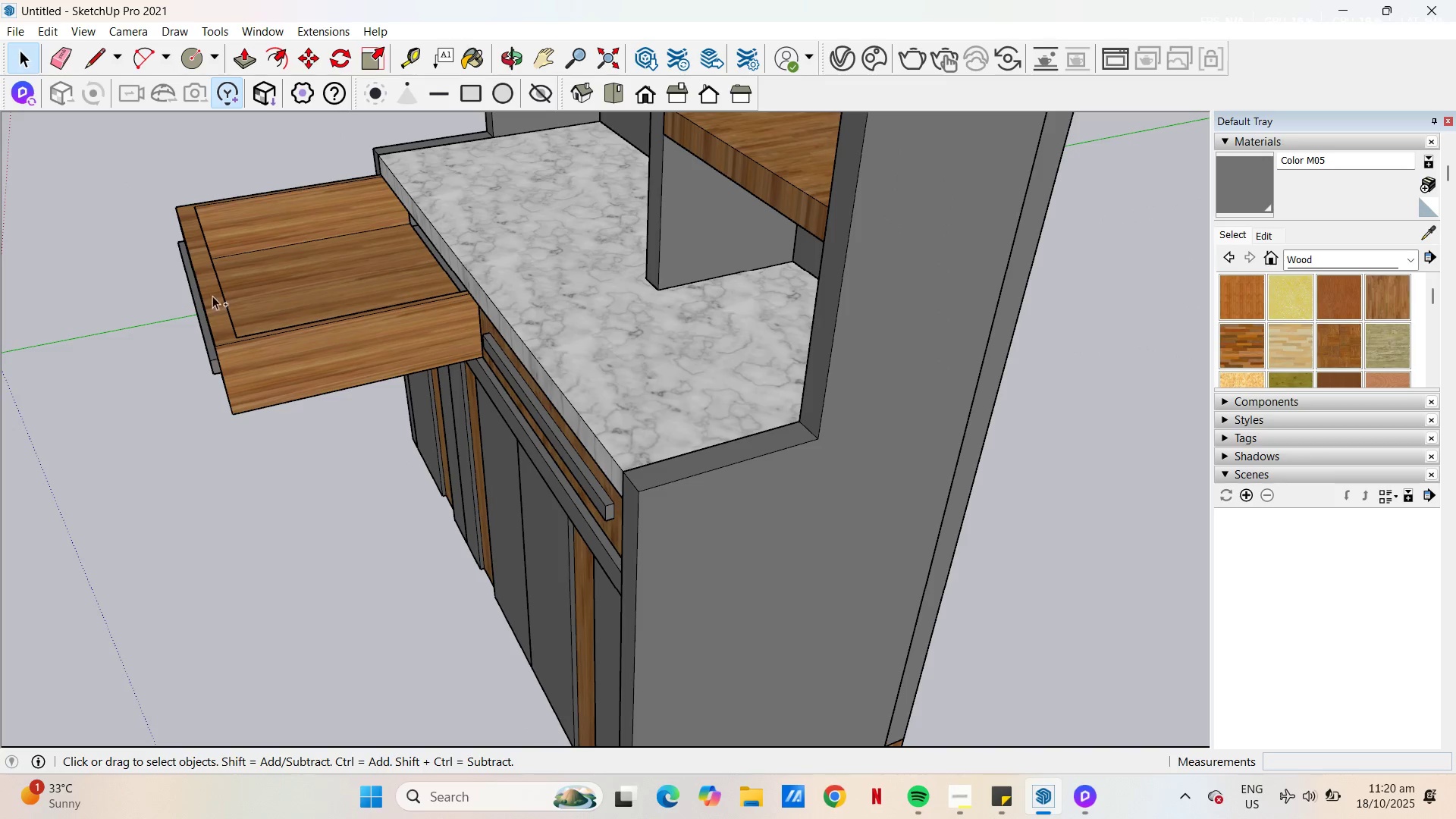 
key(Control+Z)
 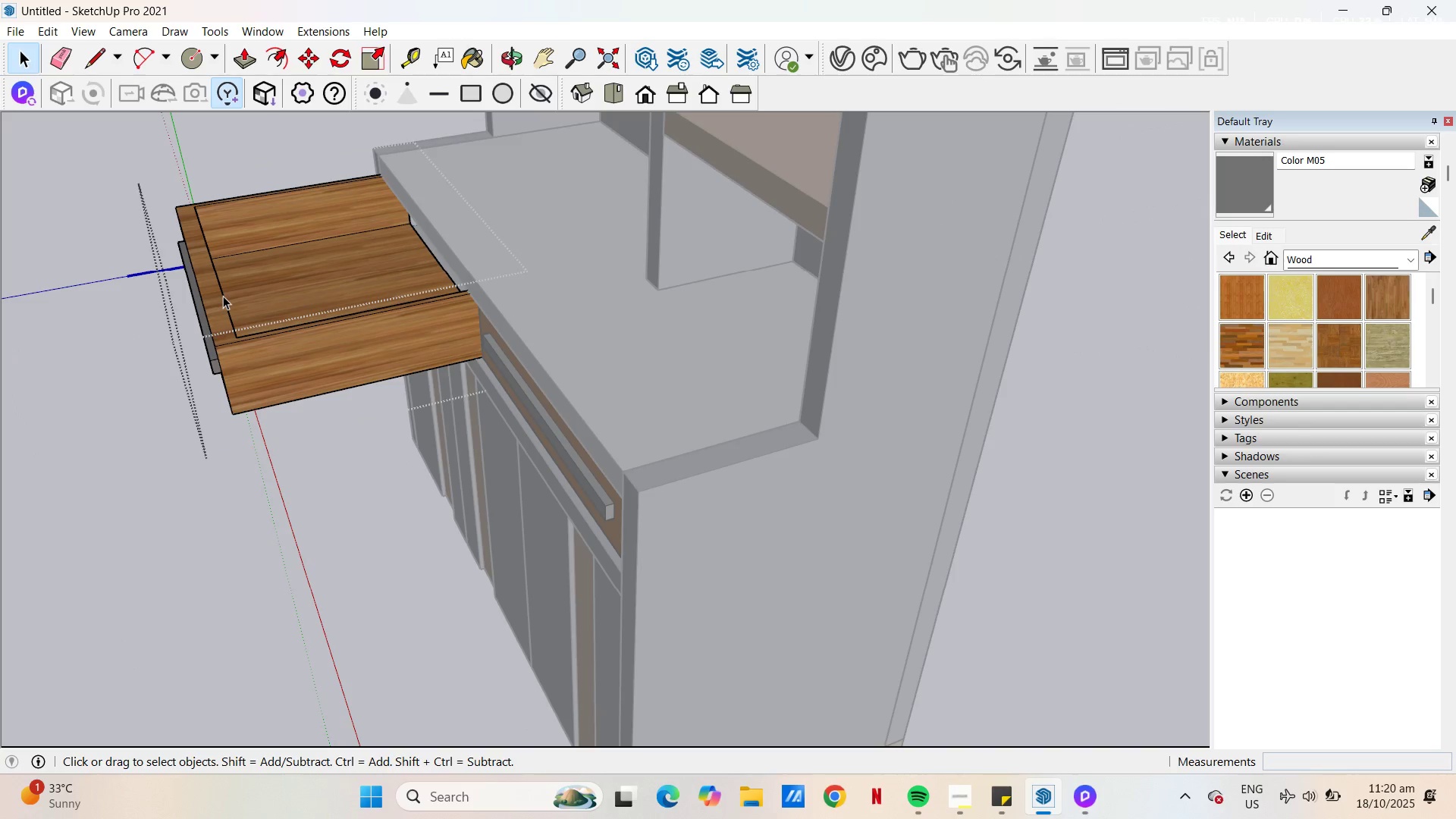 
key(Control+Z)
 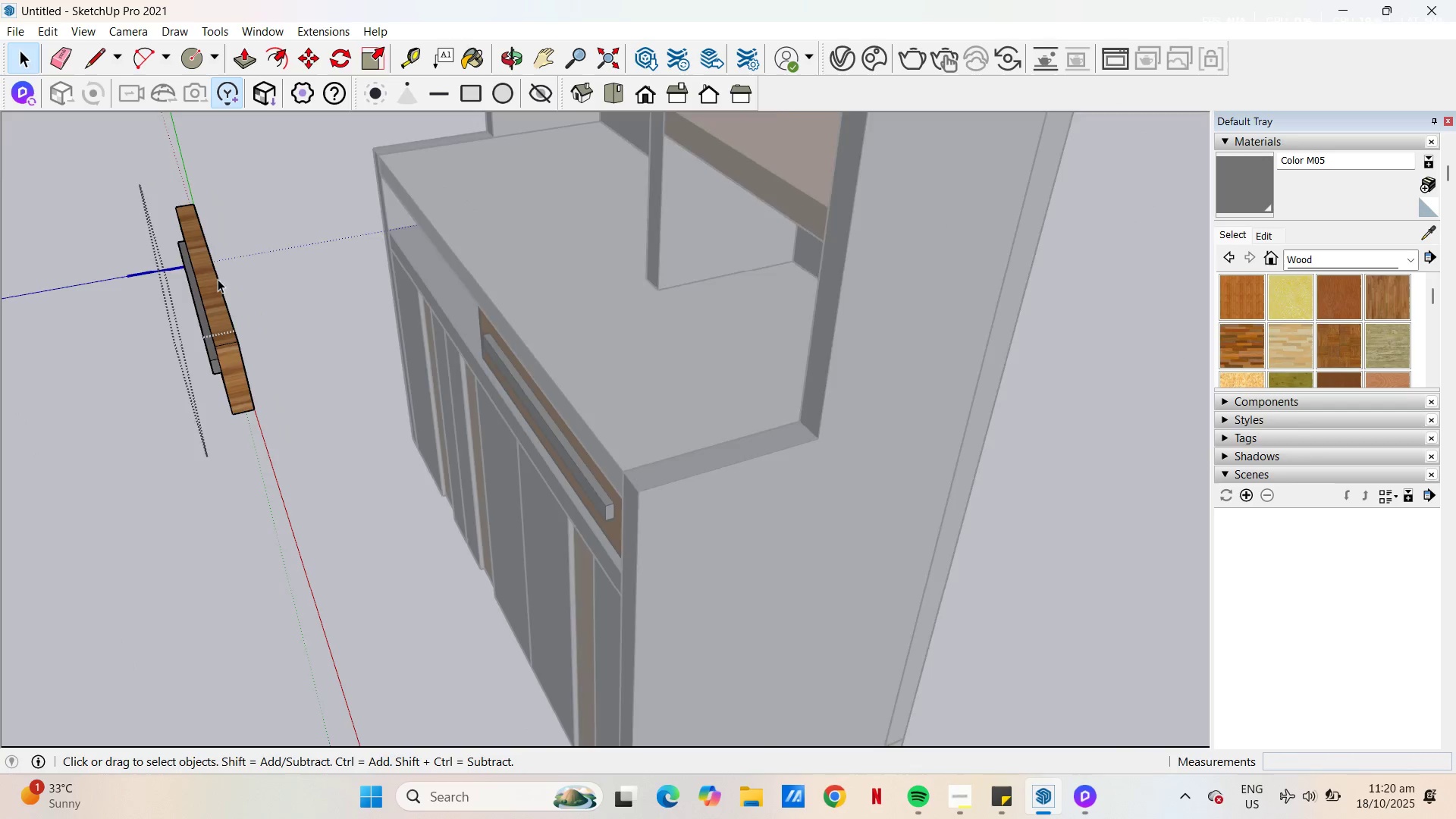 
scroll: coordinate [213, 277], scroll_direction: up, amount: 4.0
 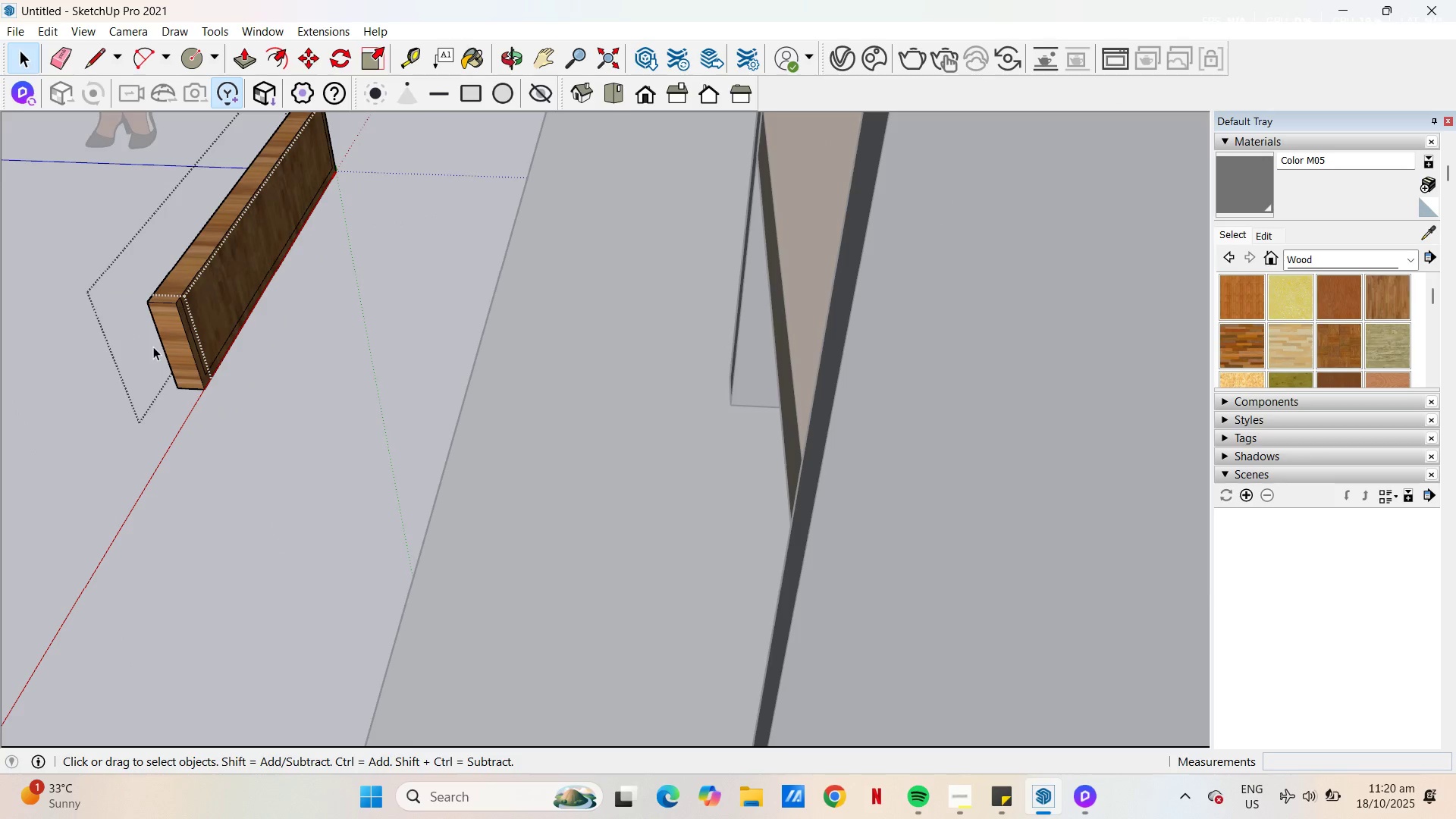 
key(P)
 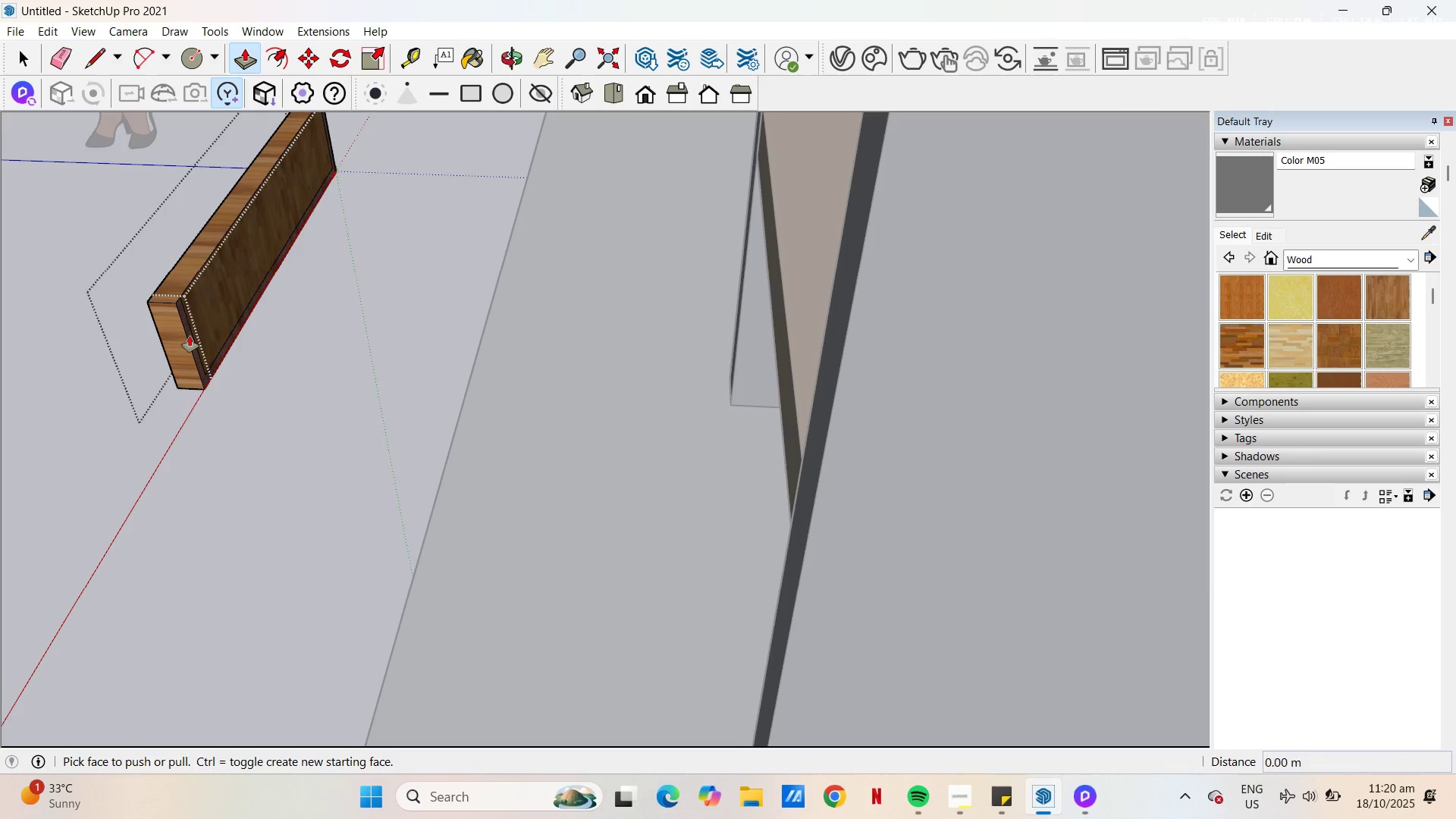 
left_click([190, 336])
 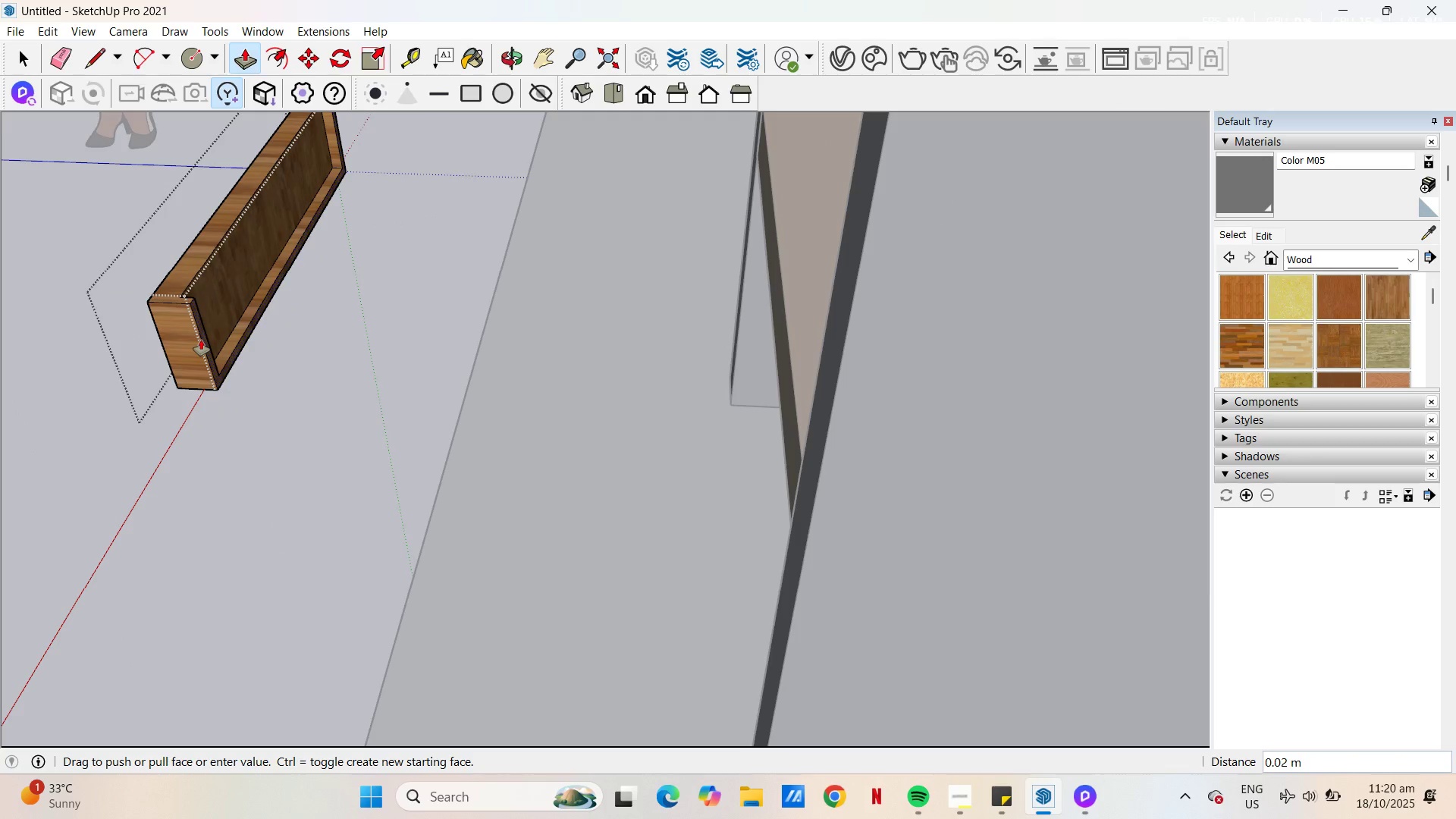 
key(NumpadDecimal)
 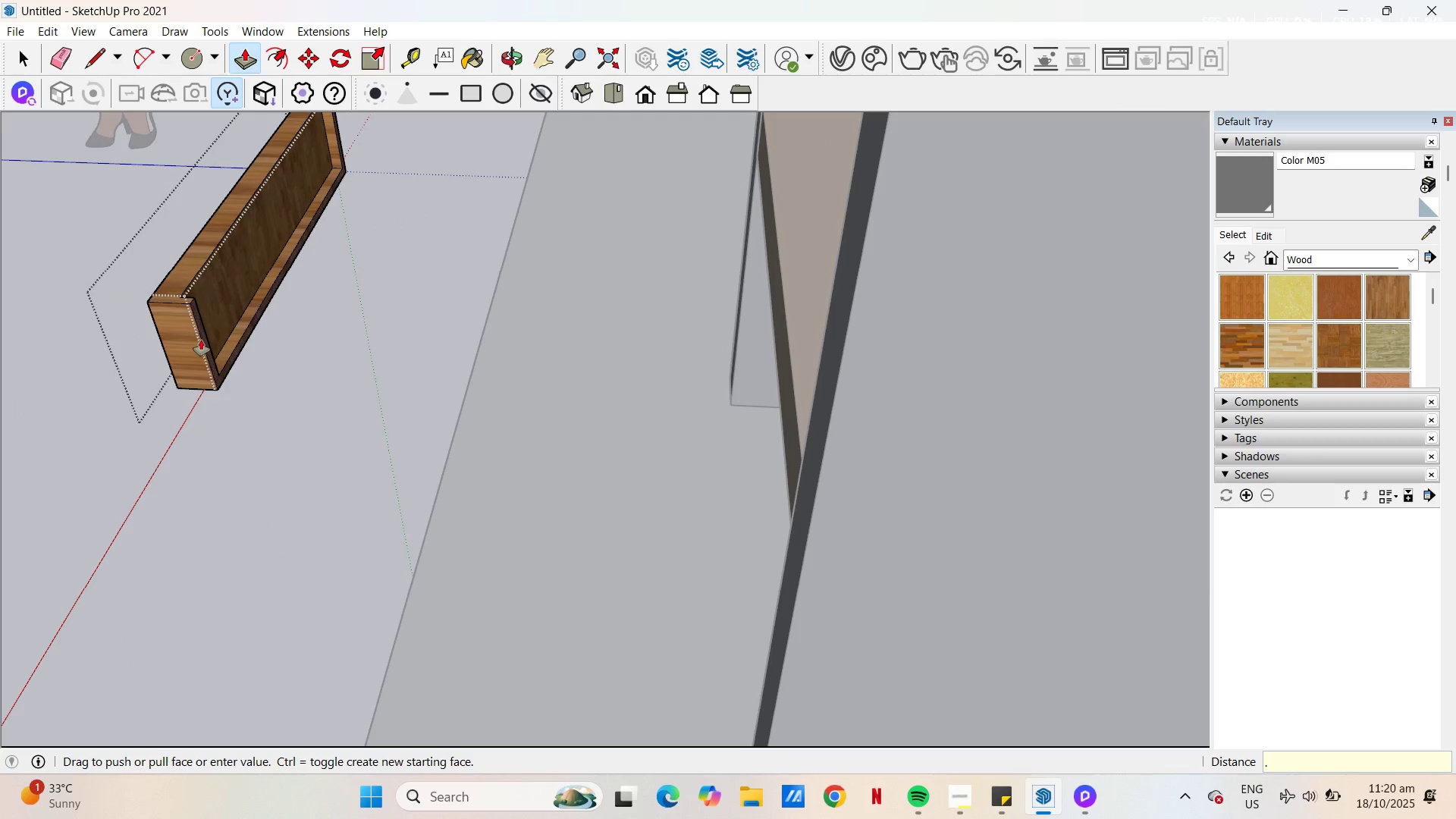 
key(Numpad6)
 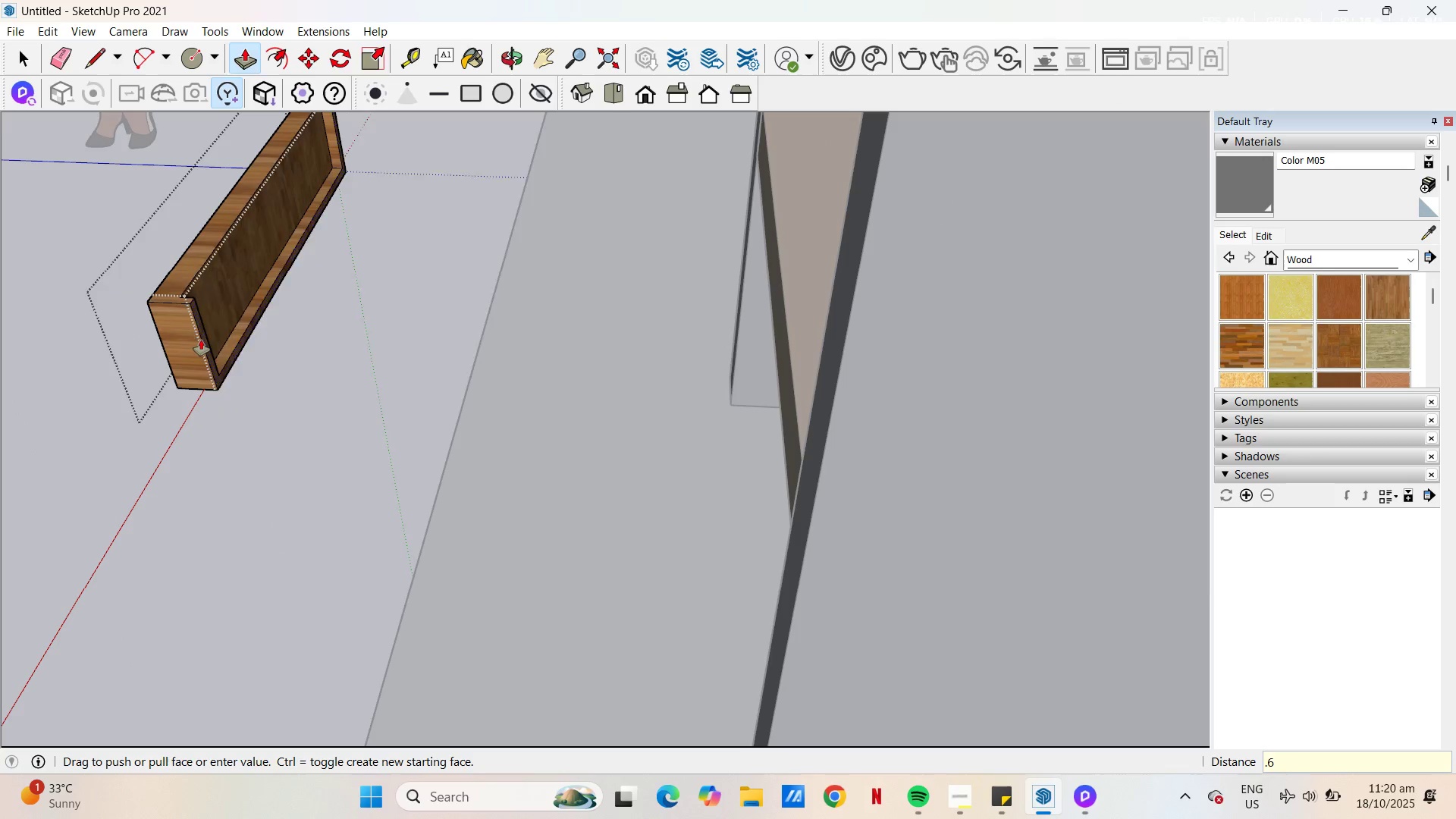 
key(NumpadEnter)
 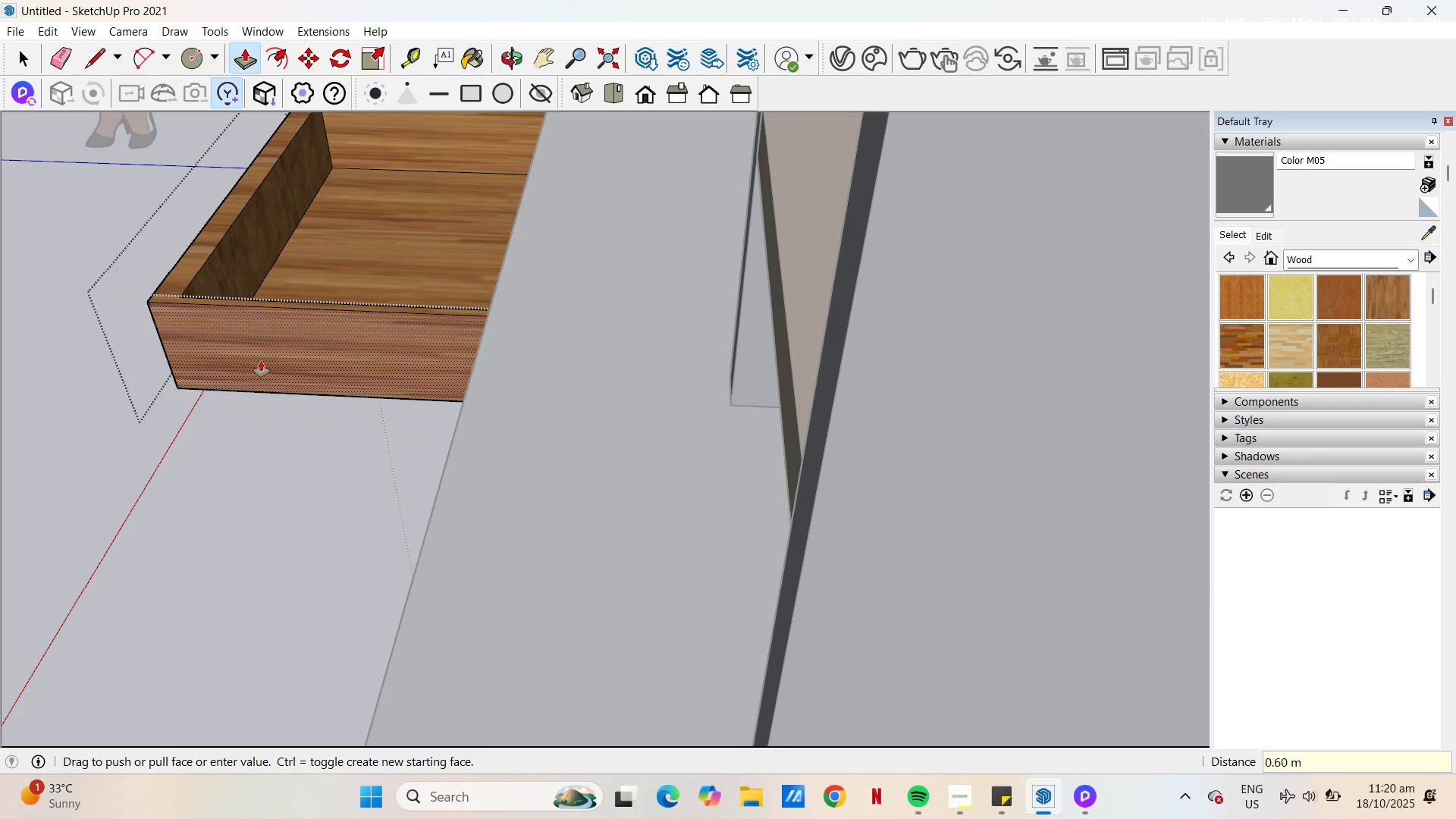 
scroll: coordinate [506, 325], scroll_direction: down, amount: 8.0
 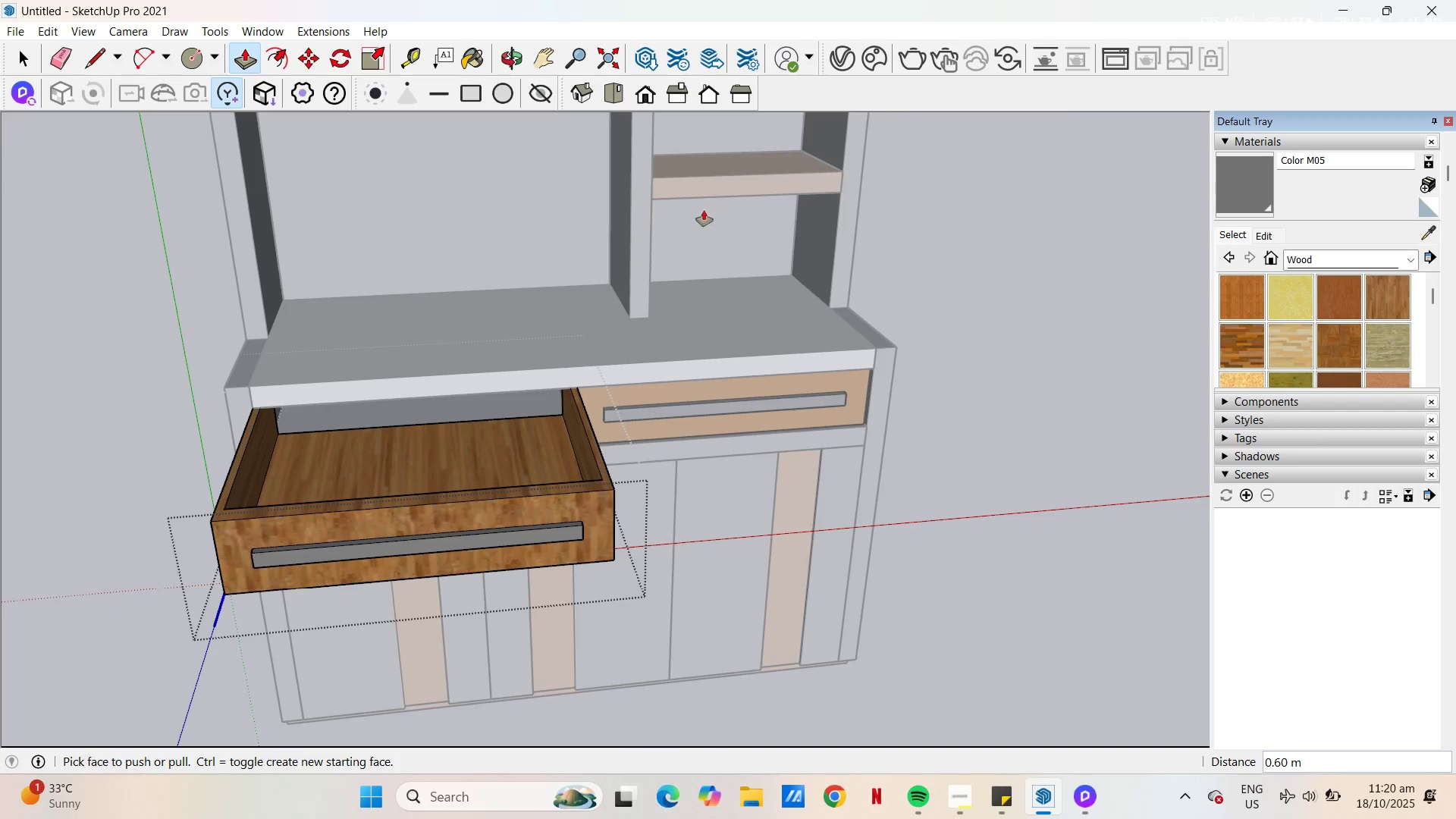 
key(Escape)
 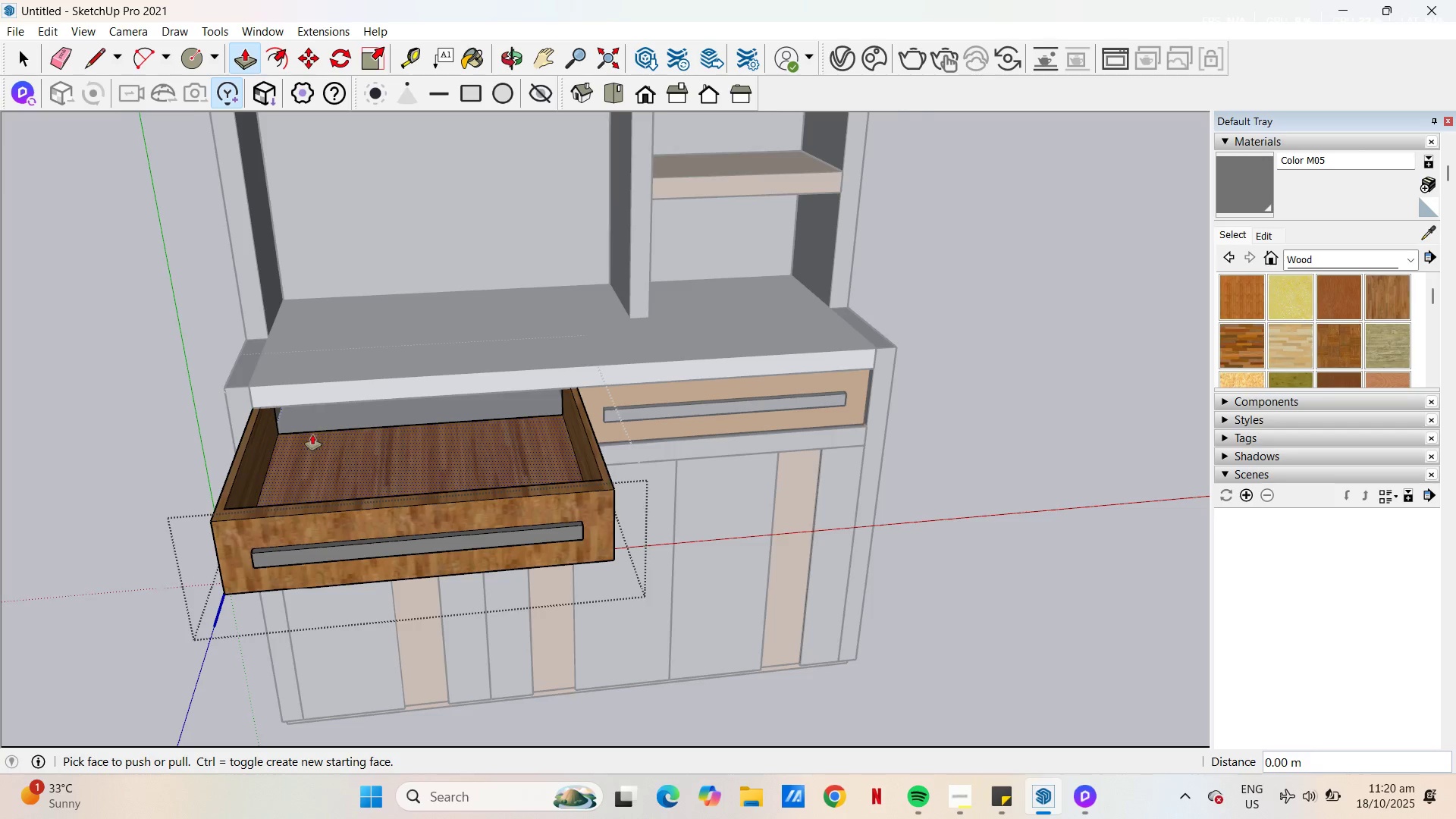 
scroll: coordinate [278, 437], scroll_direction: up, amount: 10.0
 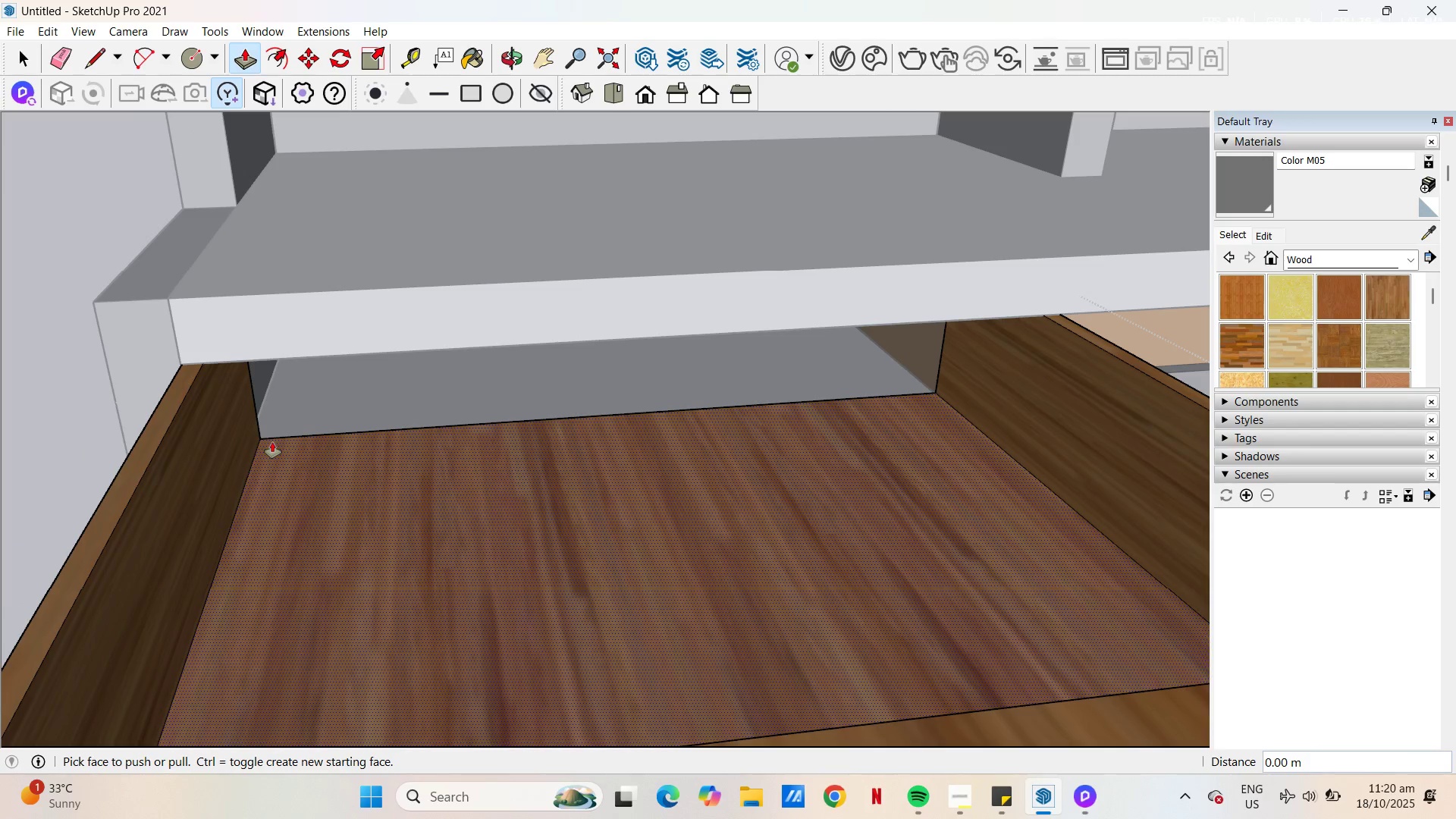 
type(LT)
 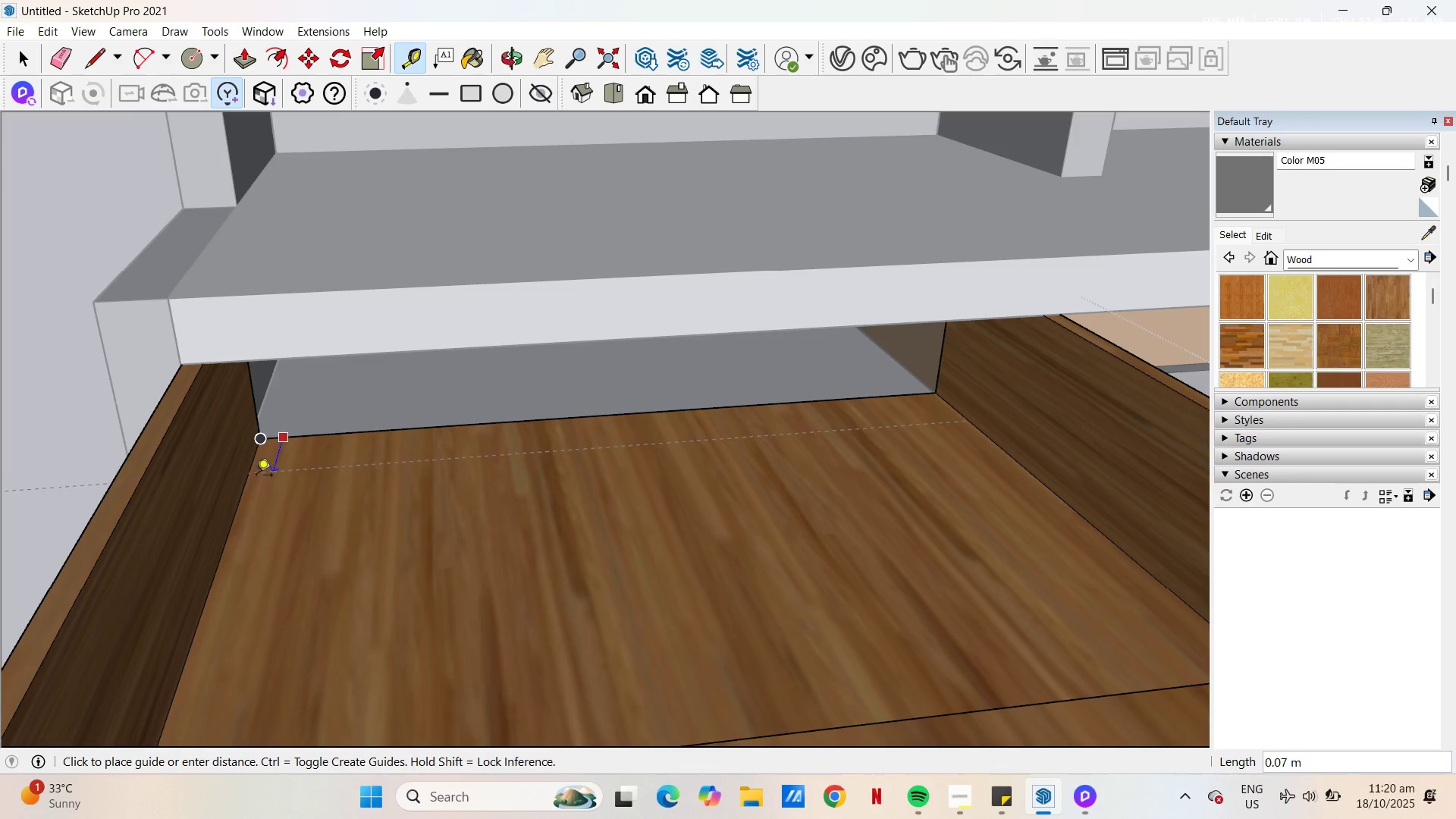 
key(NumpadDecimal)
 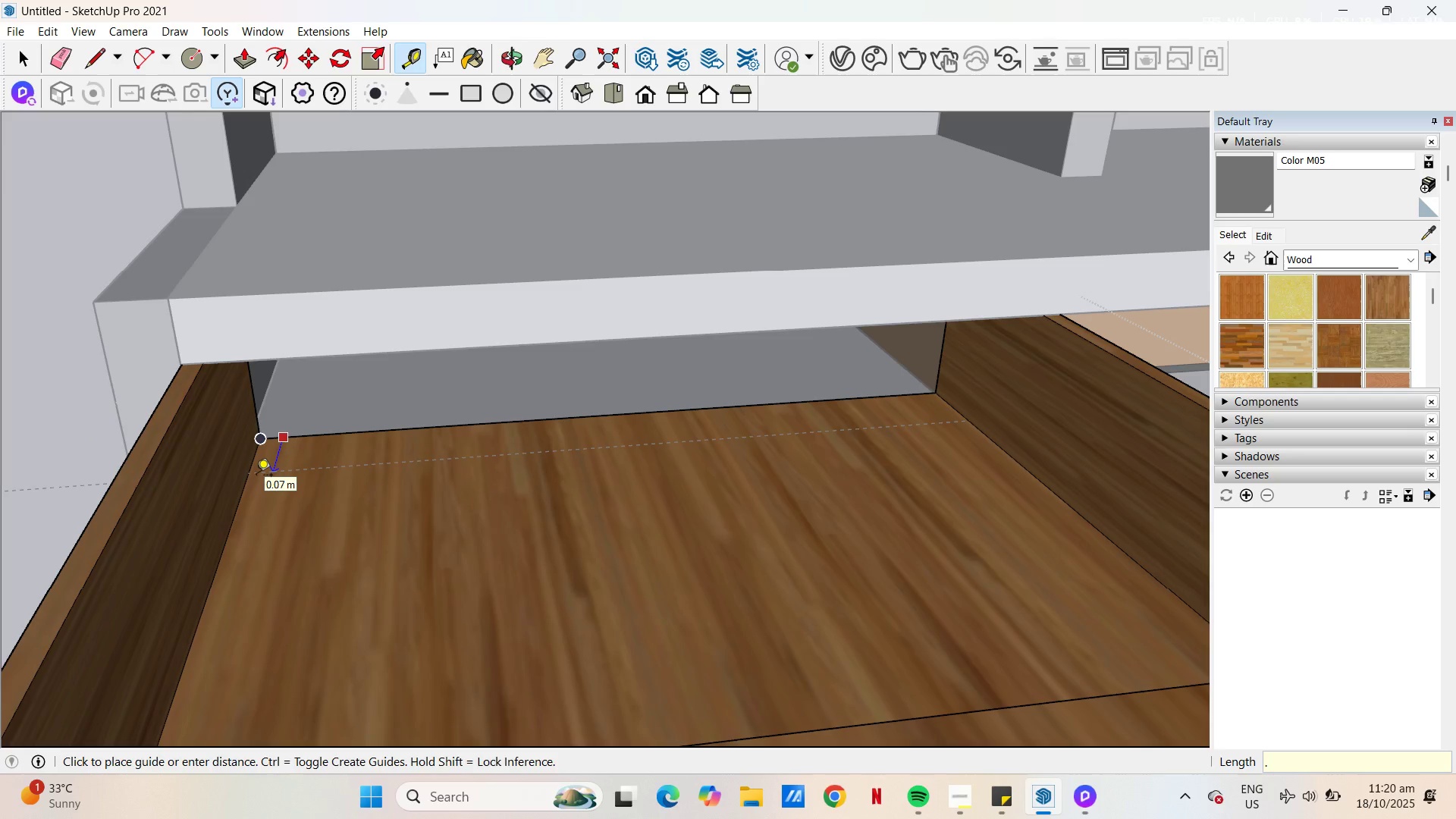 
key(Numpad0)
 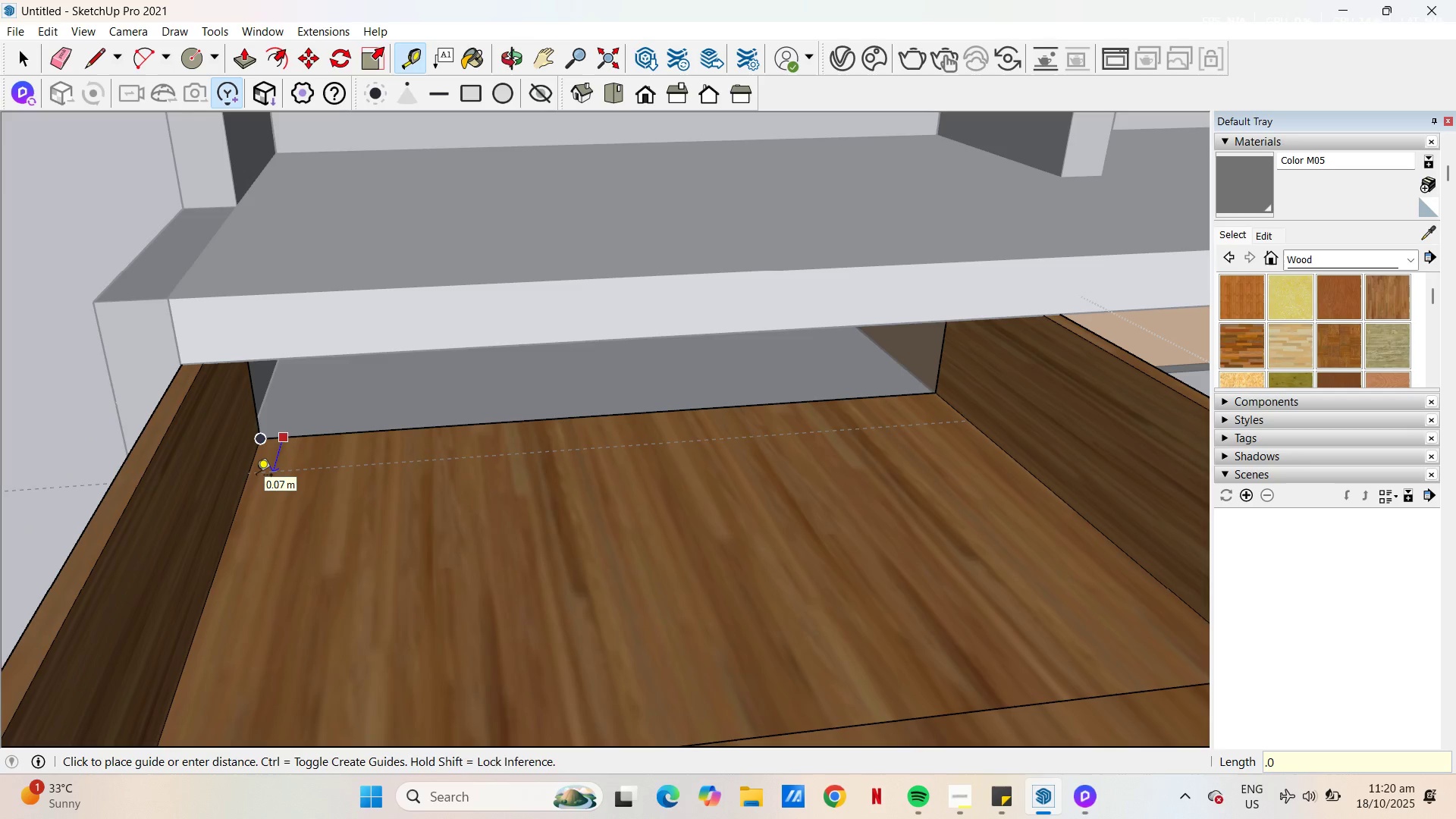 
key(Numpad1)
 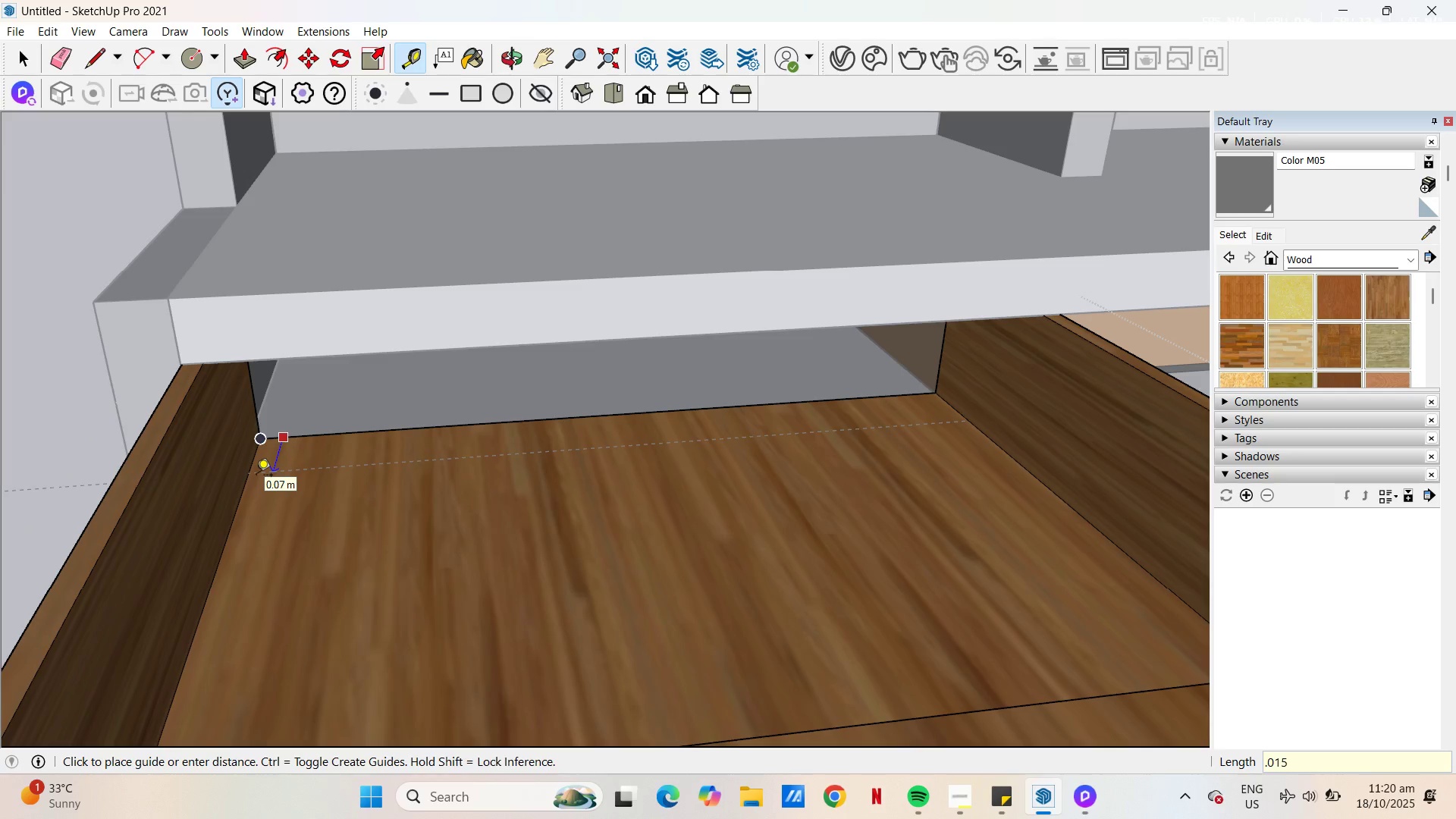 
key(Numpad5)
 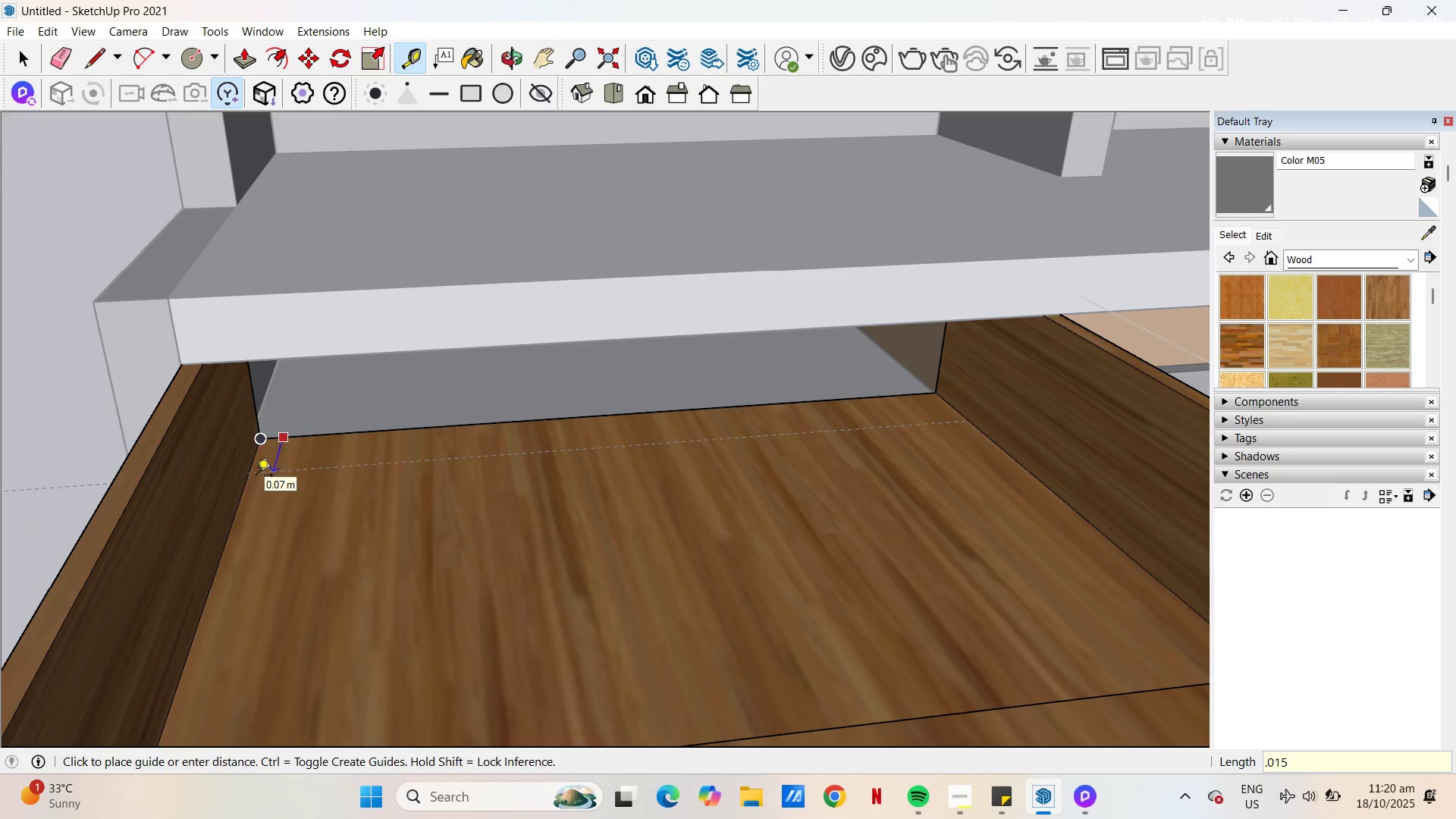 
key(NumpadEnter)
 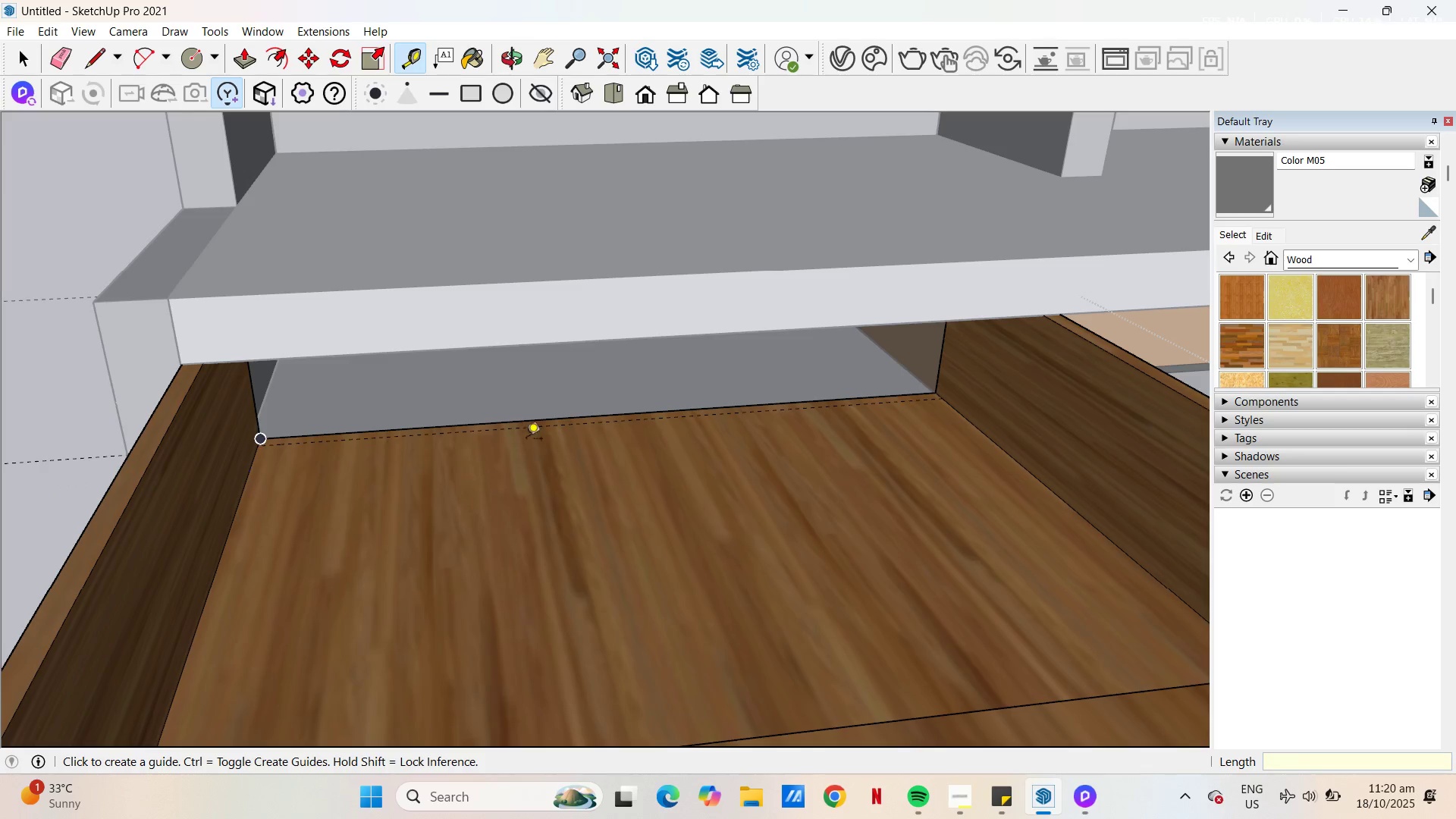 
key(L)
 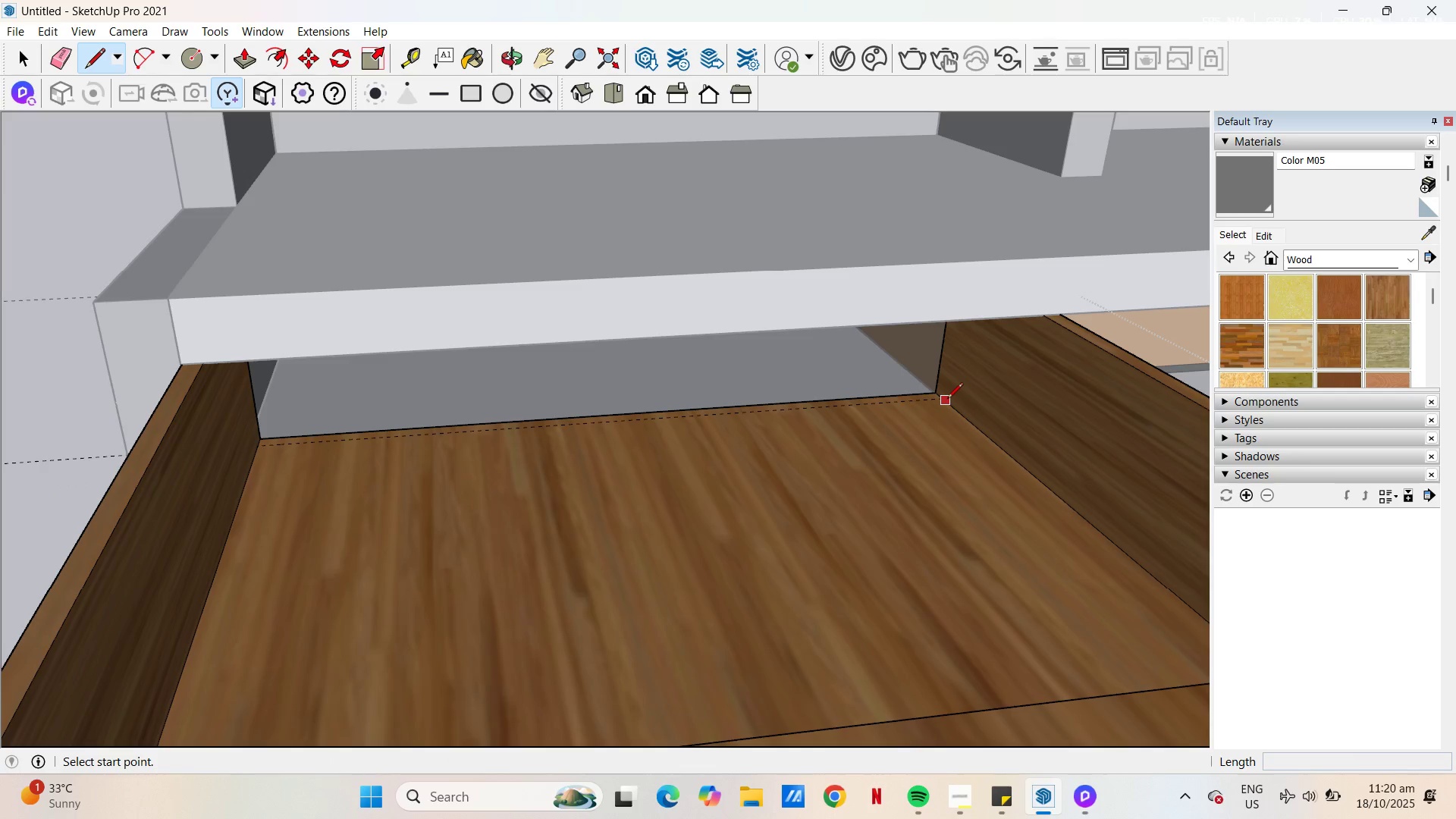 
left_click([946, 399])
 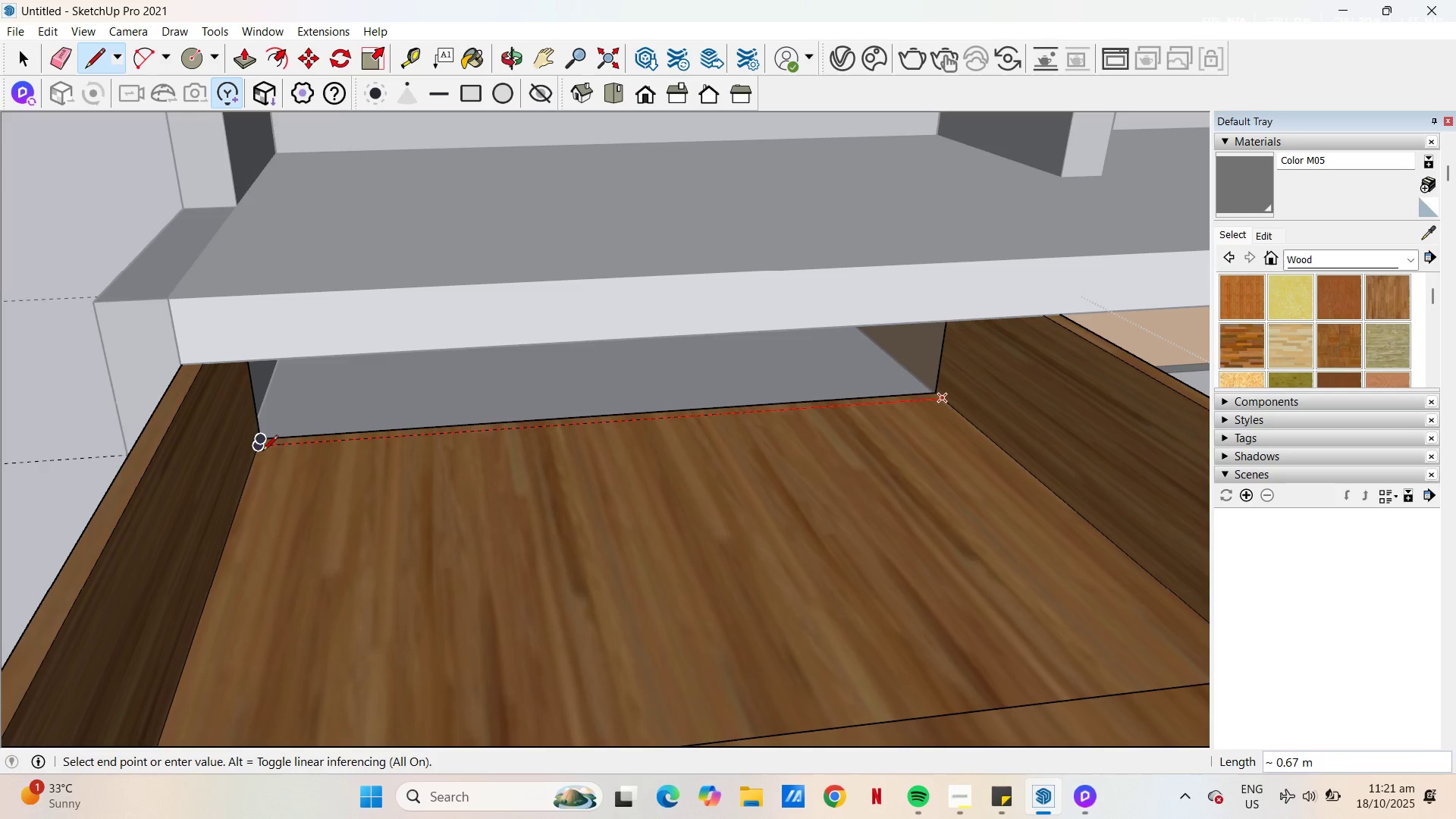 
left_click([262, 451])
 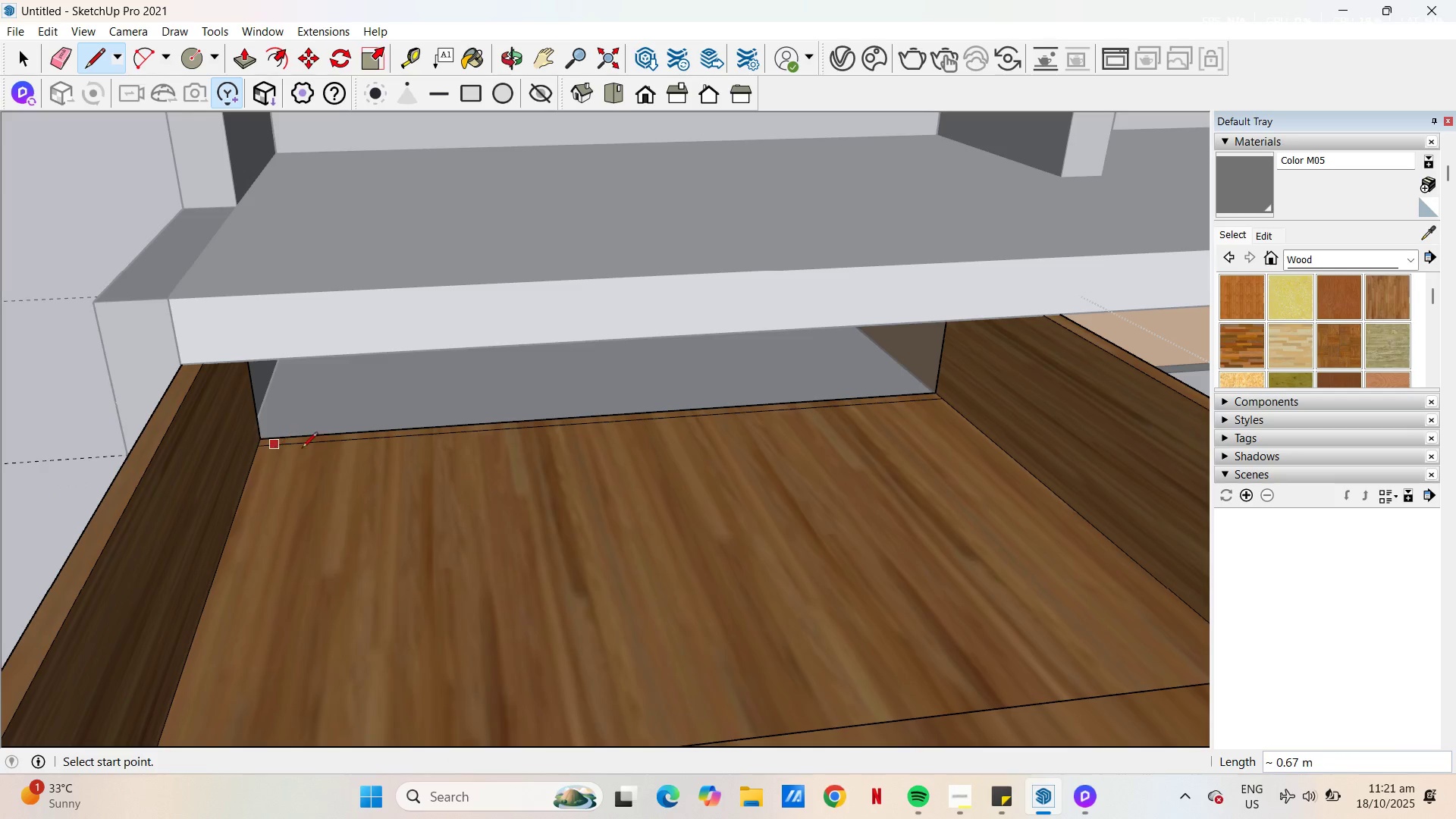 
key(P)
 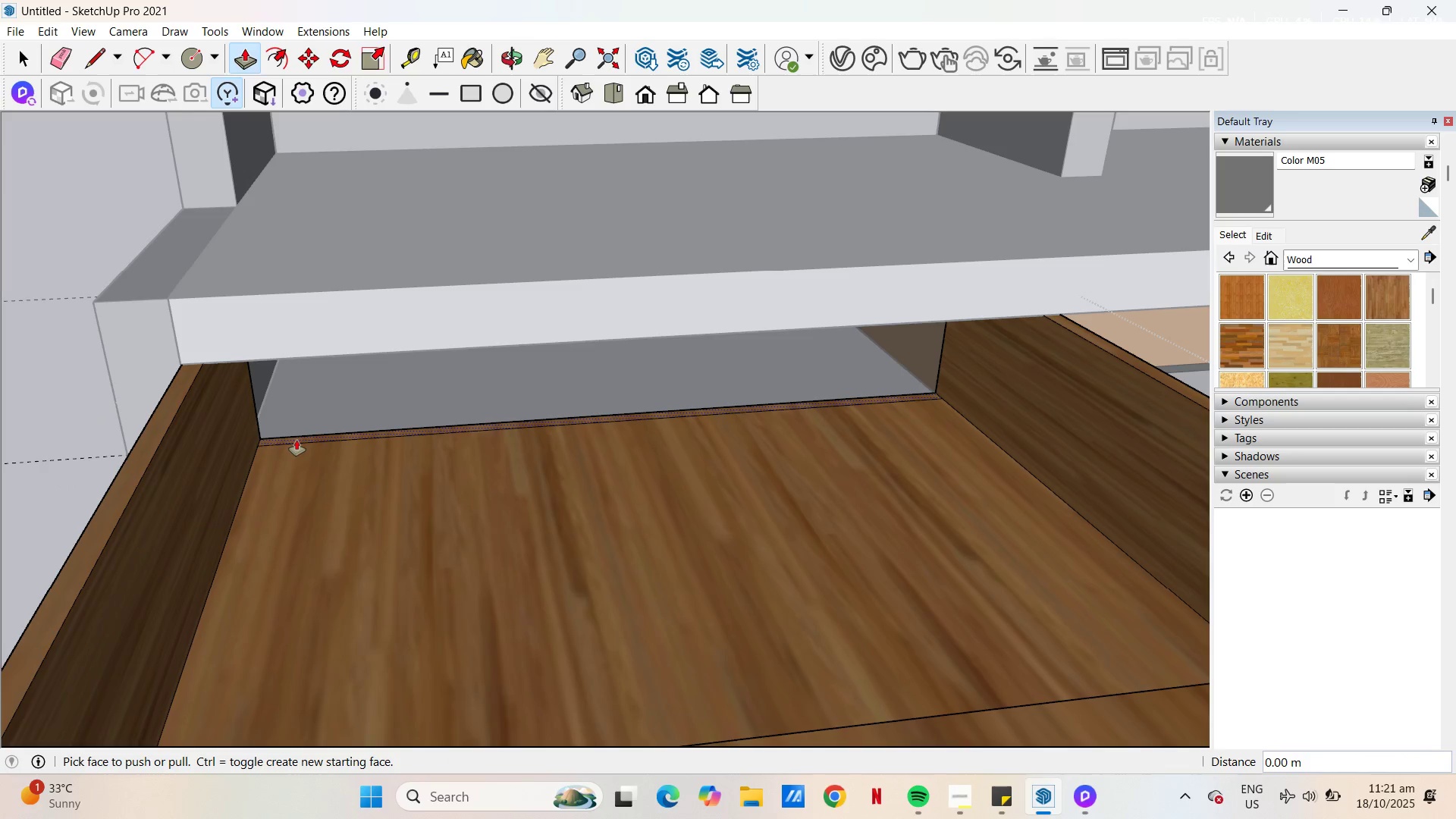 
left_click([295, 441])
 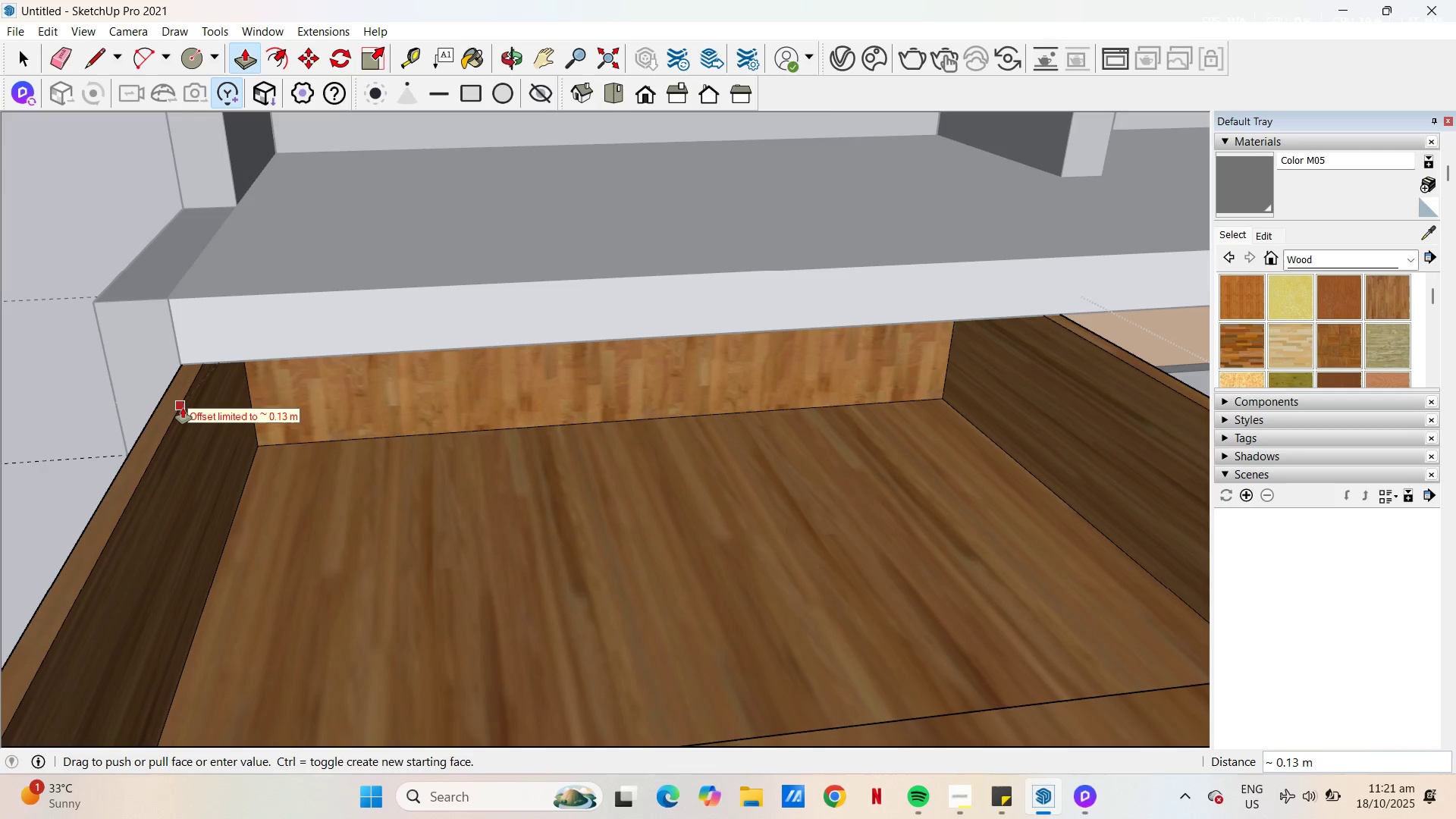 
left_click([183, 408])
 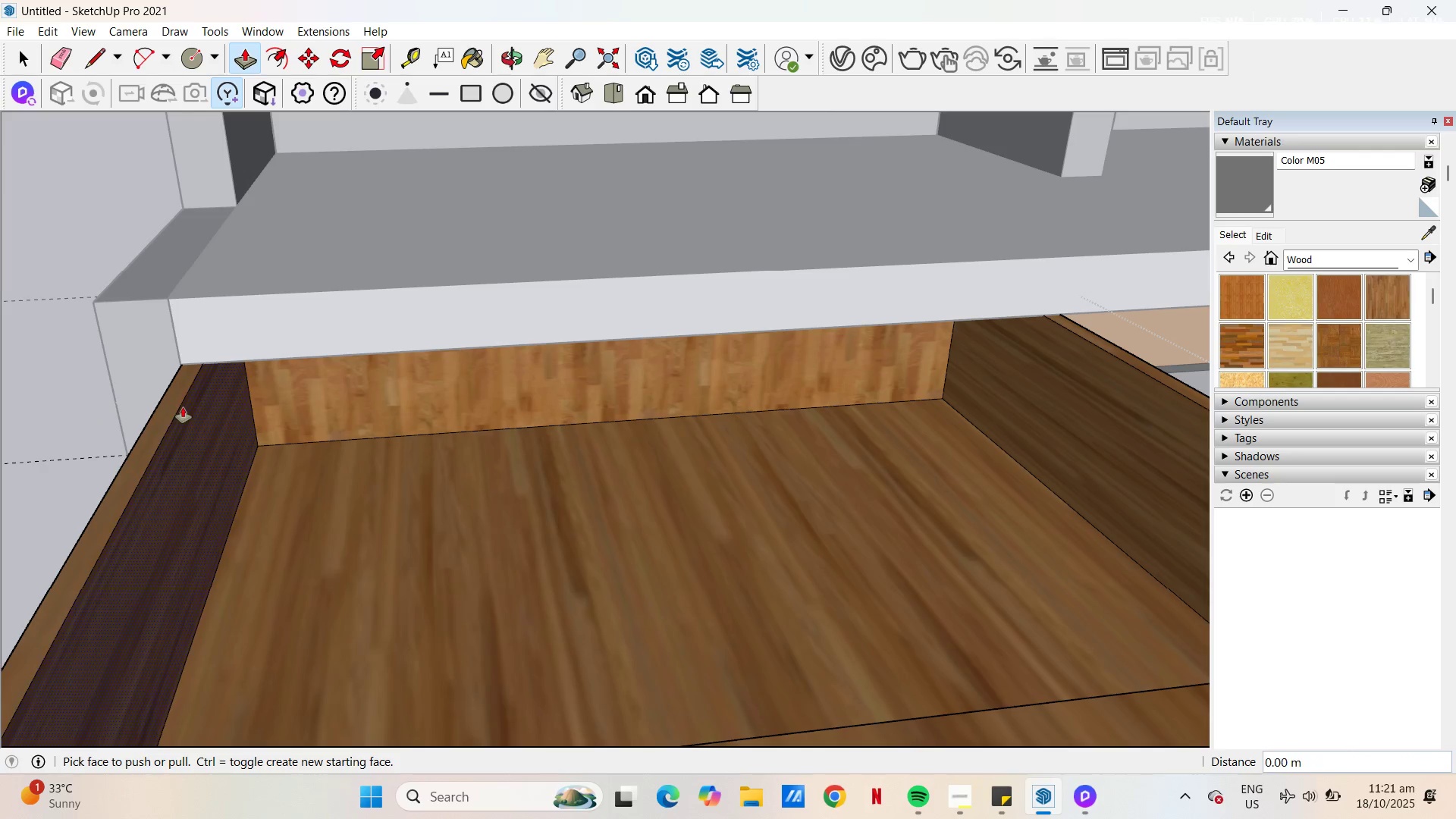 
key(Escape)
 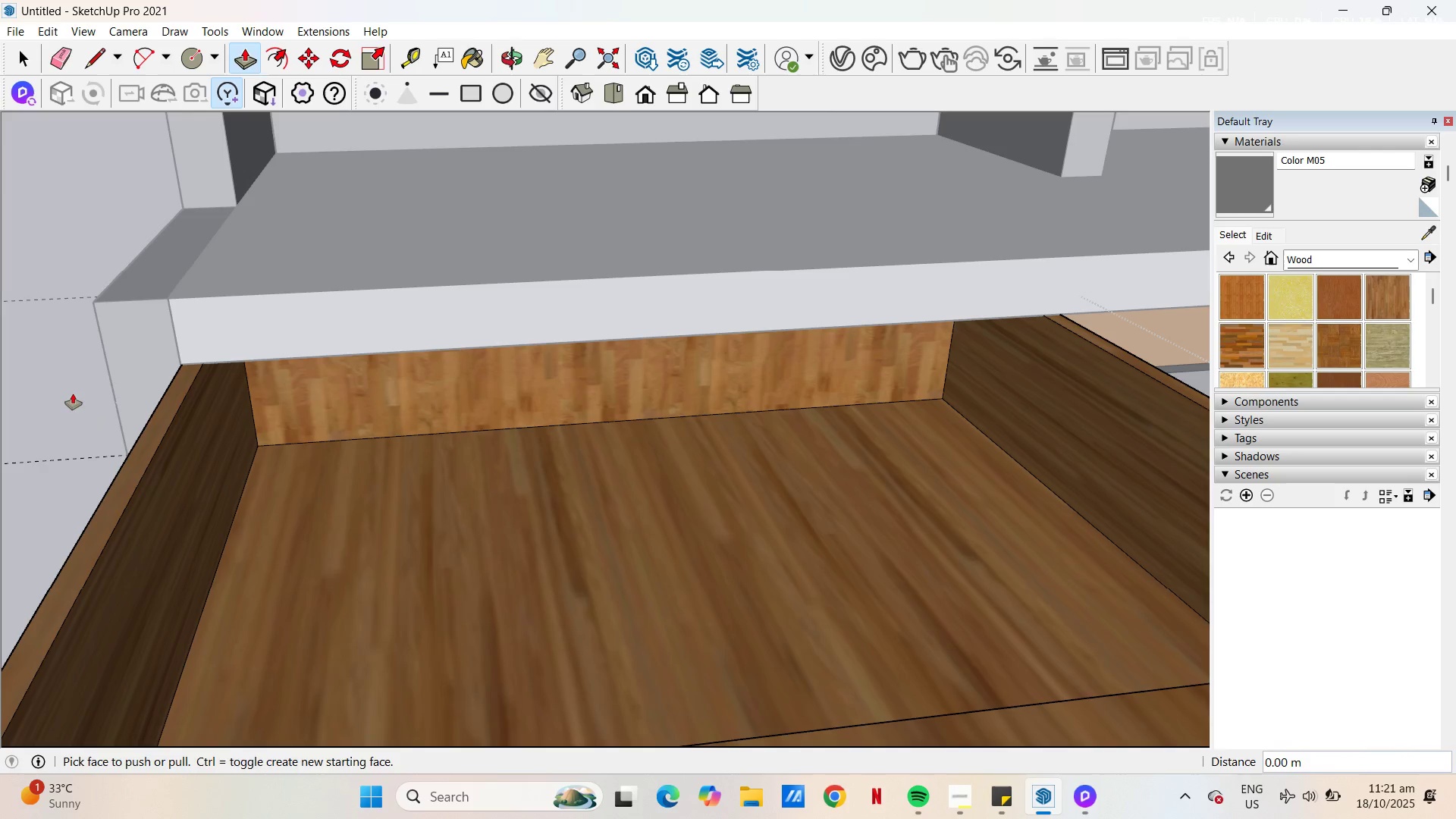 
key(E)
 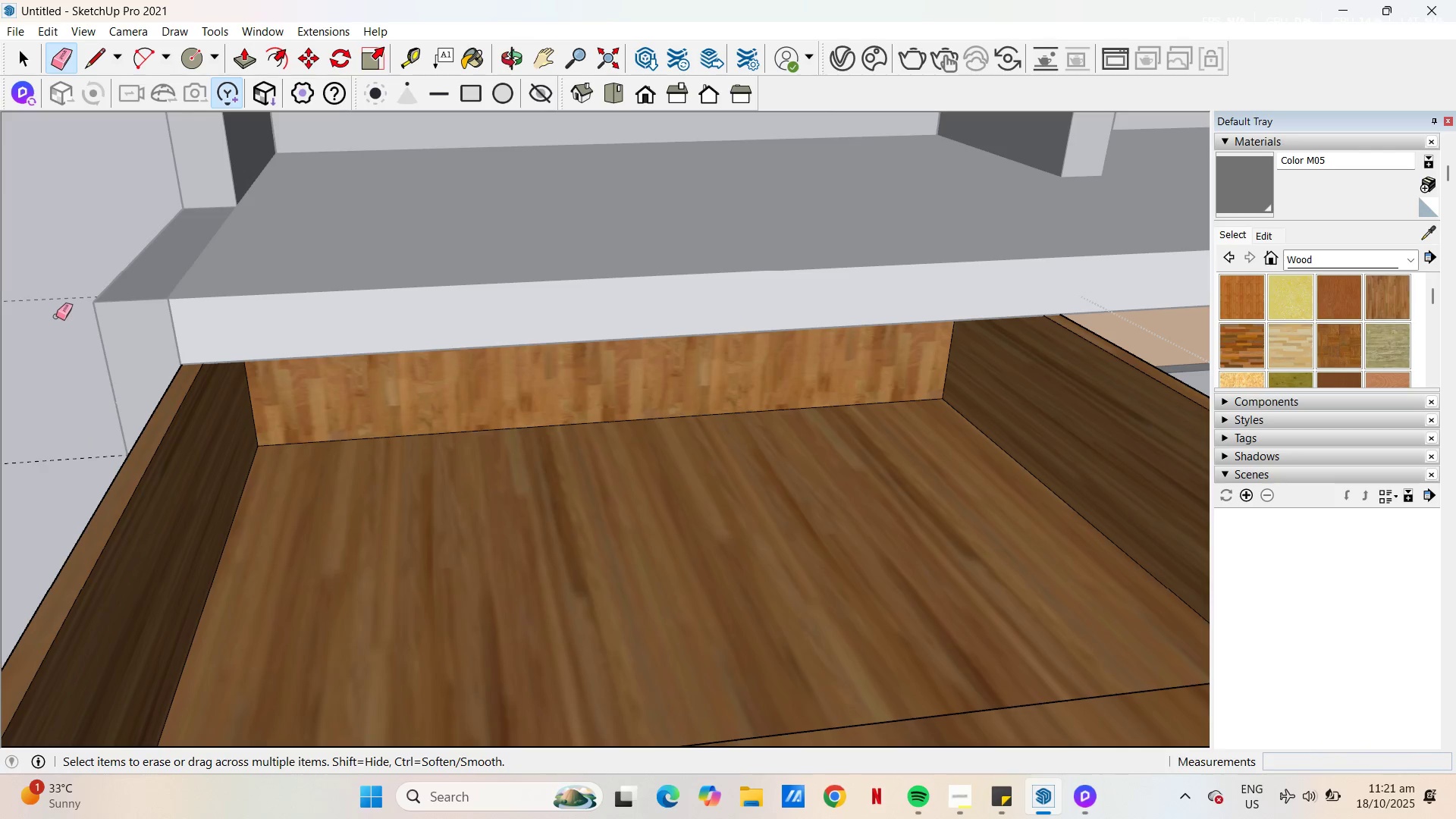 
left_click_drag(start_coordinate=[56, 321], to_coordinate=[67, 466])
 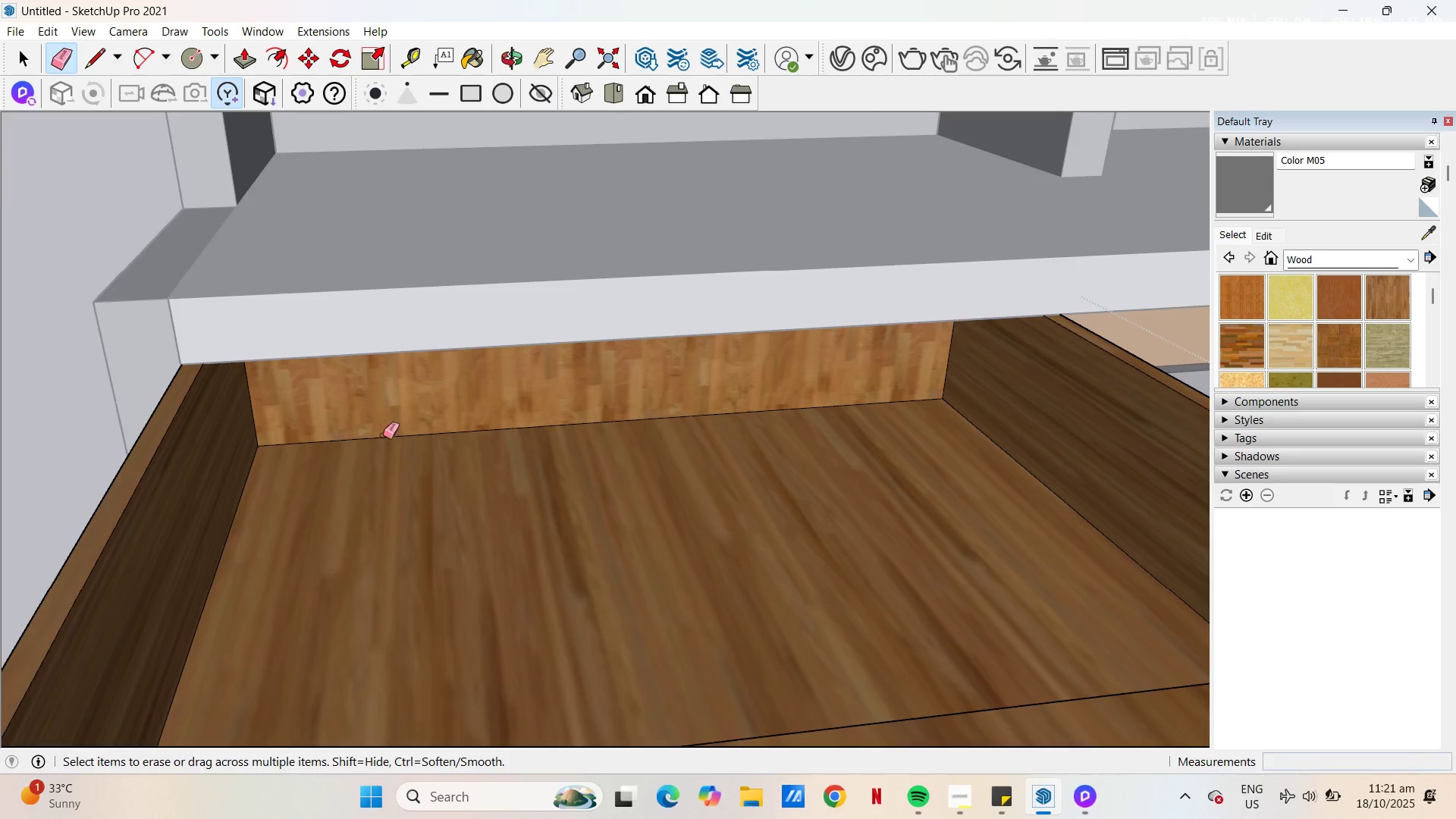 
scroll: coordinate [686, 309], scroll_direction: down, amount: 6.0
 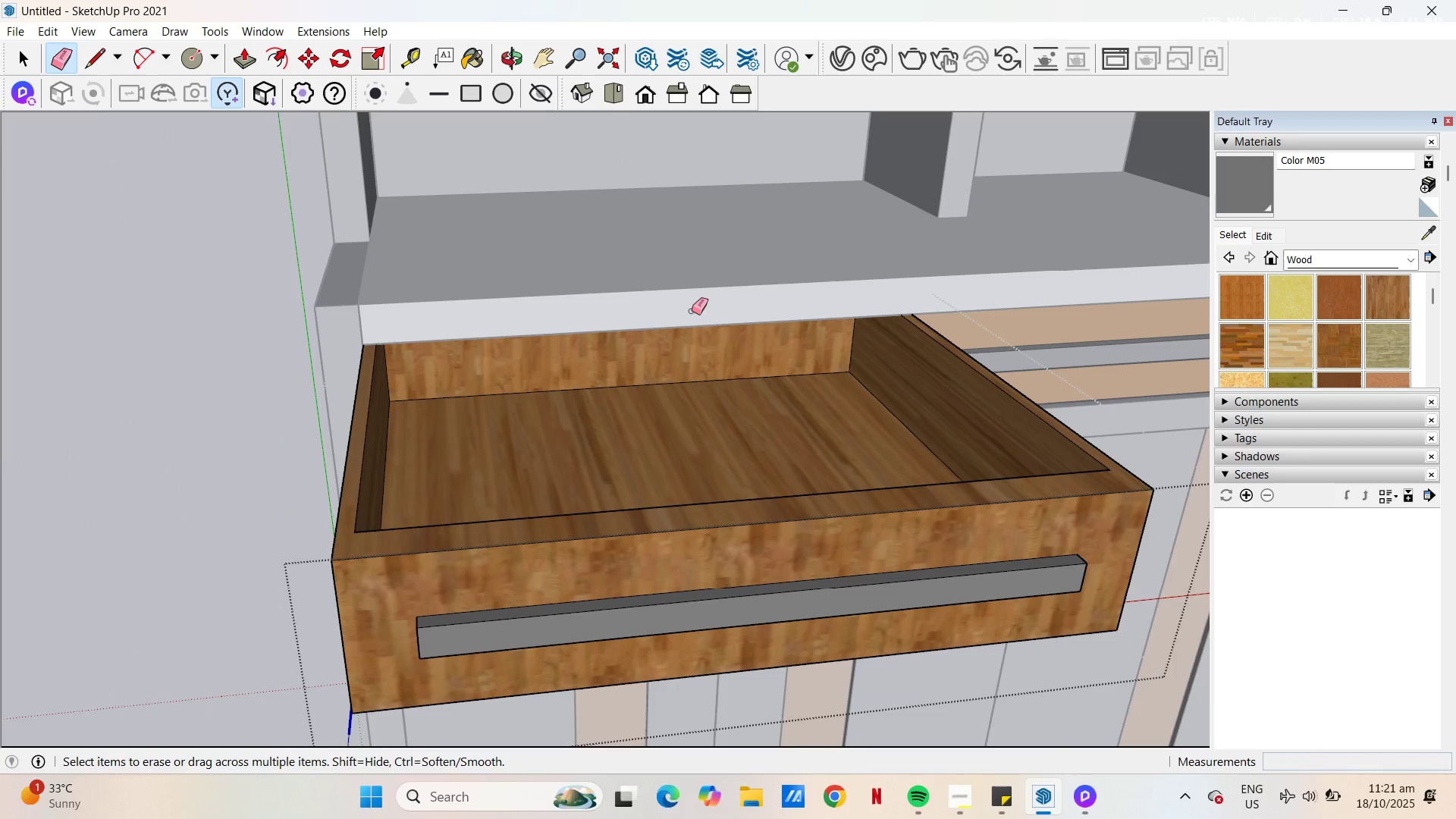 
key(Escape)
 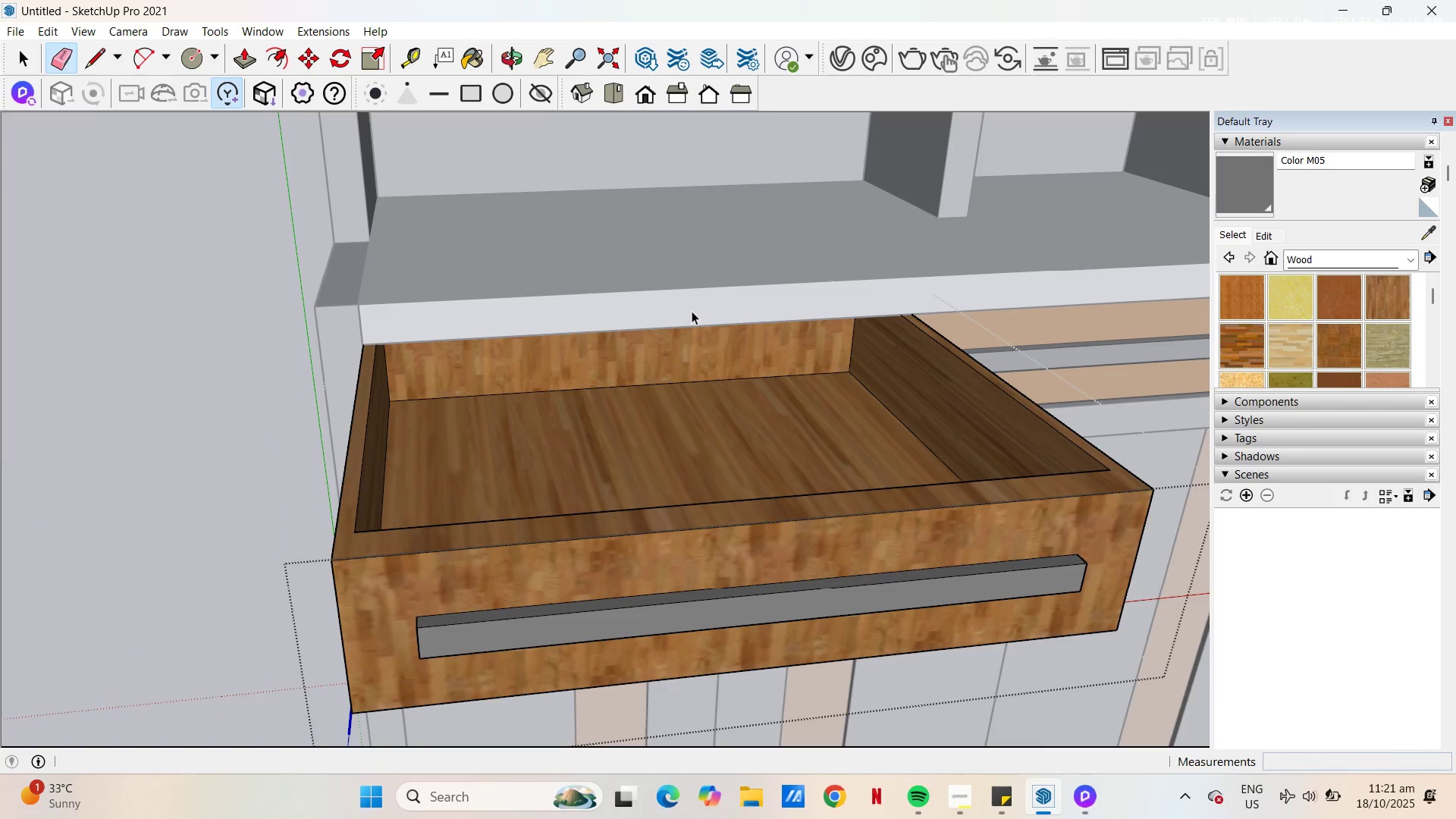 
key(Space)
 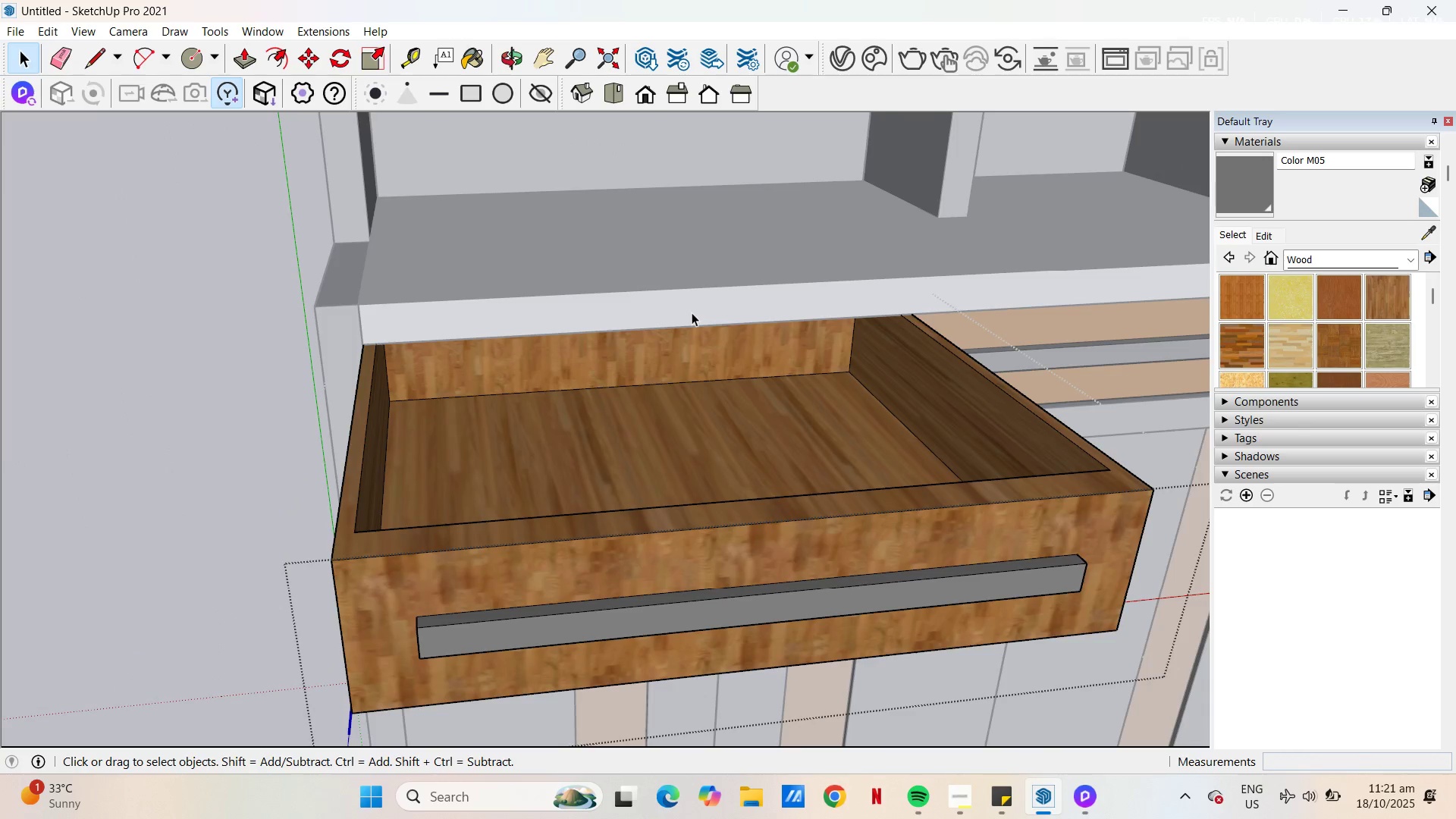 
scroll: coordinate [477, 298], scroll_direction: down, amount: 10.0
 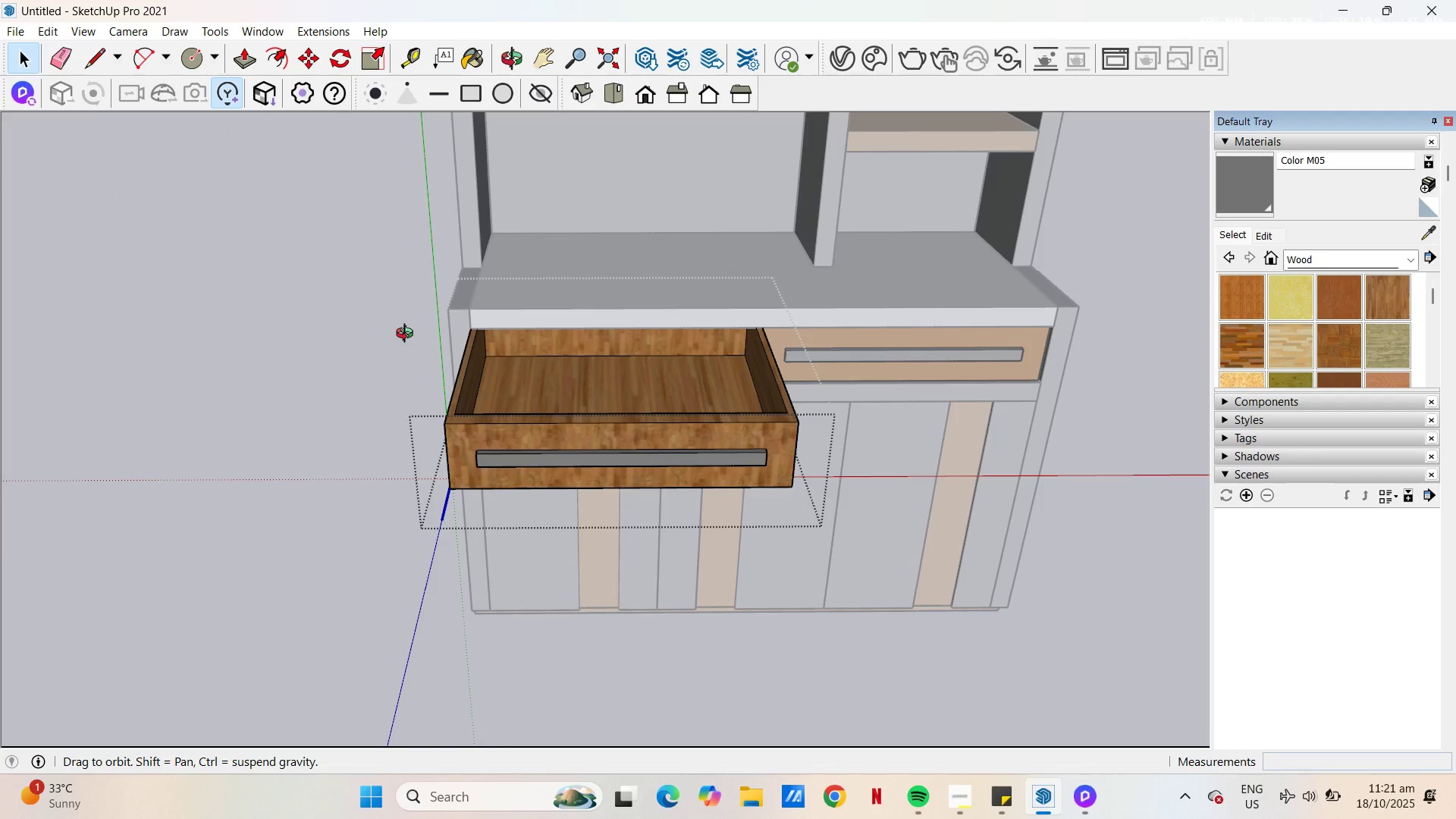 
key(Space)
 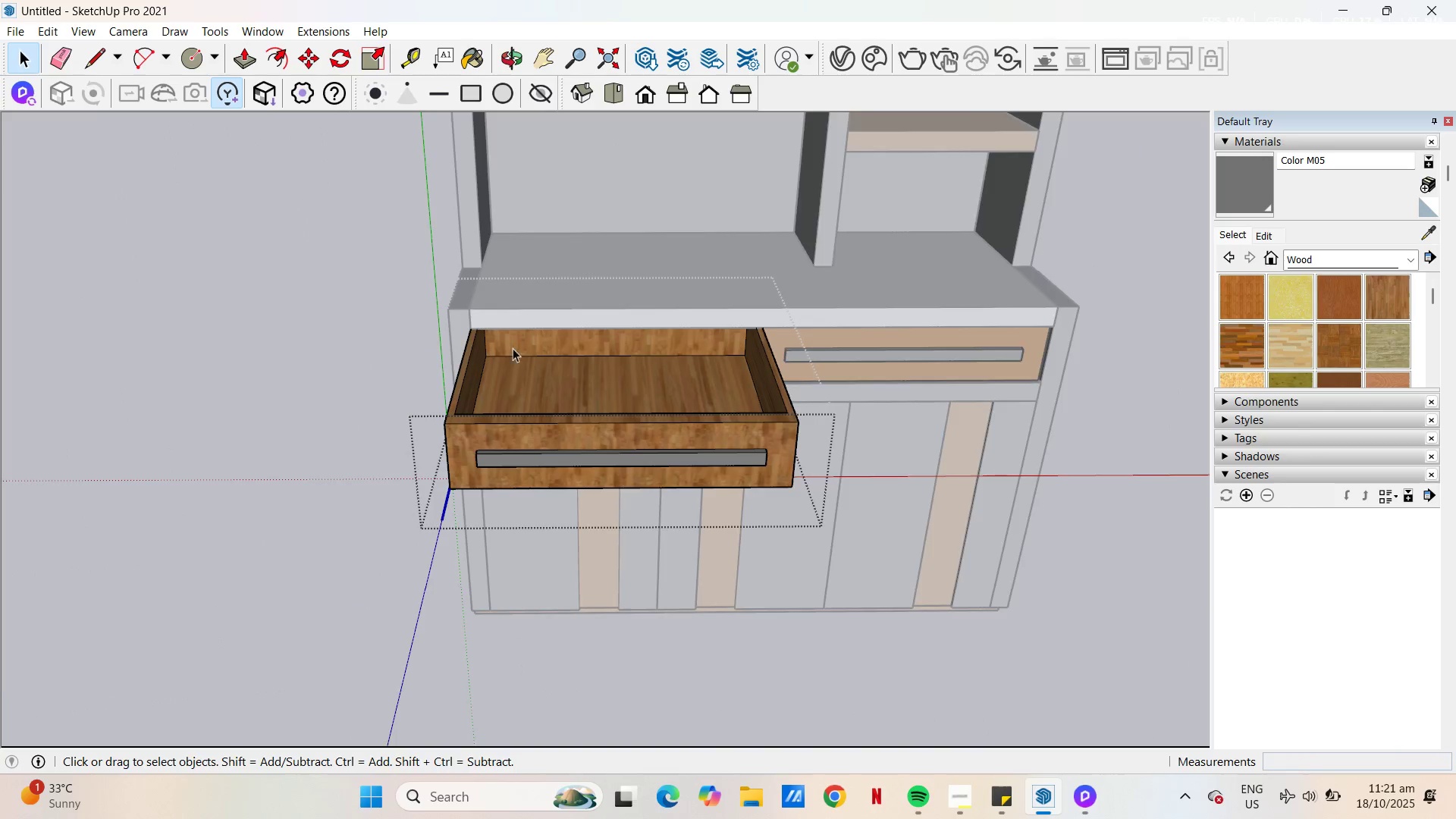 
key(Escape)
 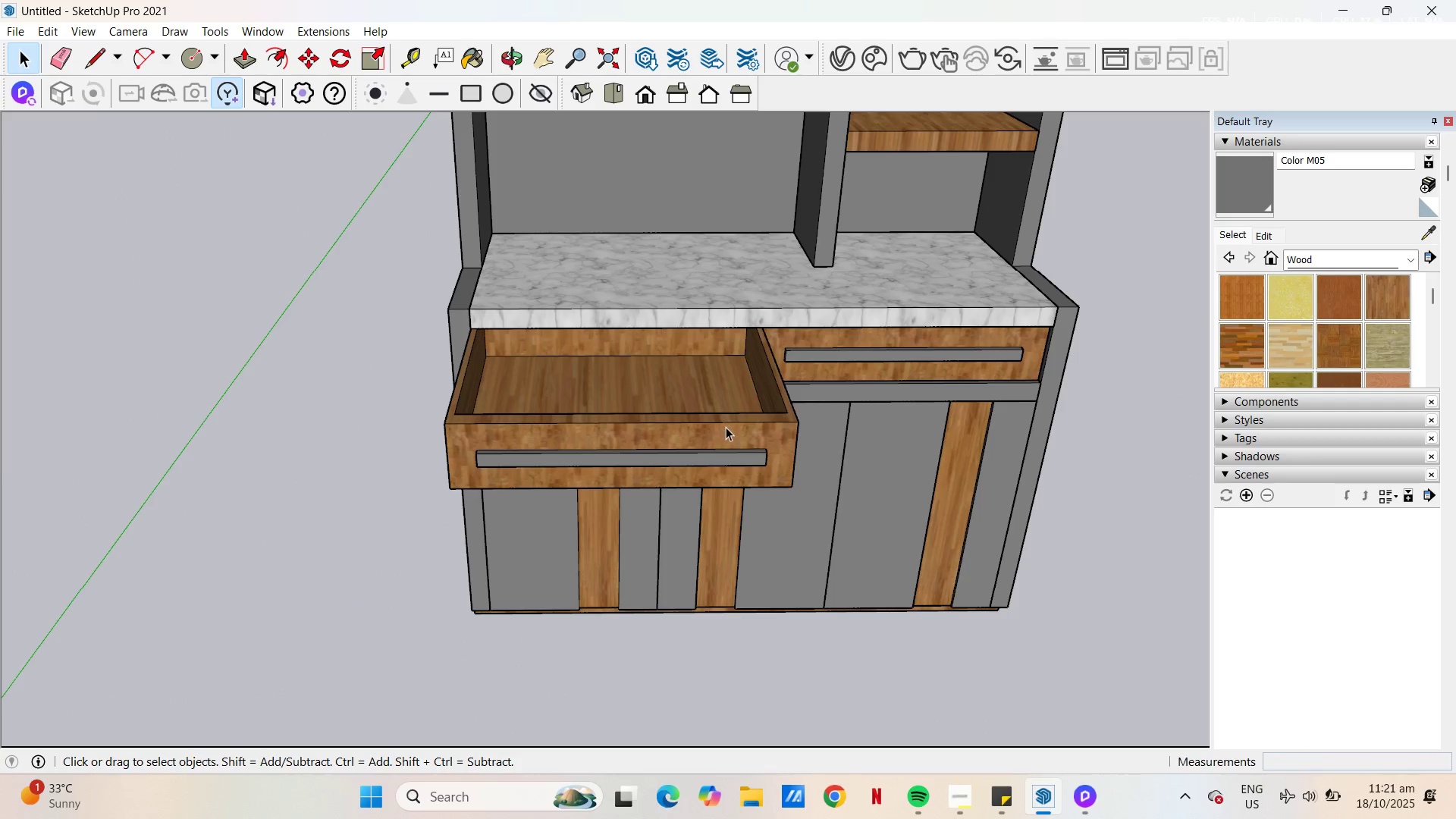 
left_click([726, 427])
 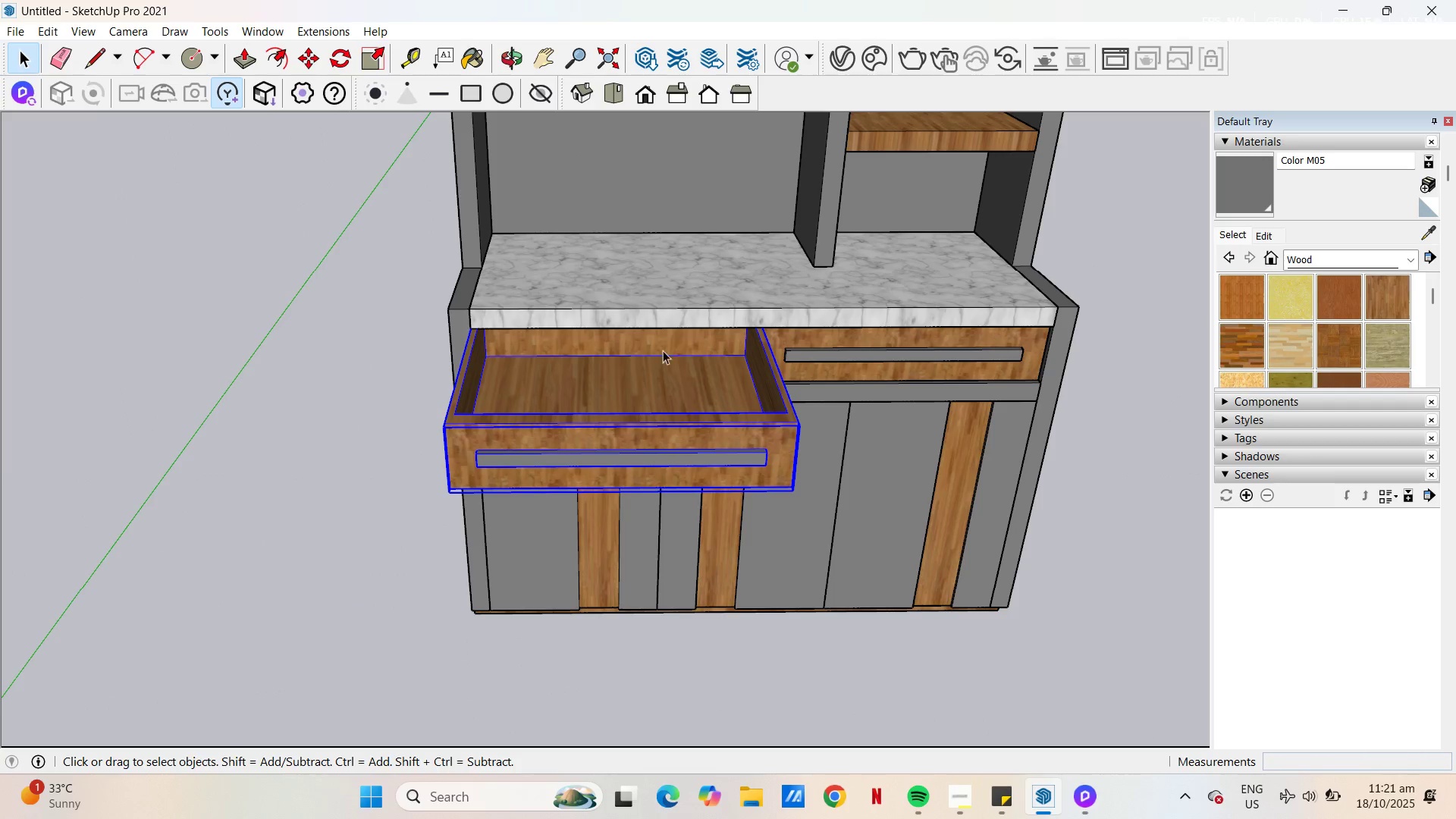 
key(M)
 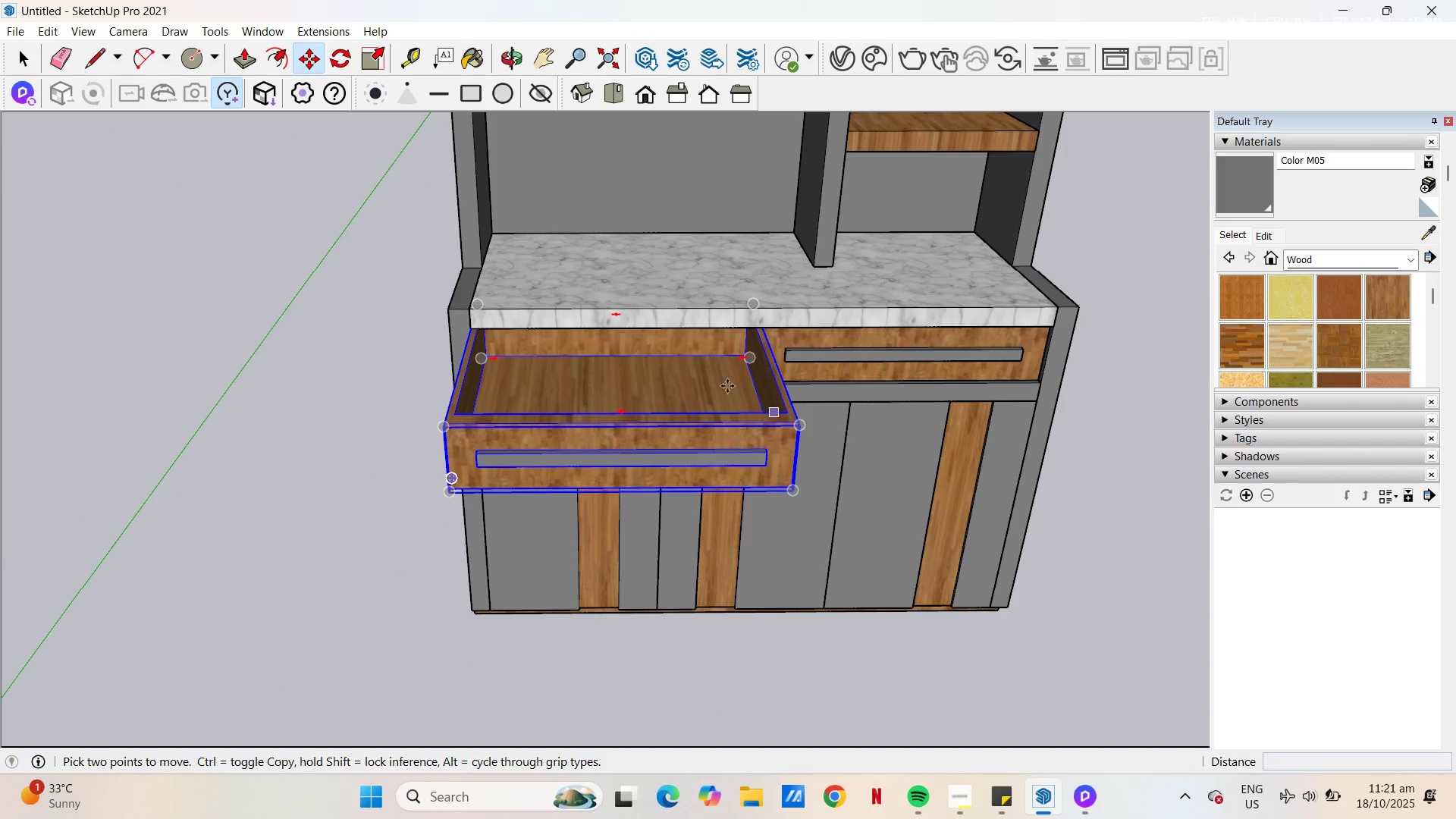 
left_click_drag(start_coordinate=[716, 386], to_coordinate=[715, 382])
 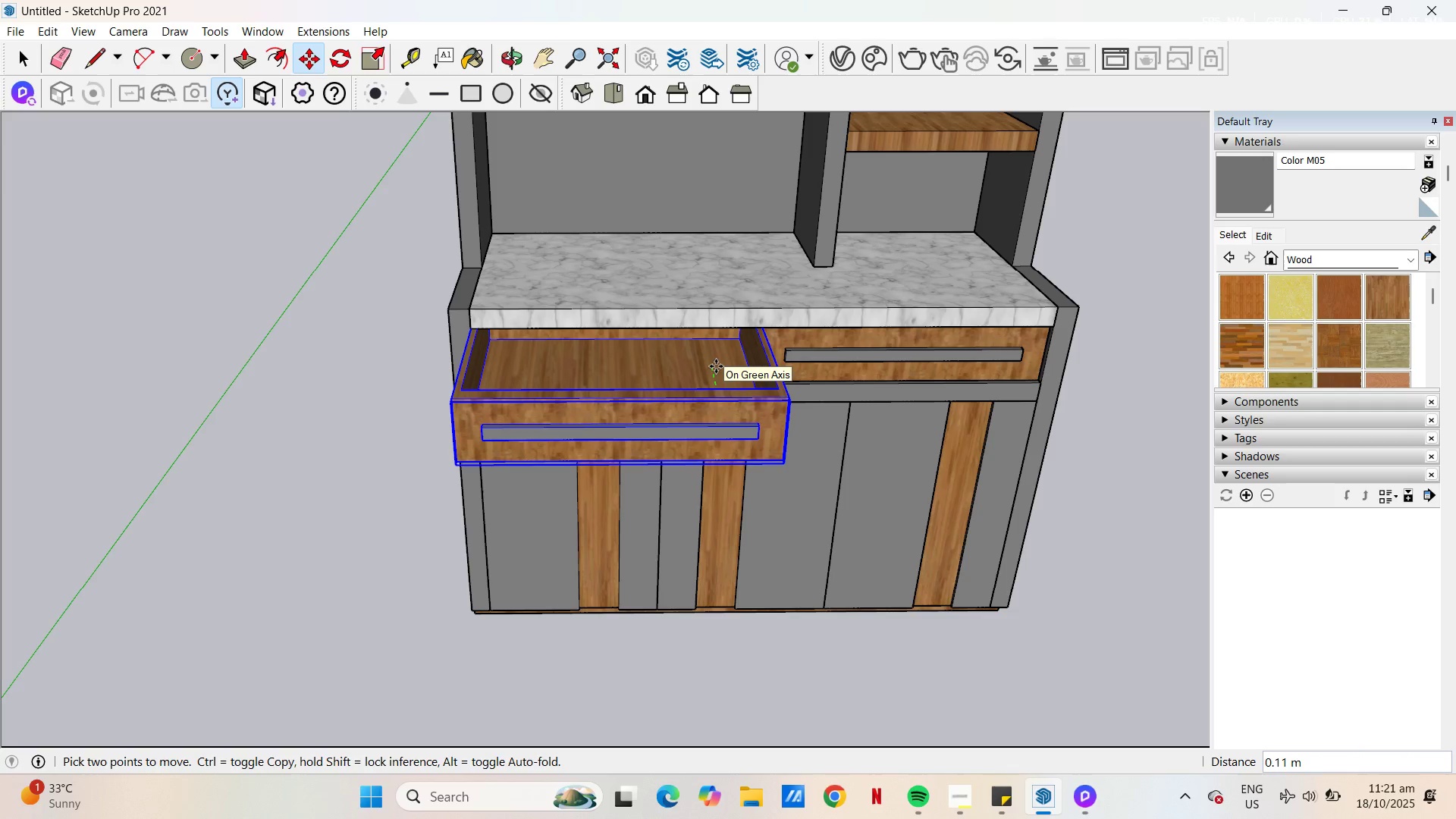 
key(NumpadDecimal)
 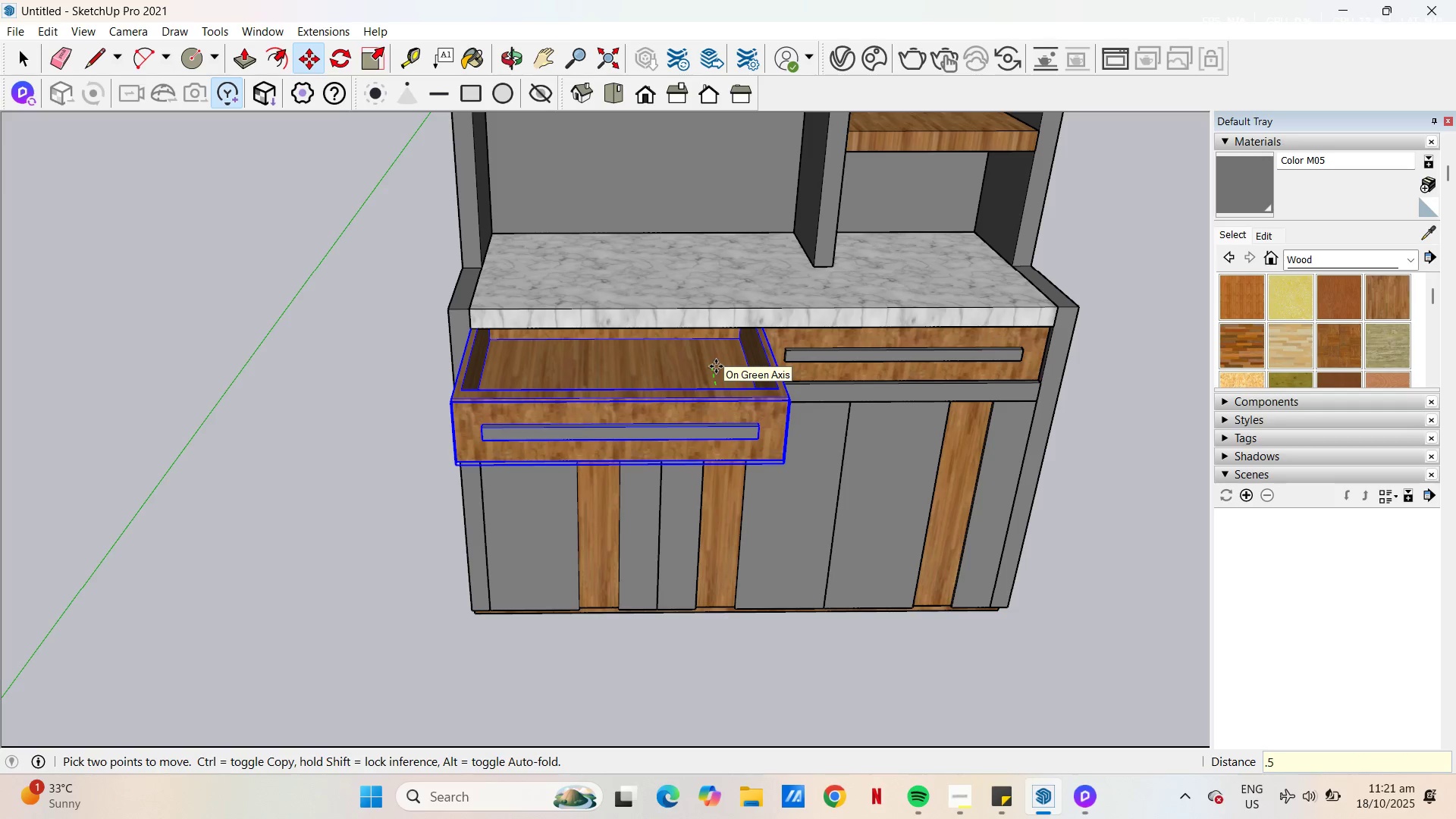 
key(Numpad5)
 